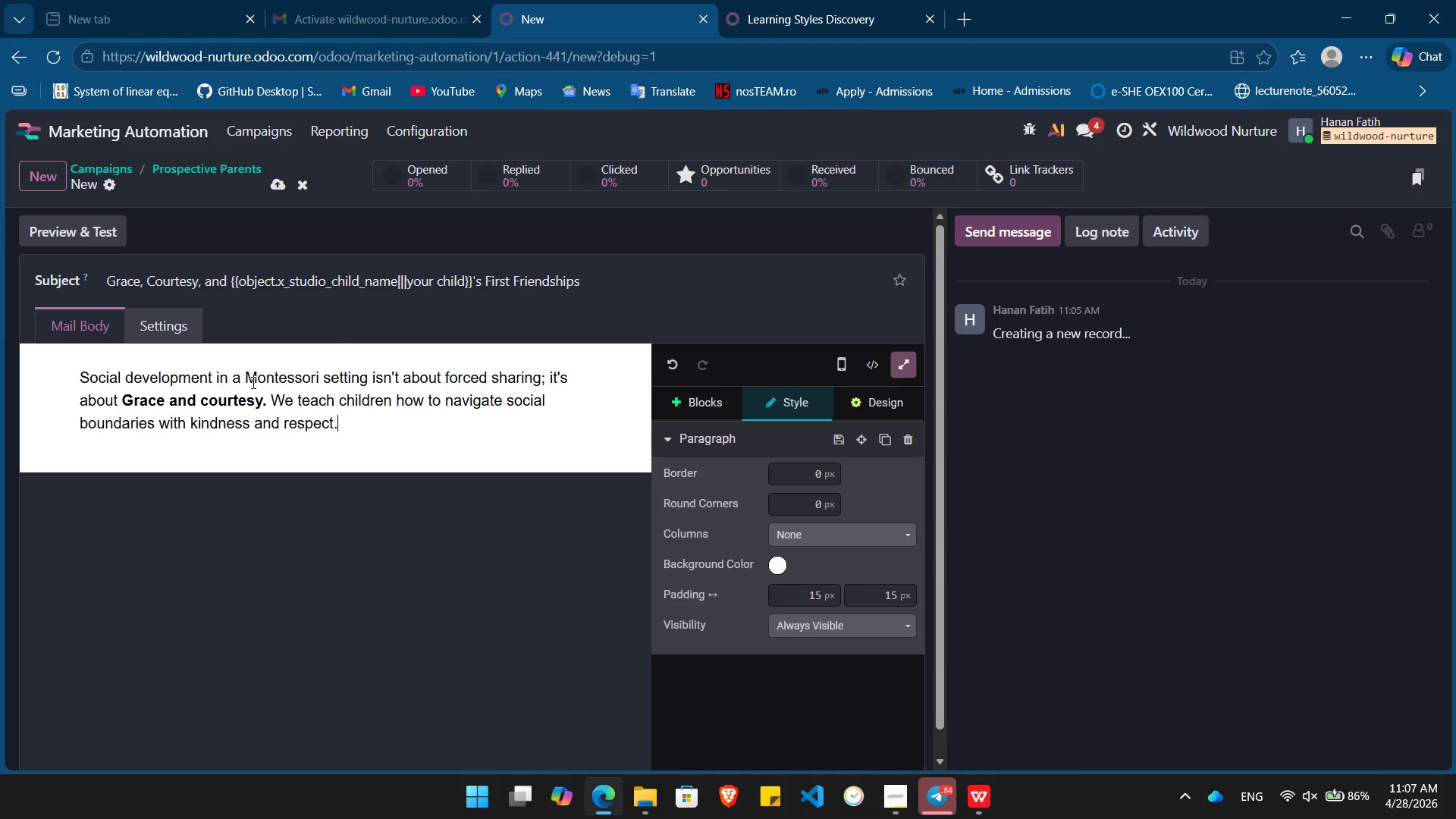 
key(Enter)
 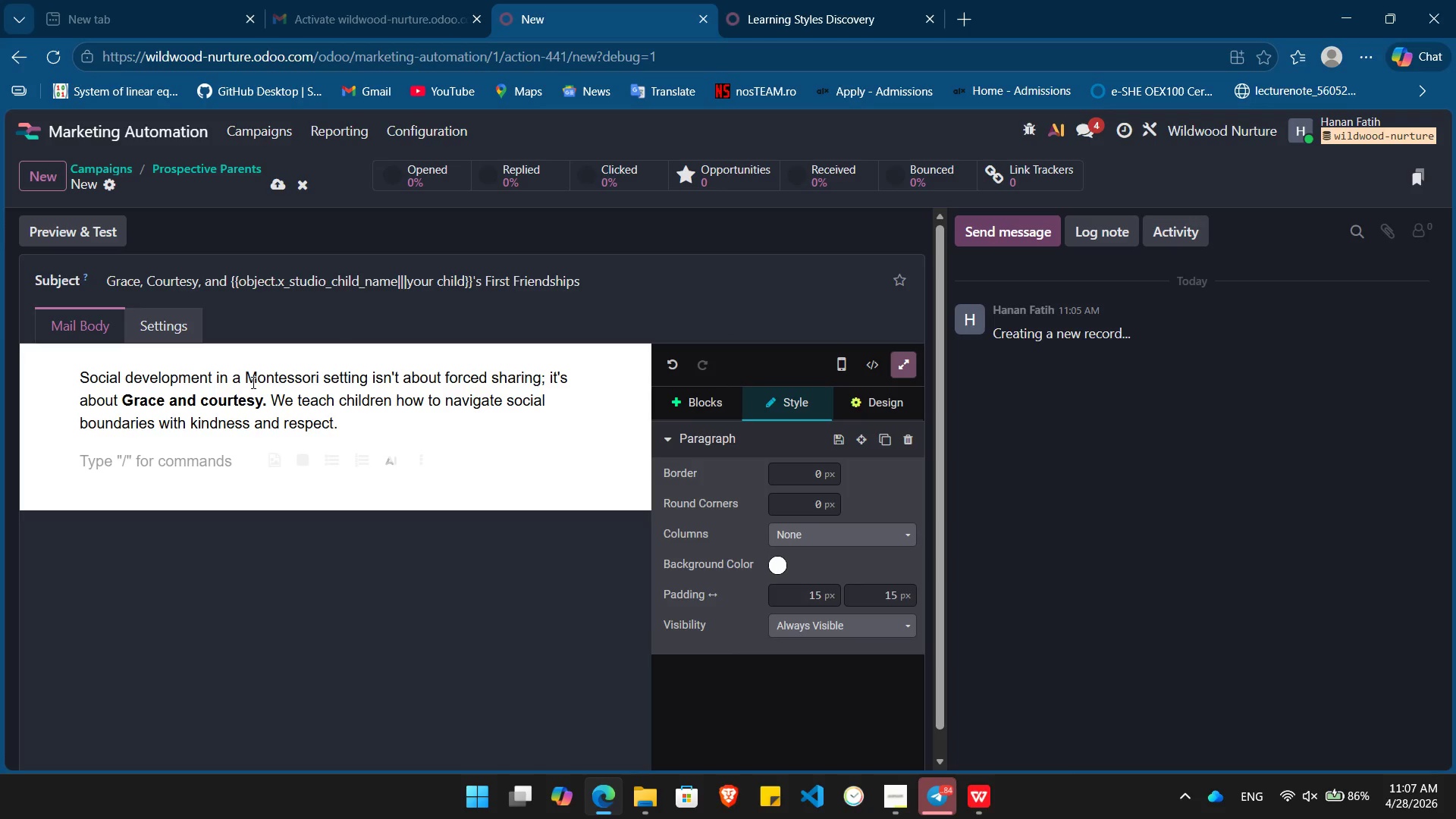 
type(From e)
key(Backspace)
type(learnign)
key(Backspace)
key(Backspace)
type(ng how to interrupt a teacher politely to solving a conflict over a workspace, /f)
key(Backspace)
 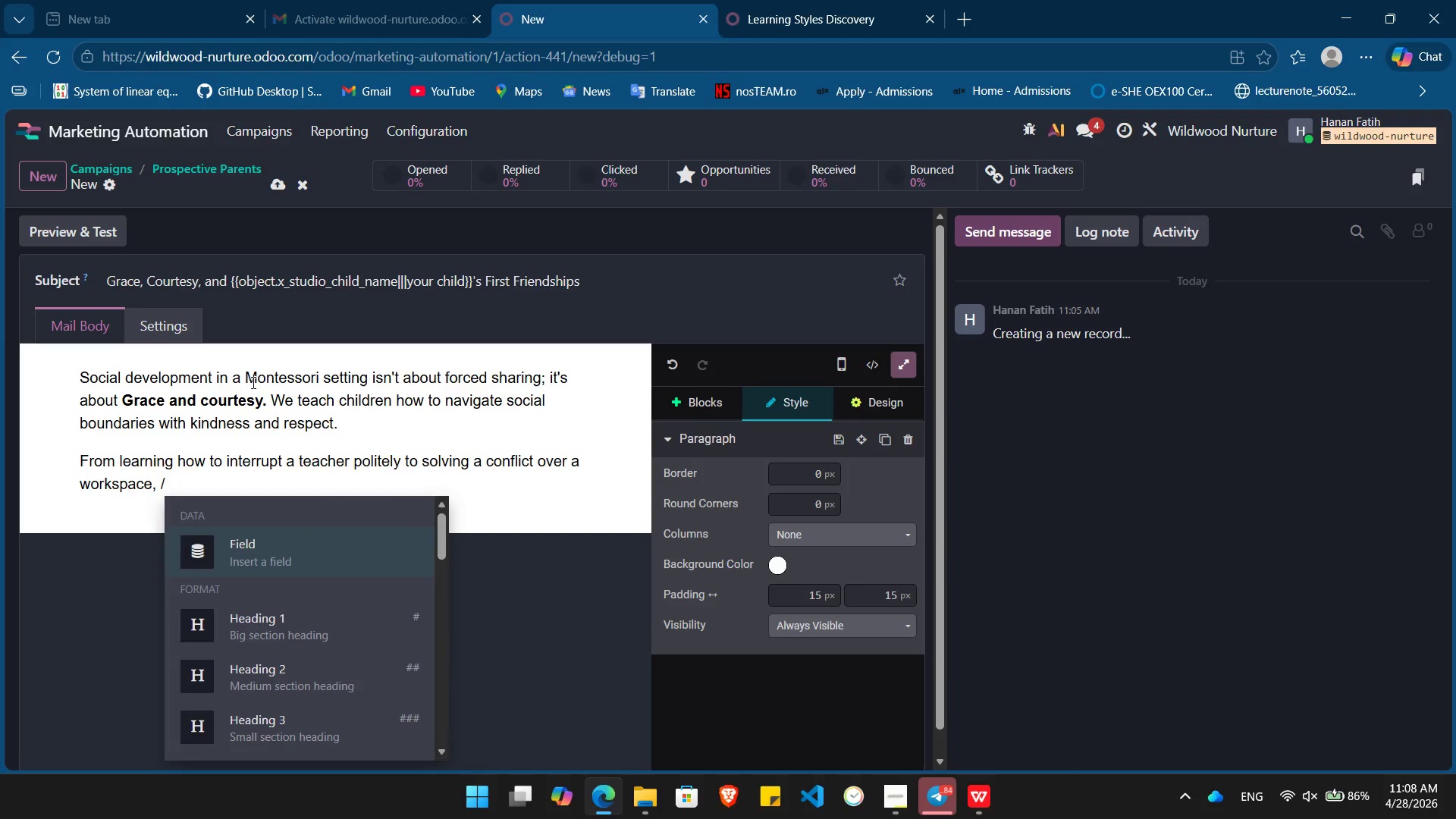 
key(Enter)
 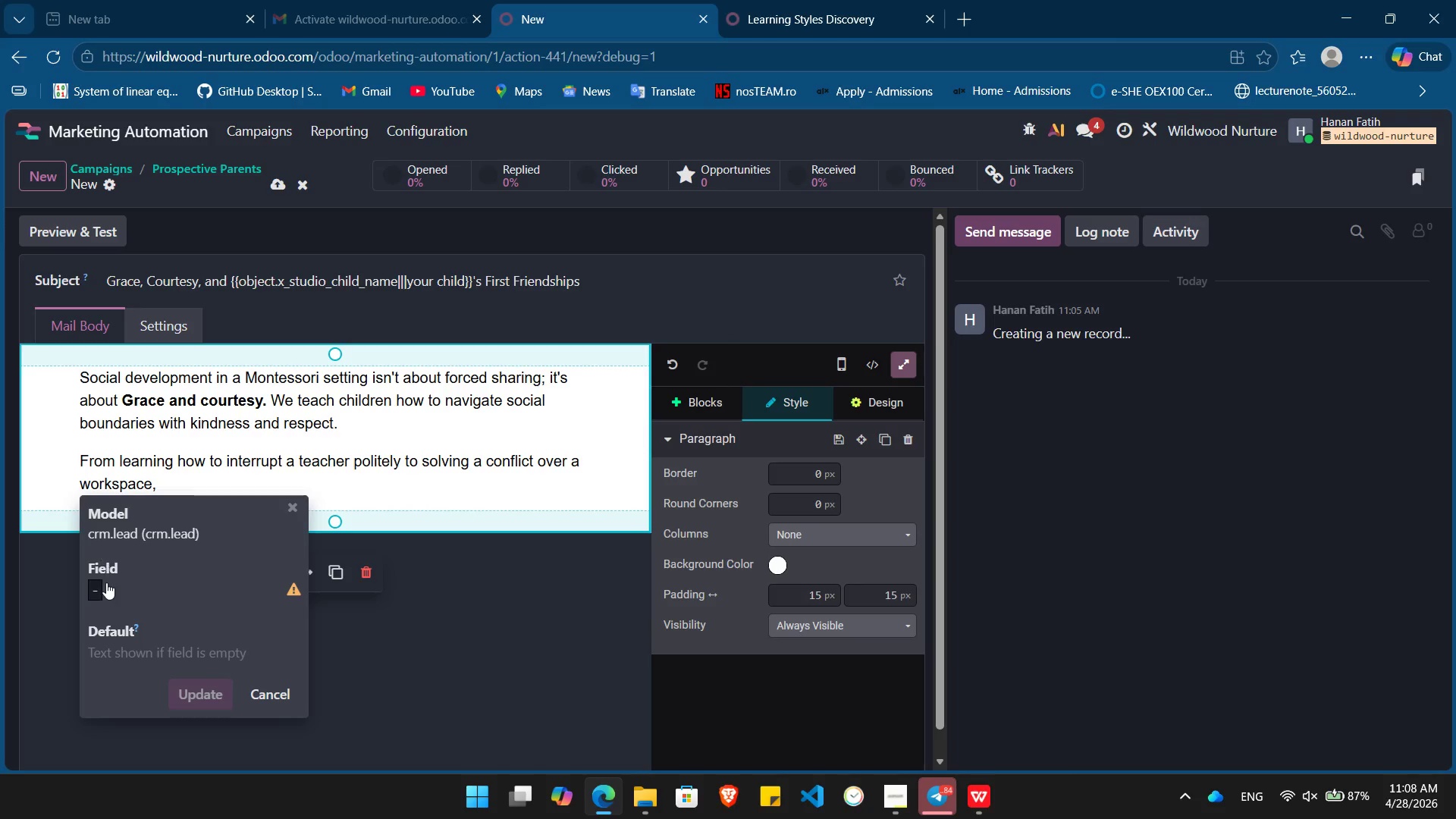 
left_click([93, 593])
 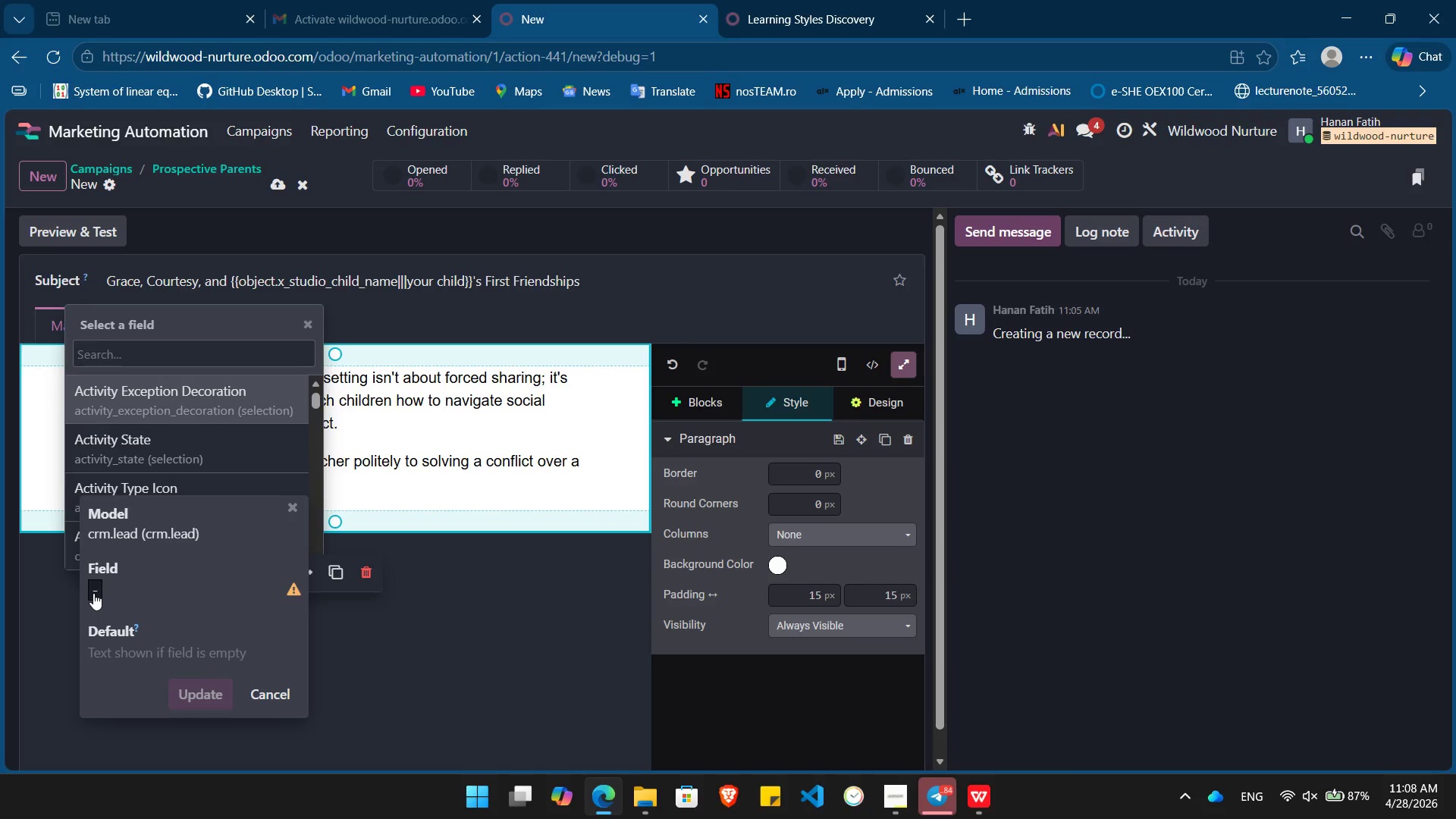 
type(child)
 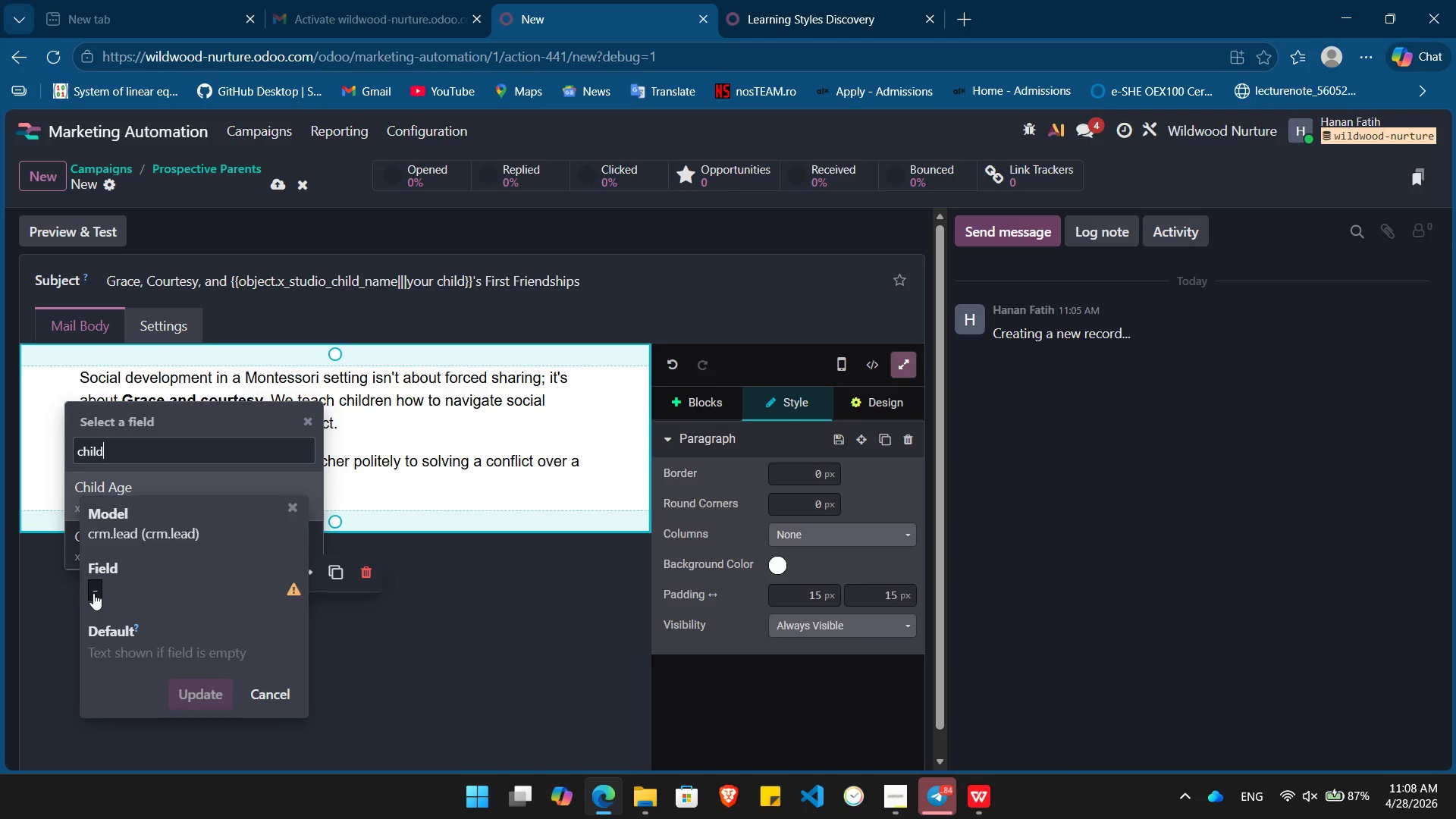 
key(ArrowDown)
 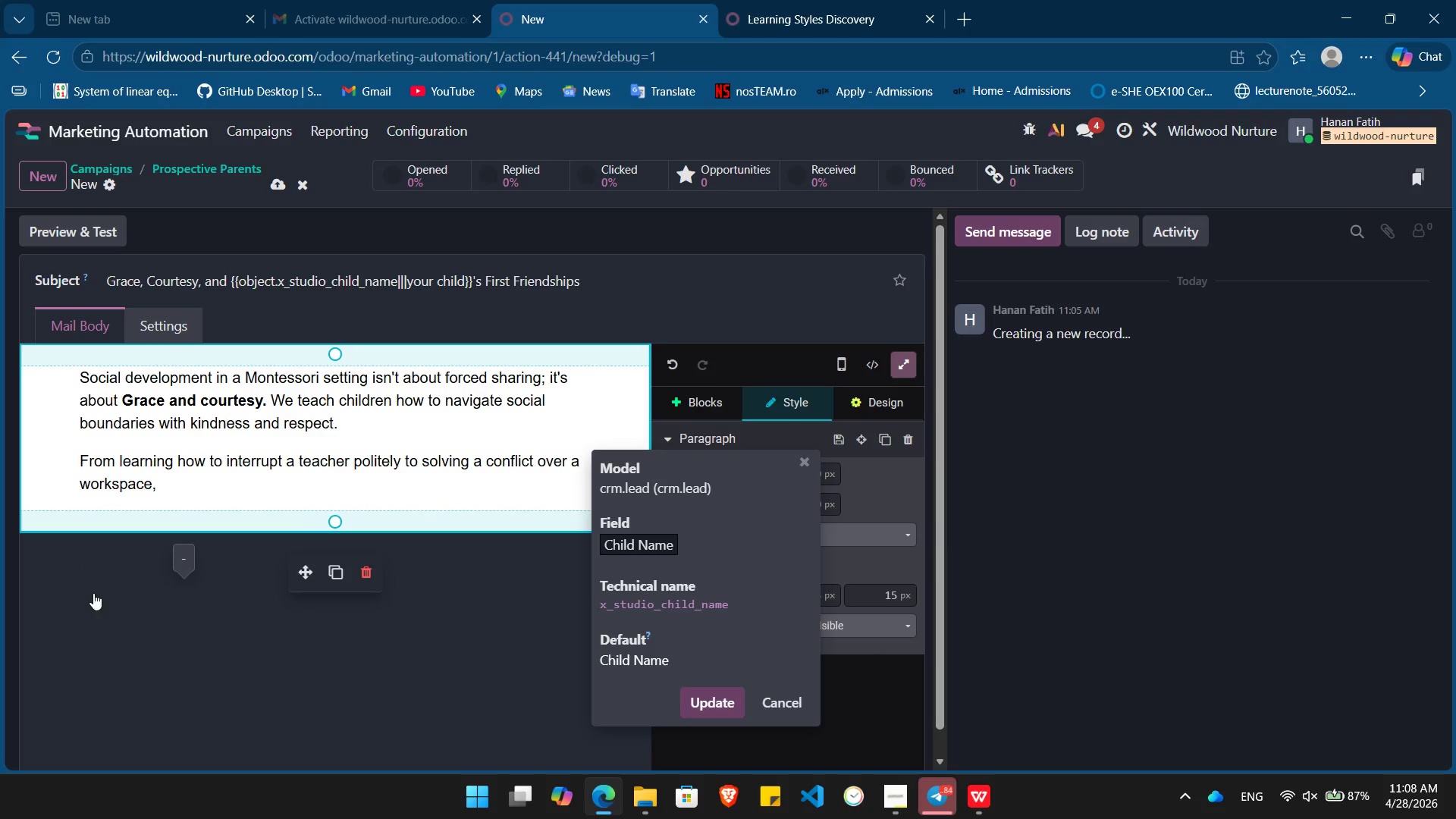 
key(Enter)
 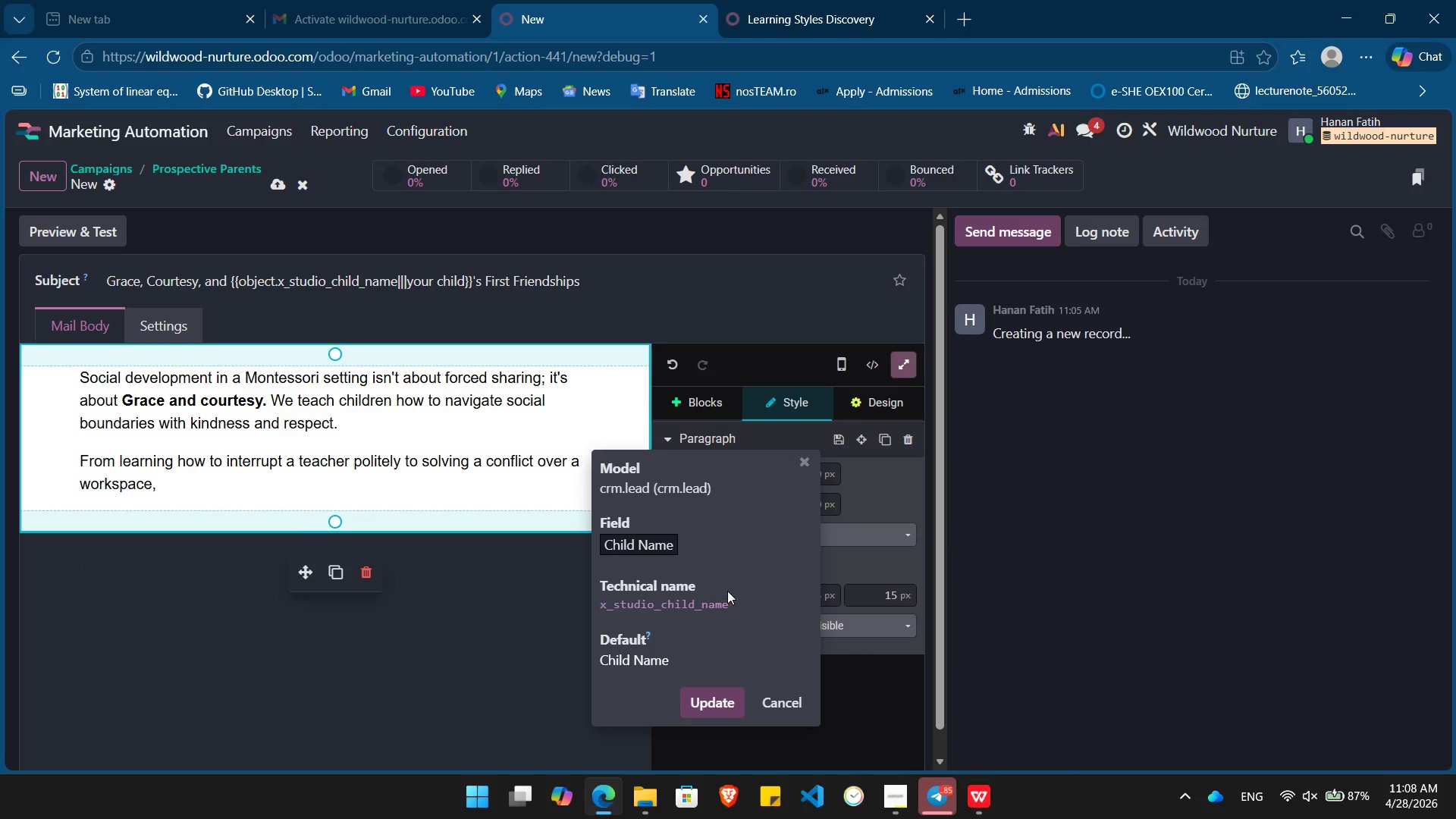 
left_click_drag(start_coordinate=[735, 608], to_coordinate=[597, 608])
 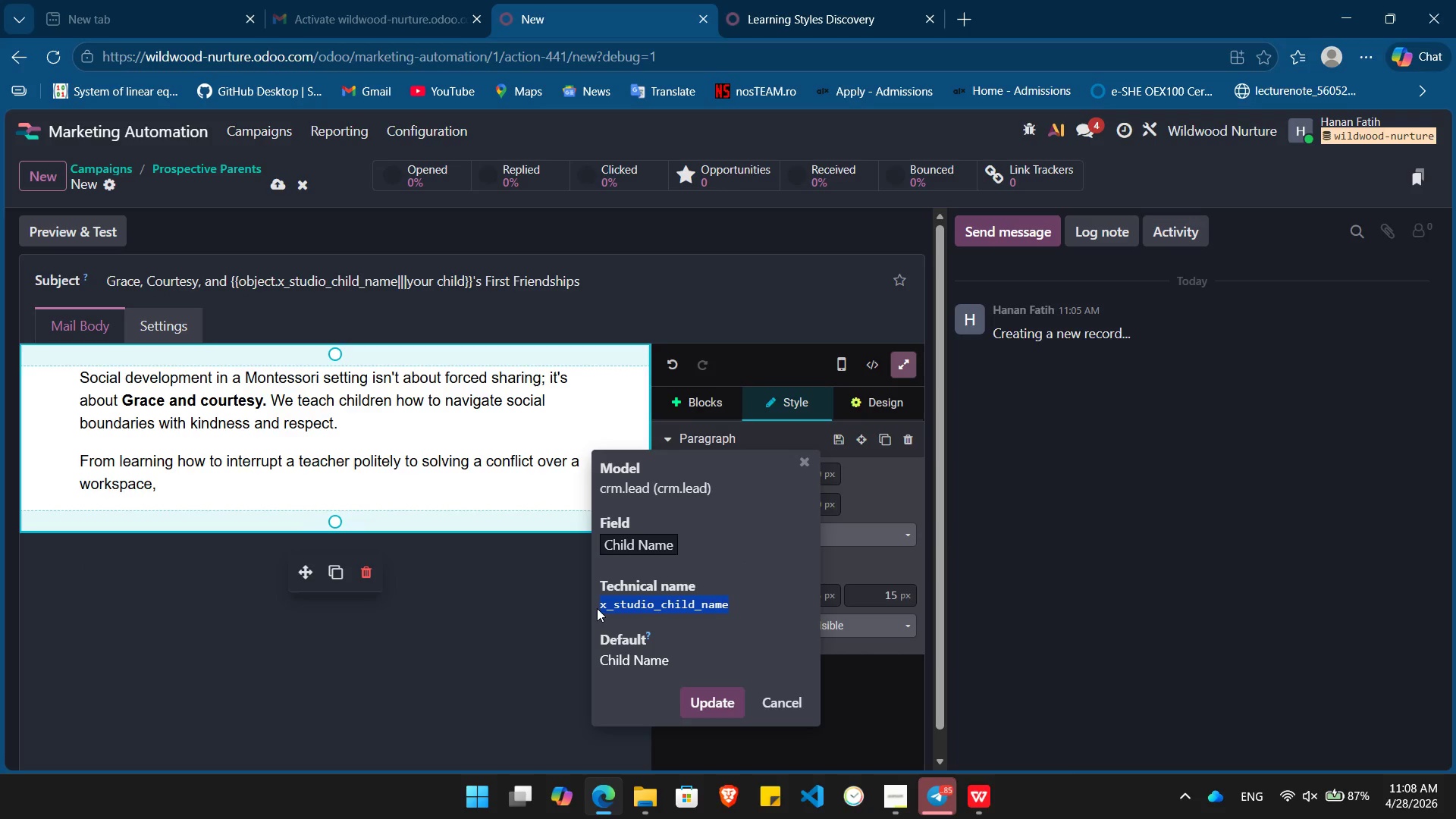 
hold_key(key=ControlLeft, duration=0.41)
 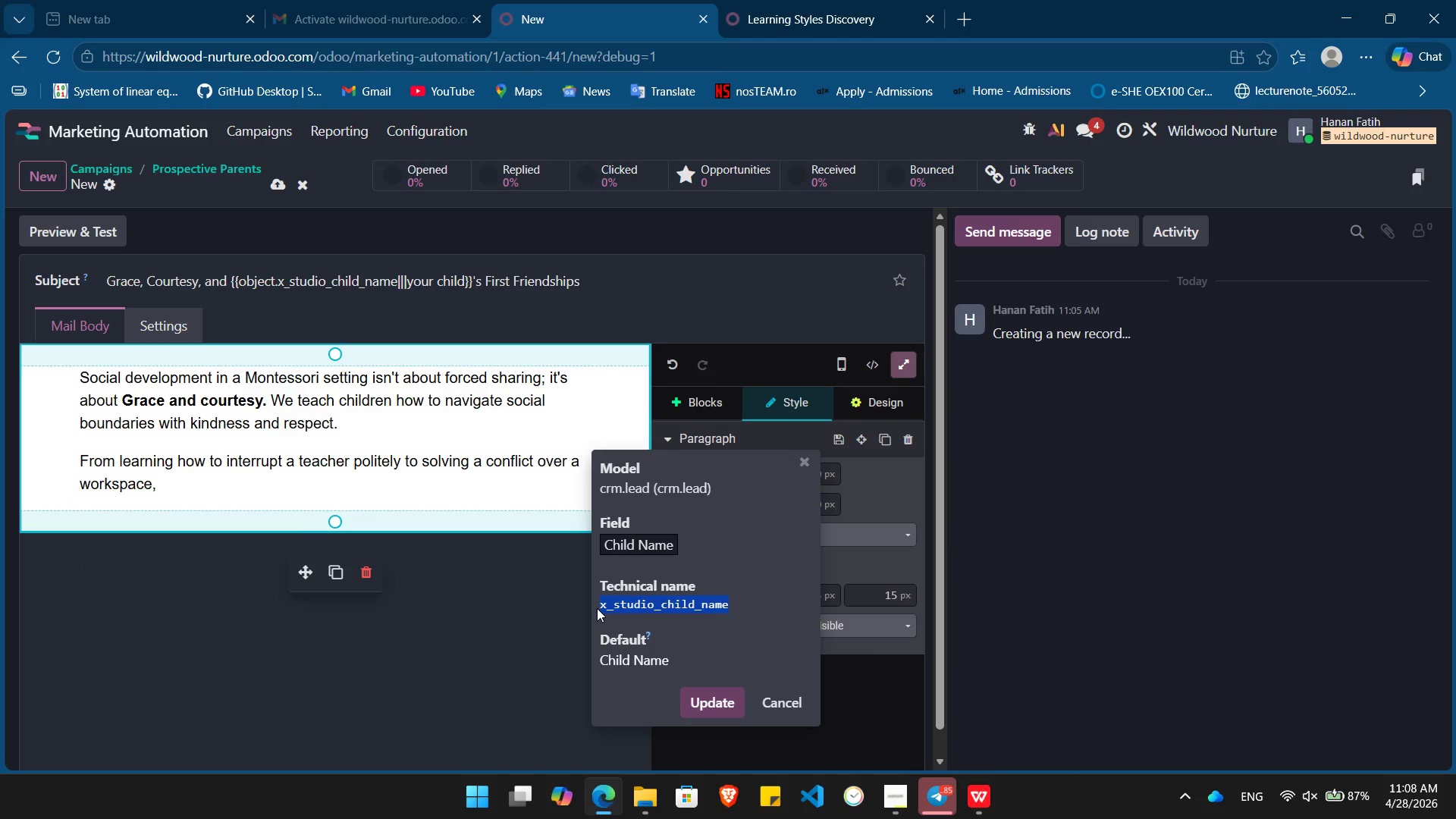 
left_click([597, 608])
 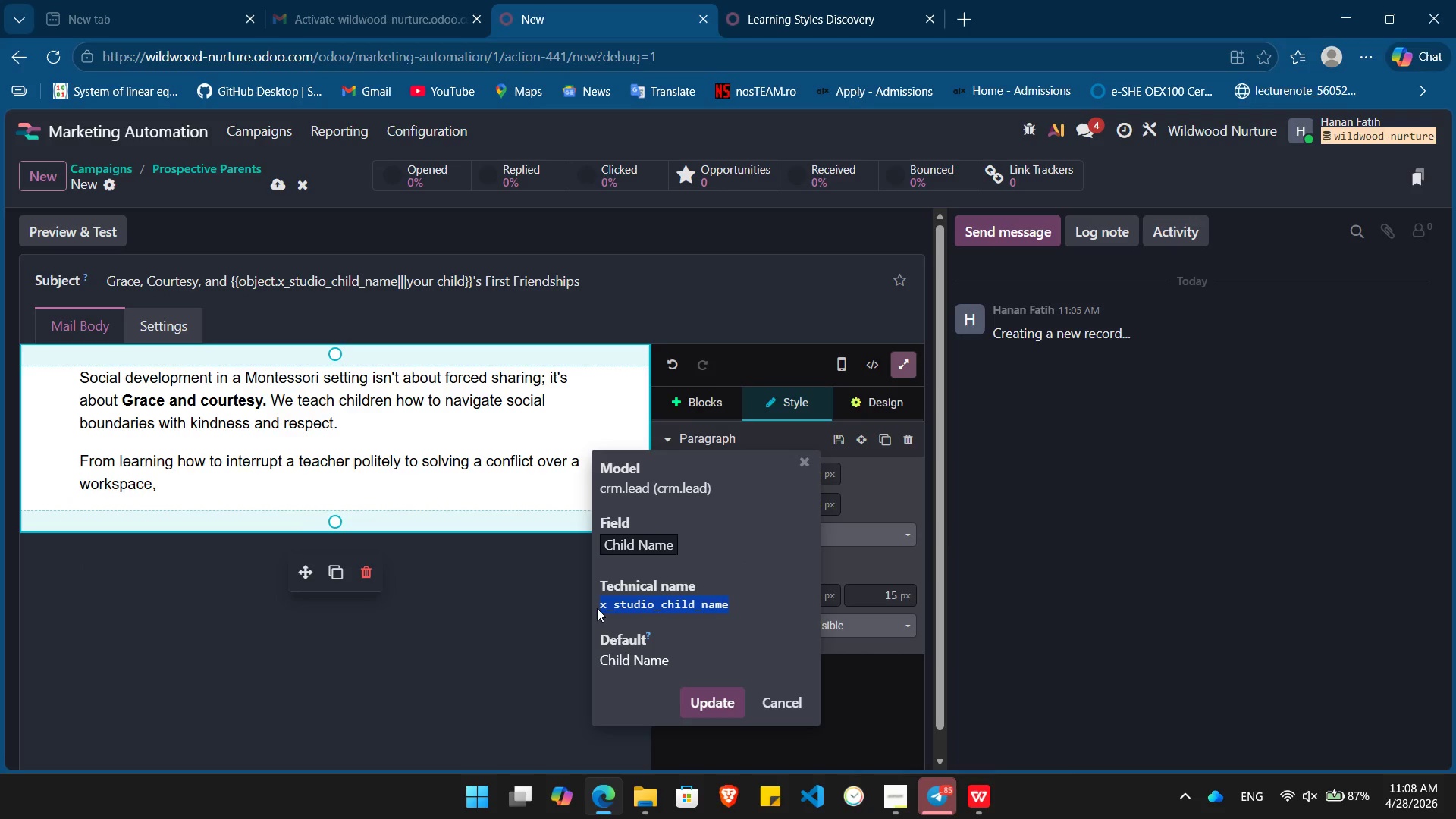 
key(Control+C)
 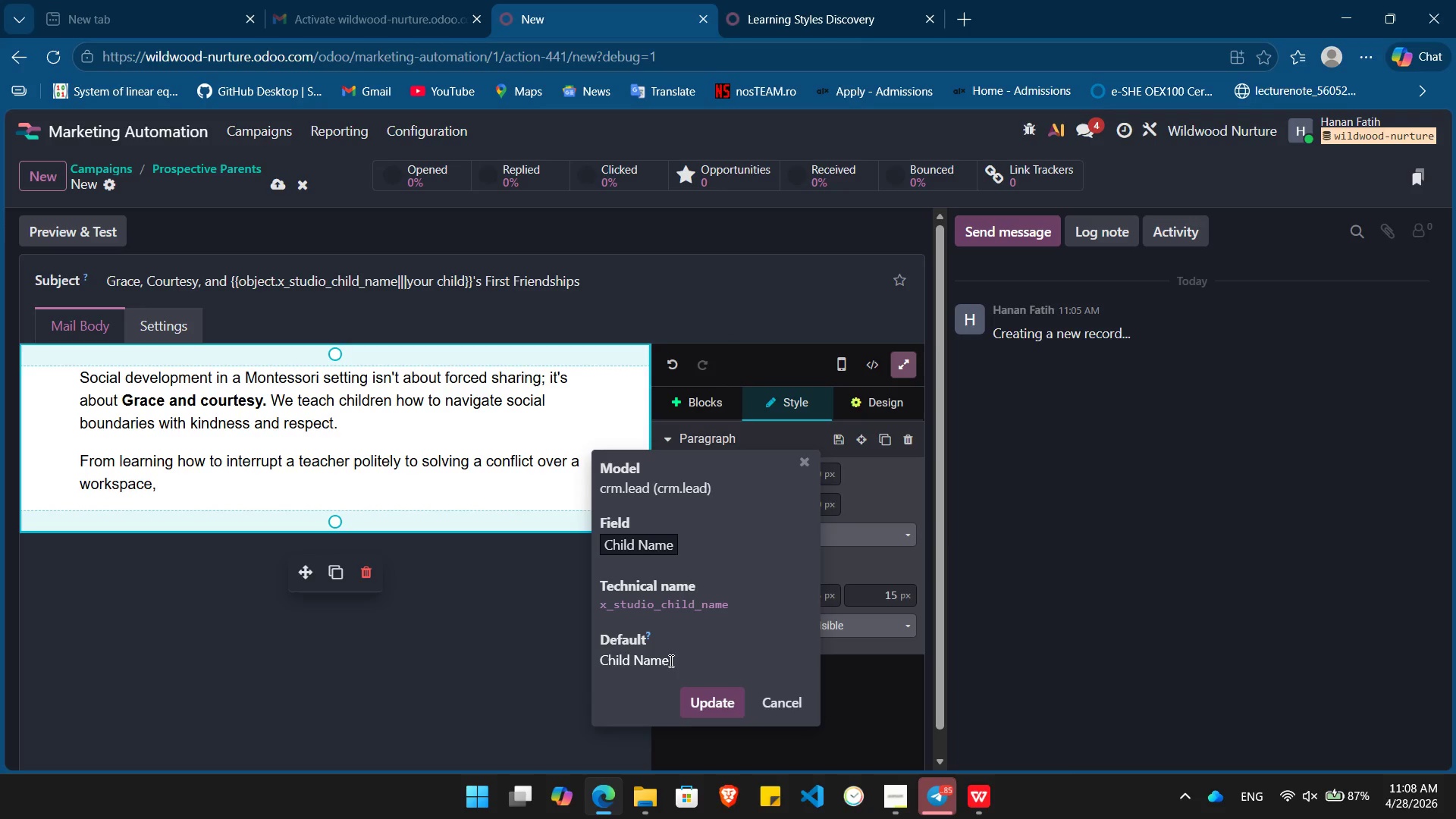 
left_click_drag(start_coordinate=[669, 663], to_coordinate=[586, 666])
 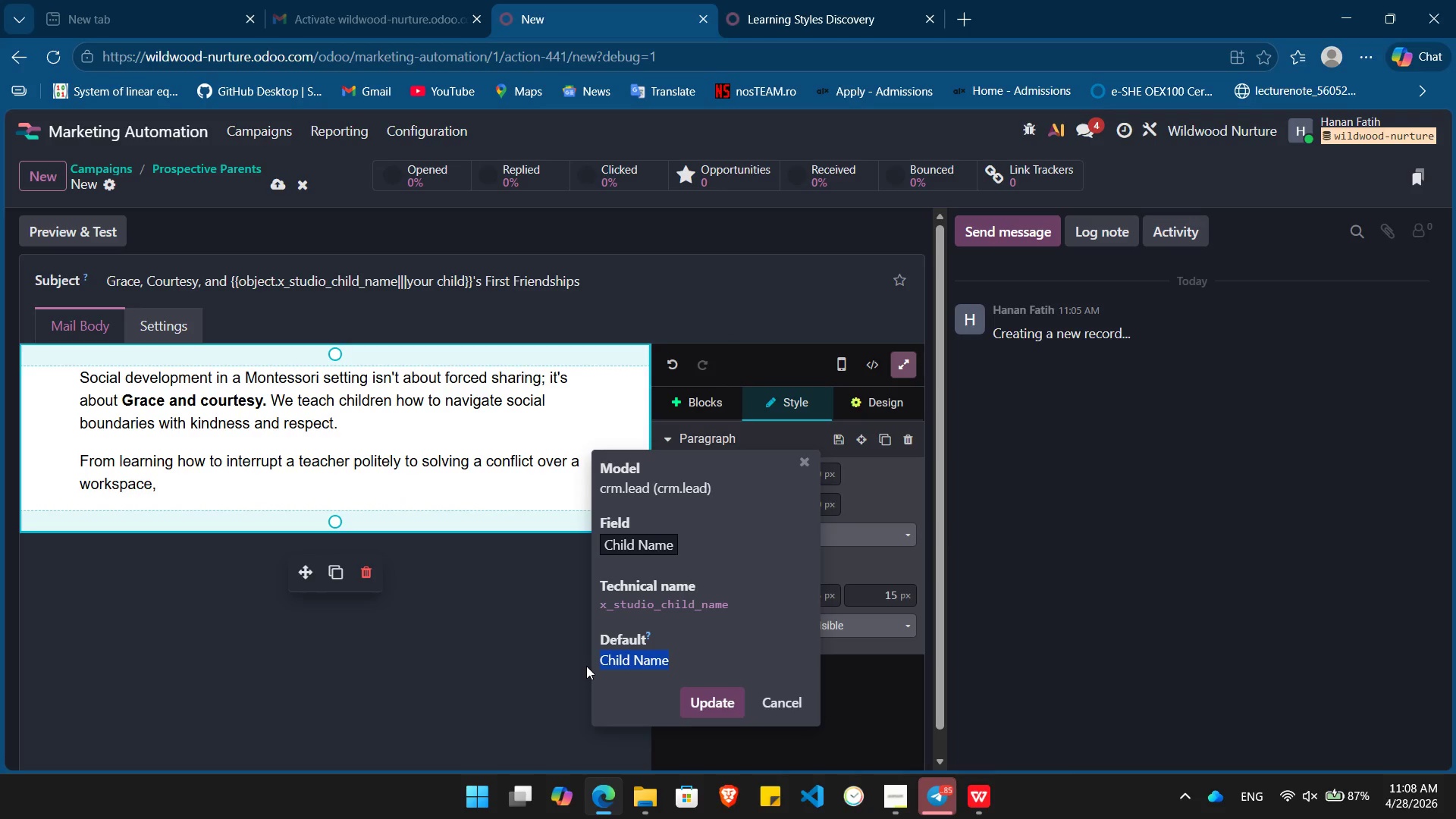 
type({{ object.)
 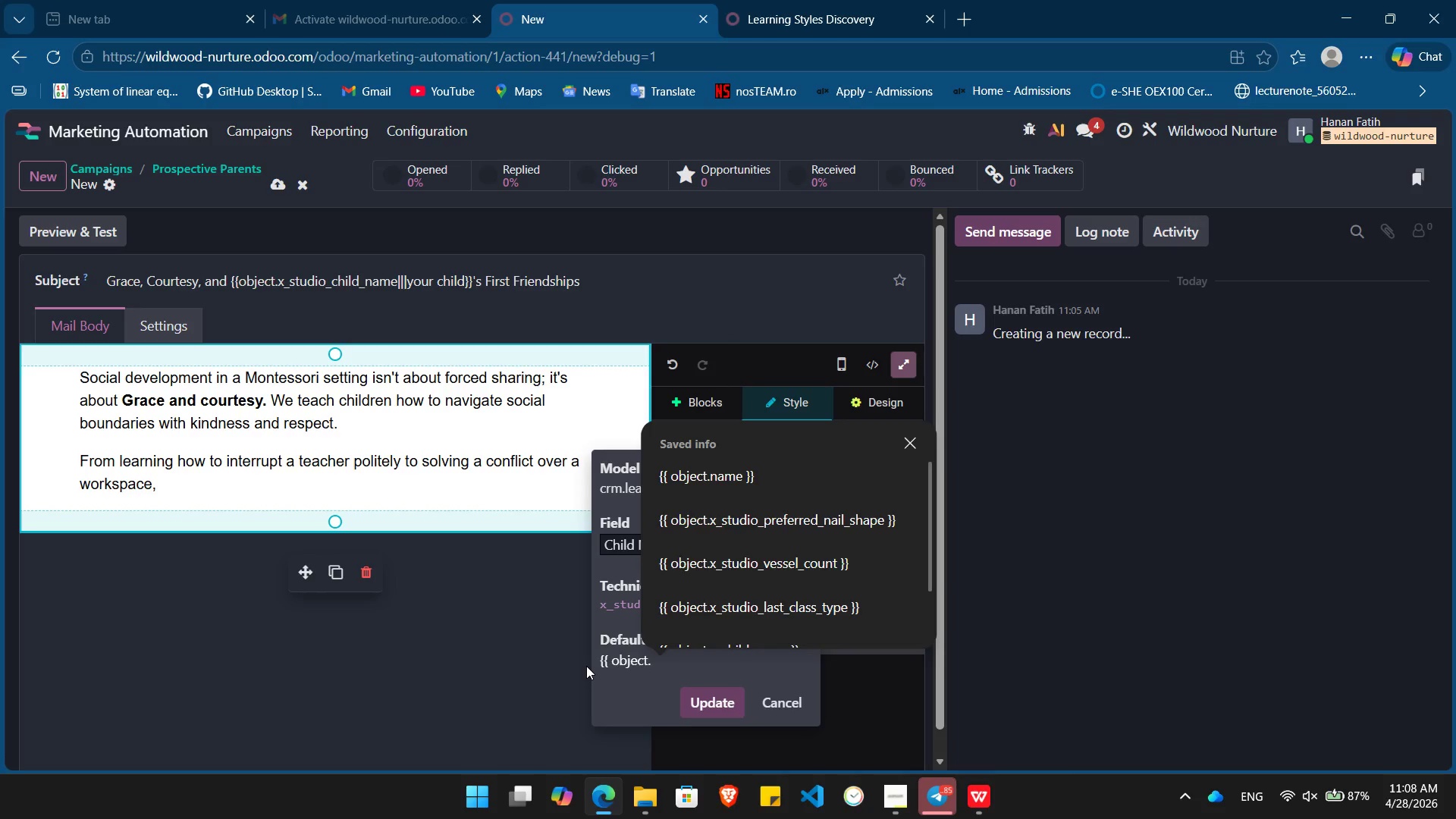 
key(Control+ControlLeft)
 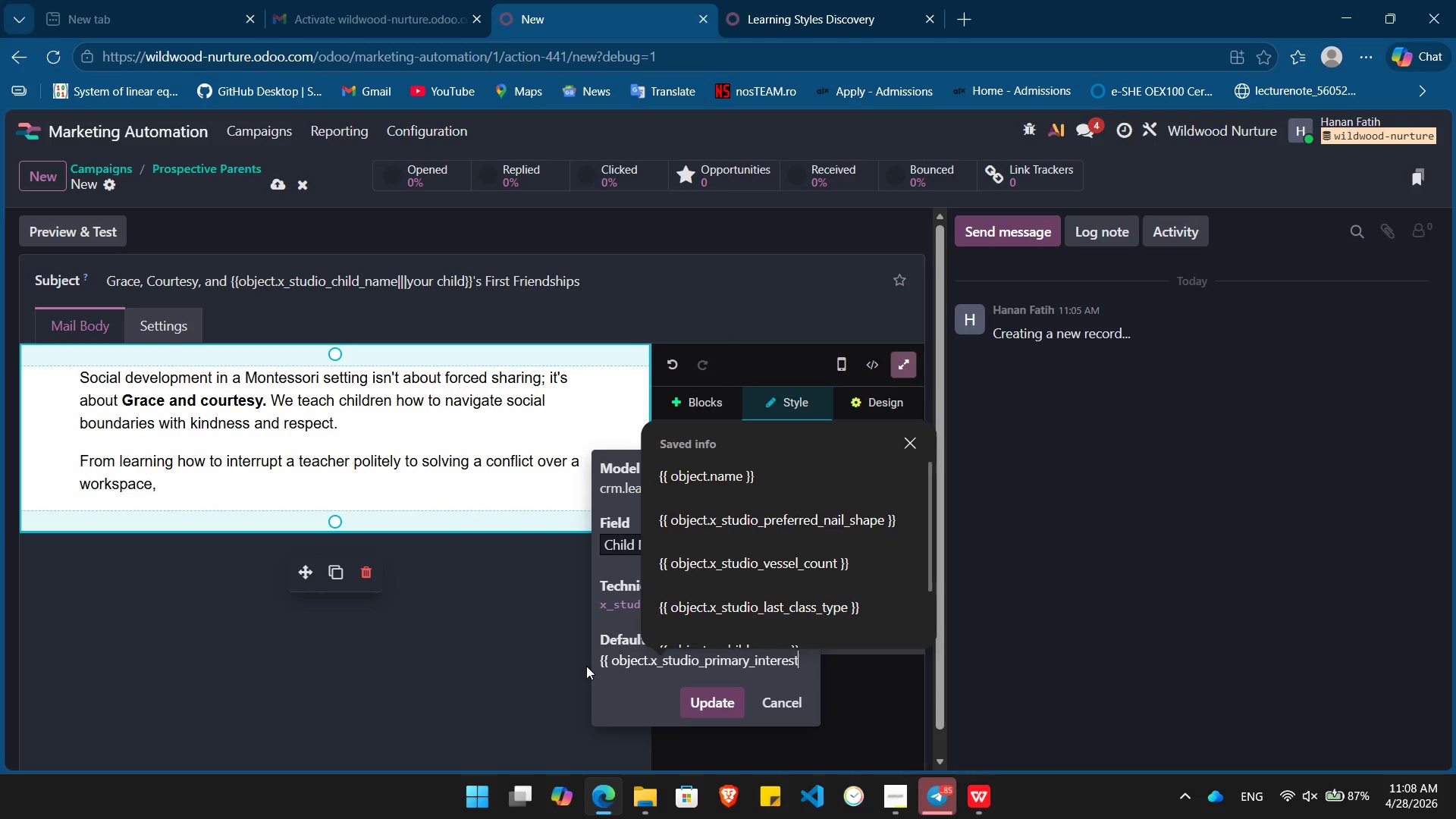 
key(Control+V)
 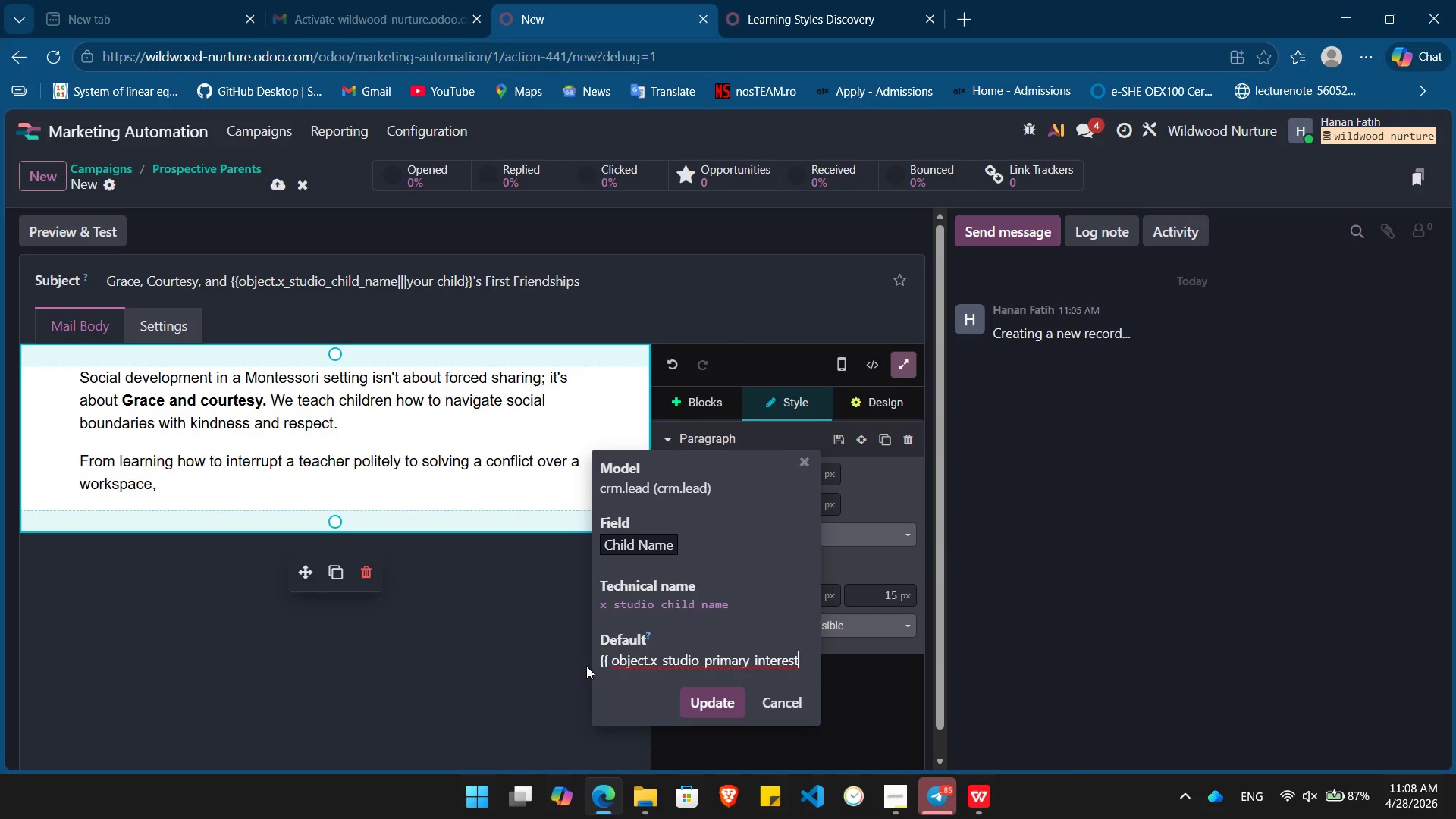 
key(Control+Z)
 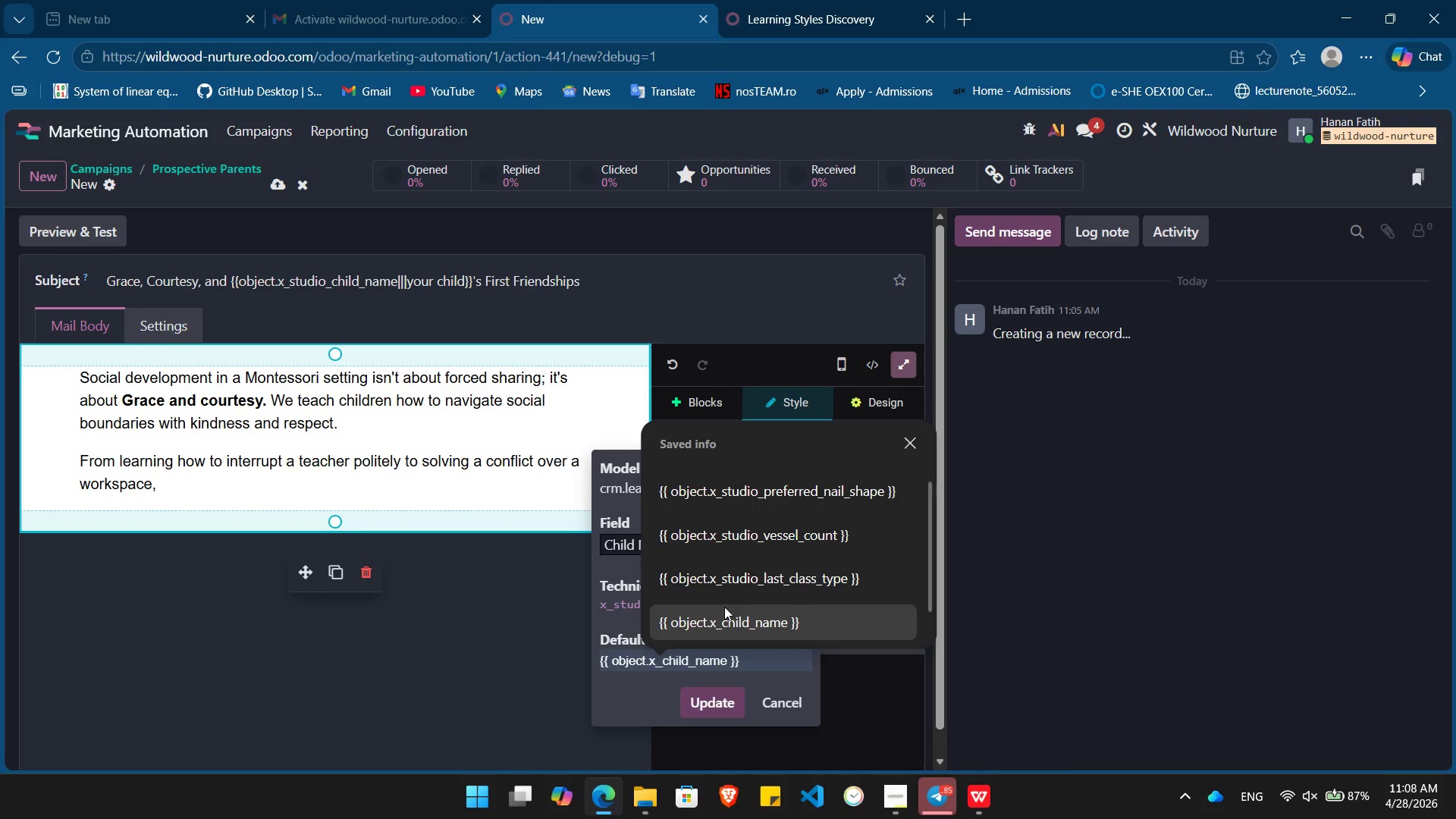 
scroll: coordinate [724, 607], scroll_direction: up, amount: 2.0
 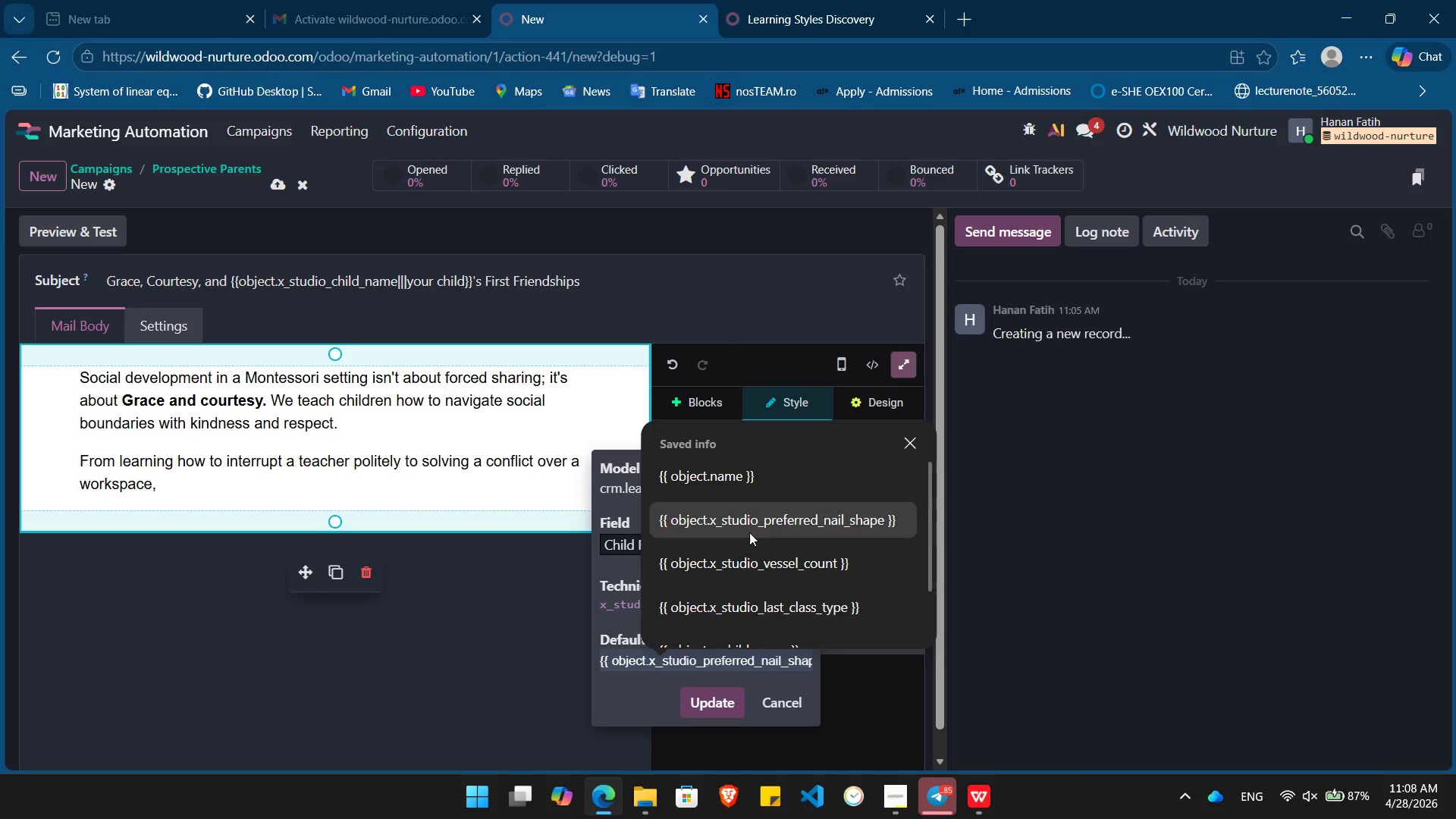 
scroll: coordinate [749, 532], scroll_direction: down, amount: 5.0
 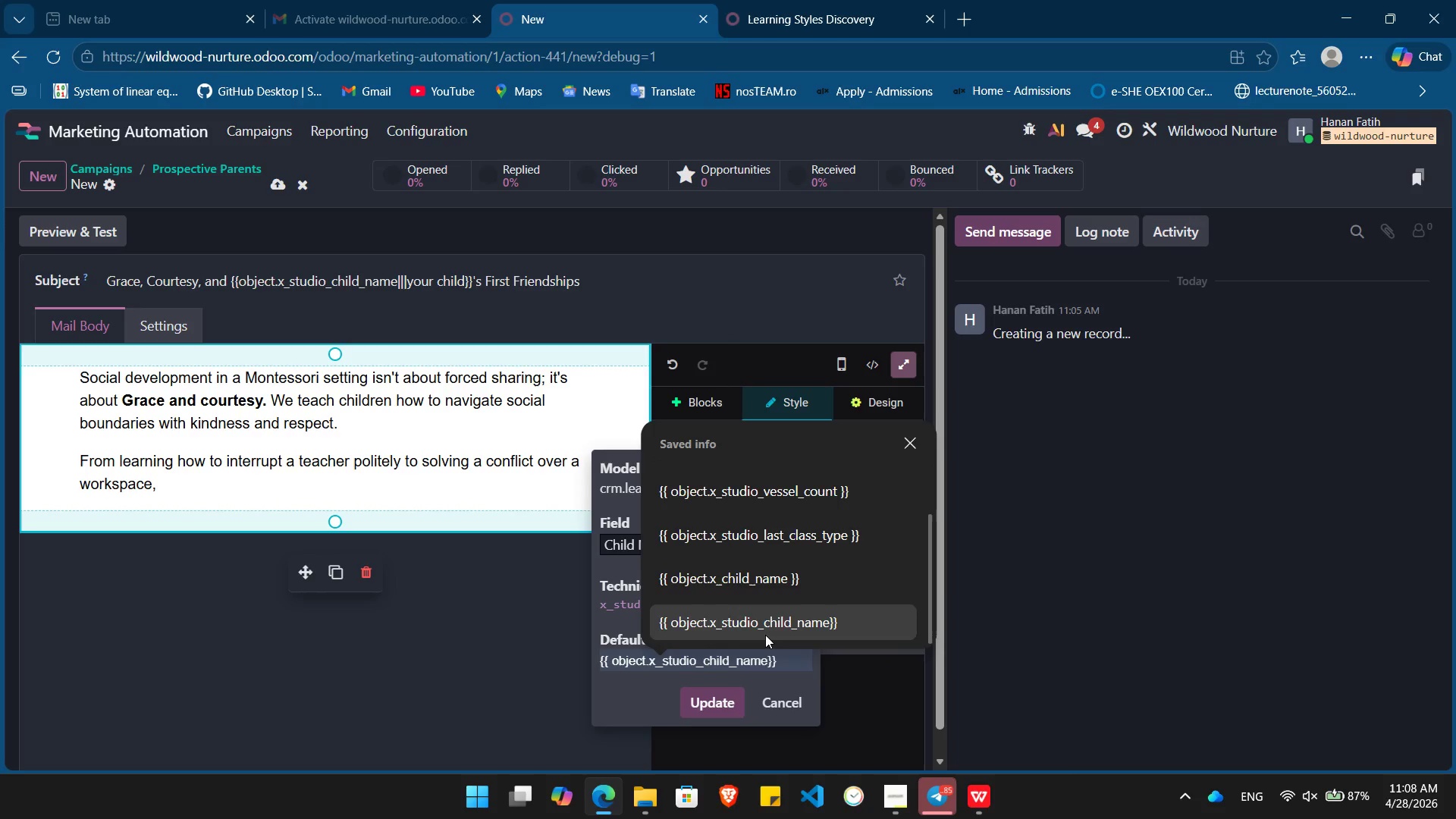 
left_click([765, 635])
 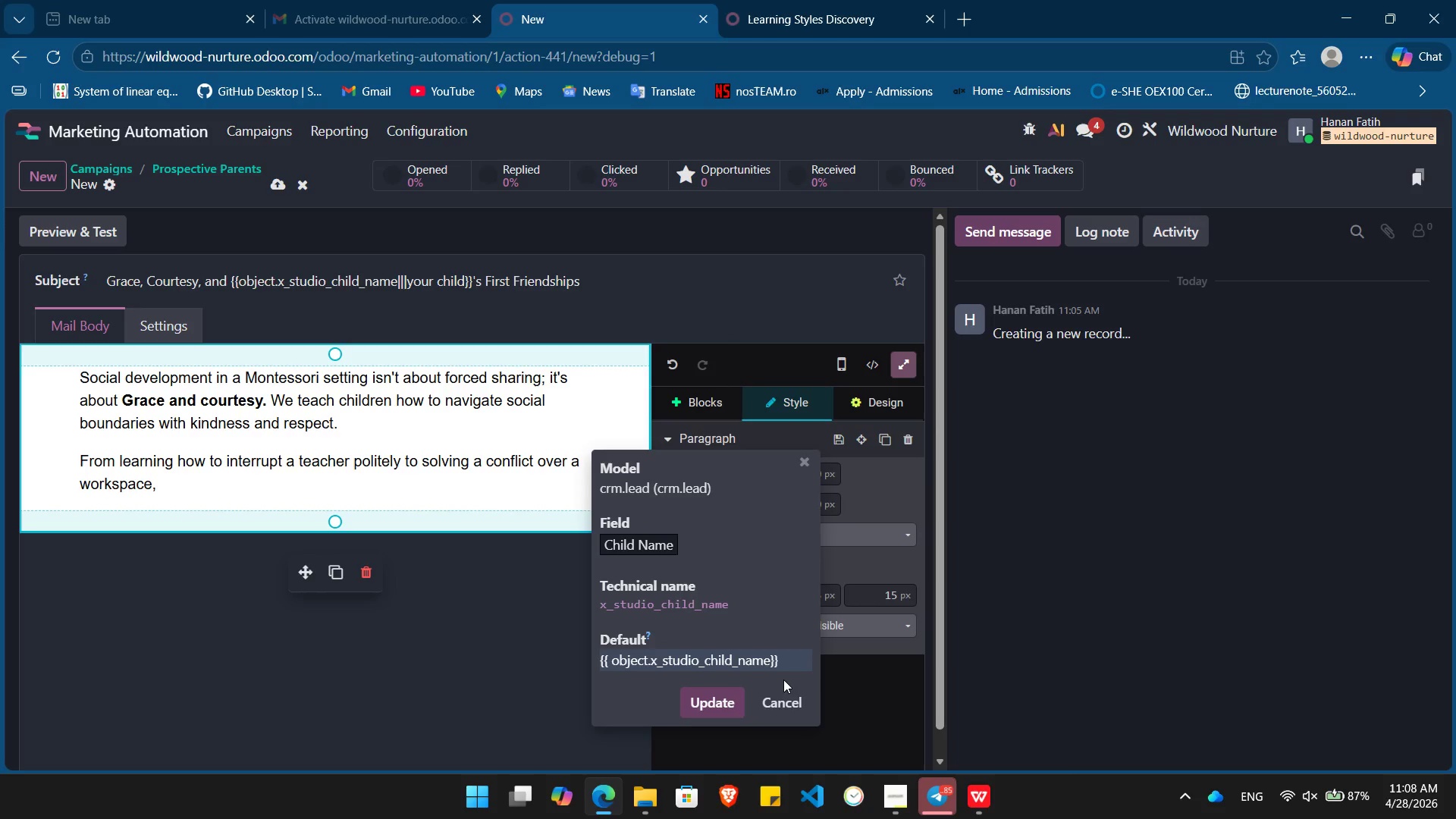 
key(Enter)
 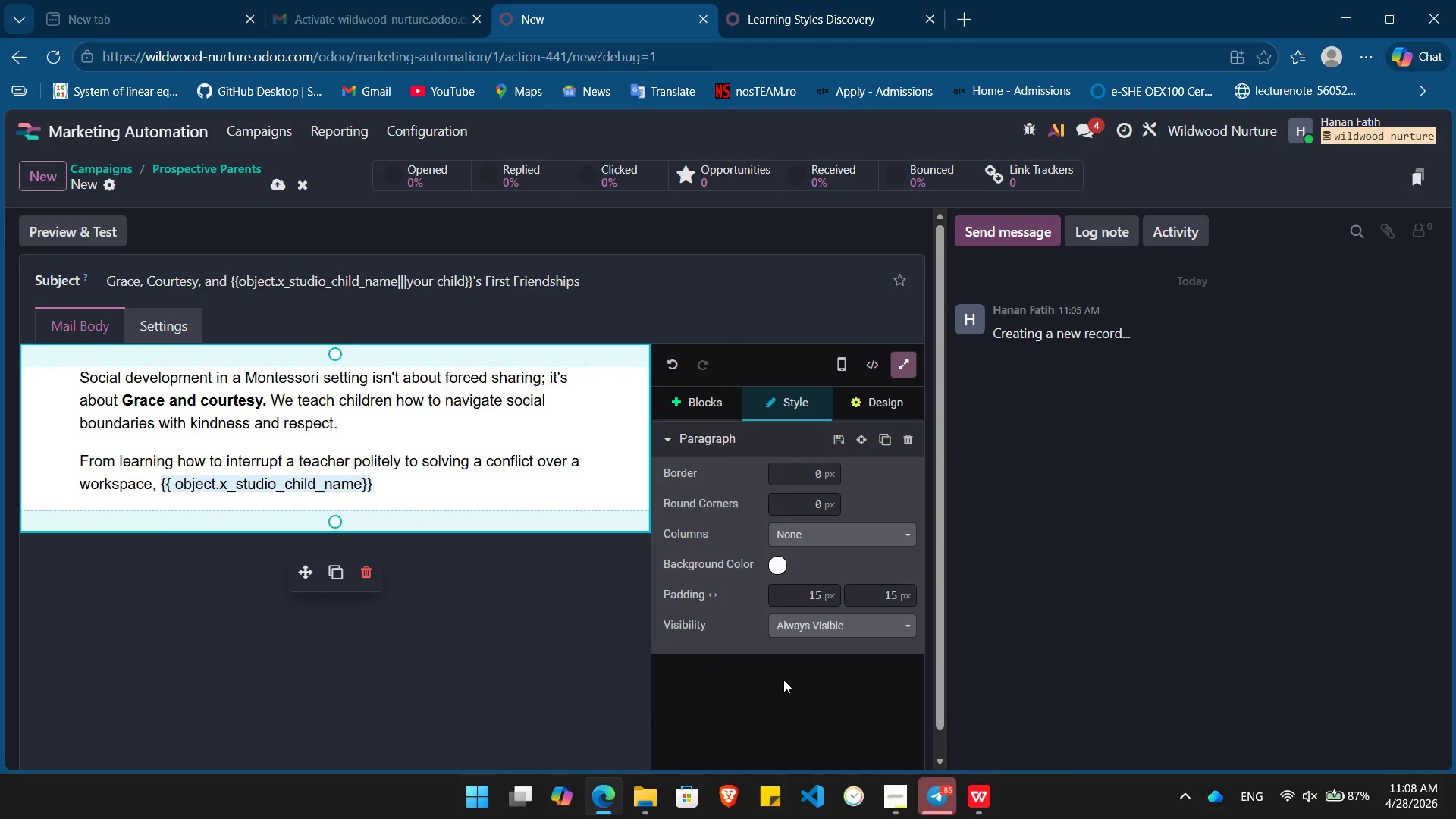 
wait(8.8)
 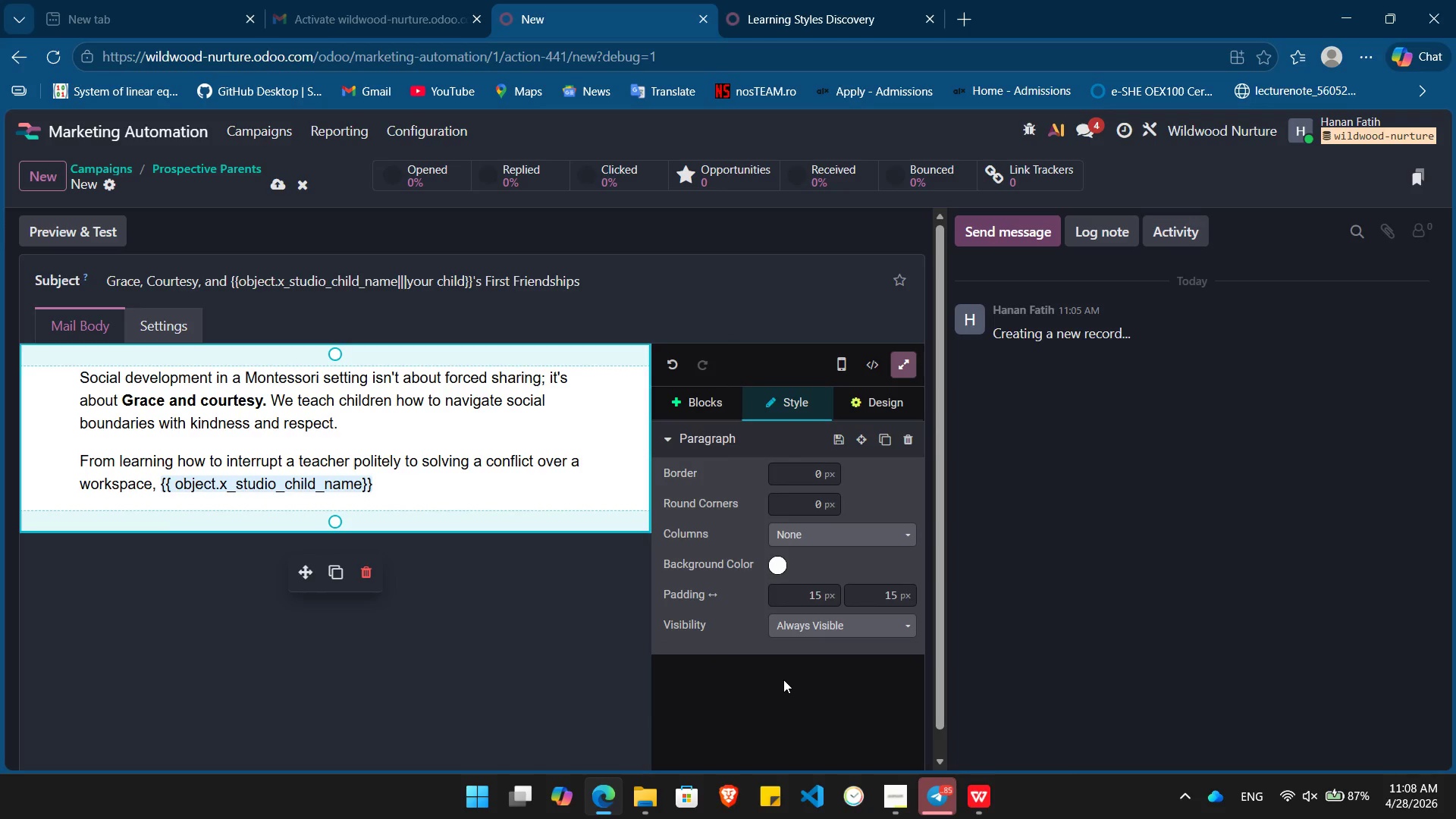 
type(is learning)
 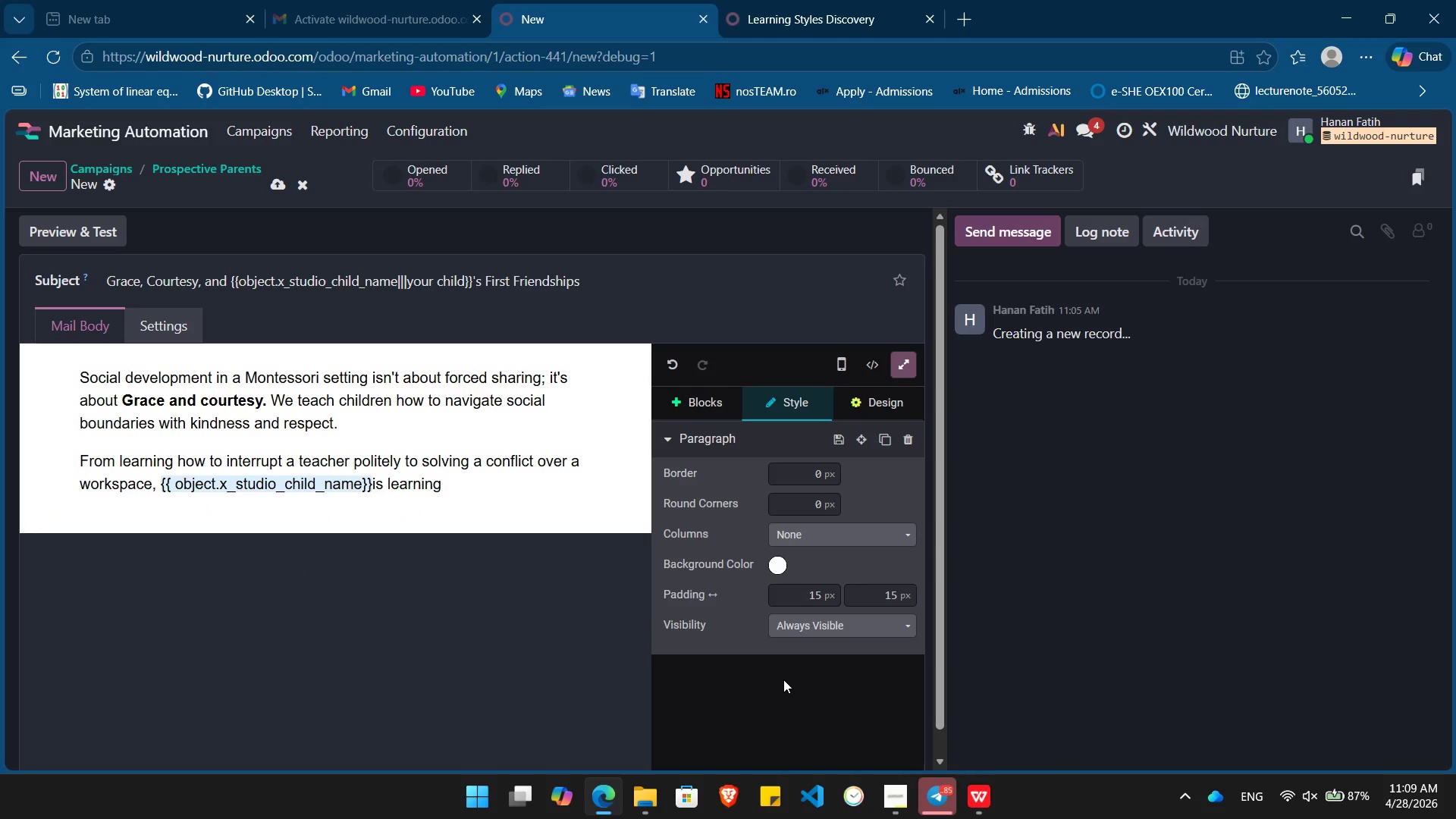 
hold_key(key=ArrowLeft, duration=0.7)
 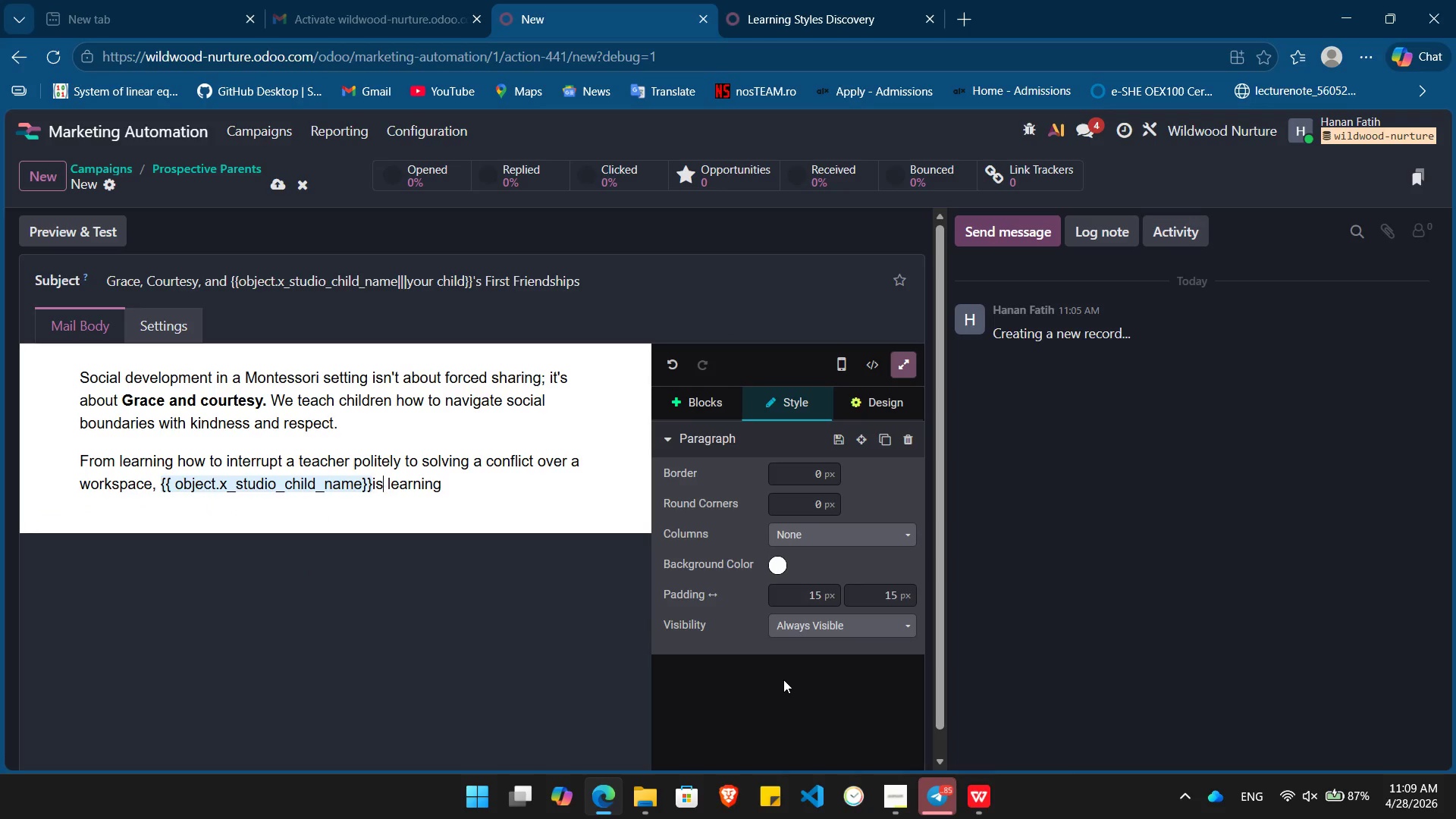 
key(ArrowLeft)
 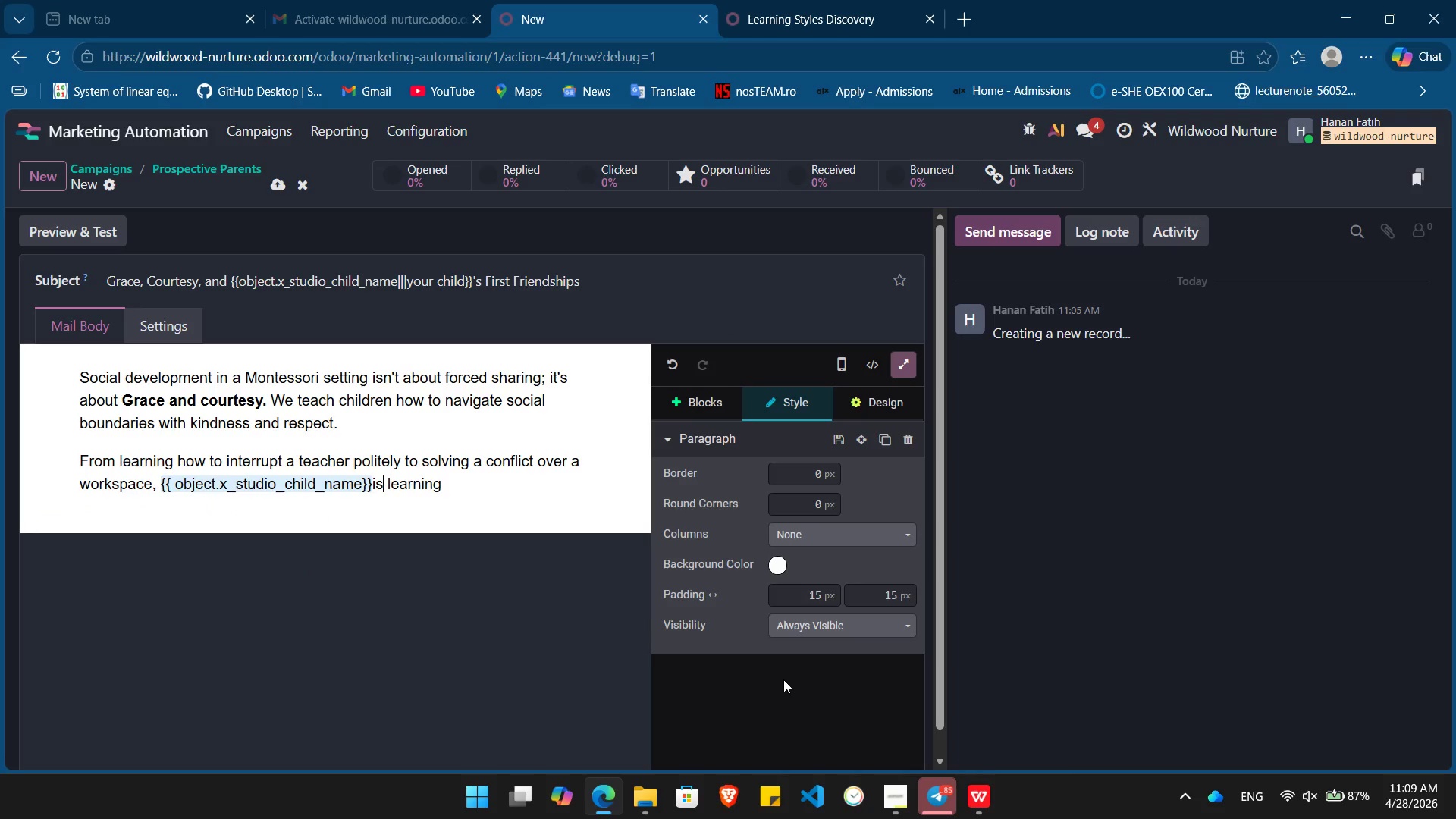 
key(ArrowLeft)
 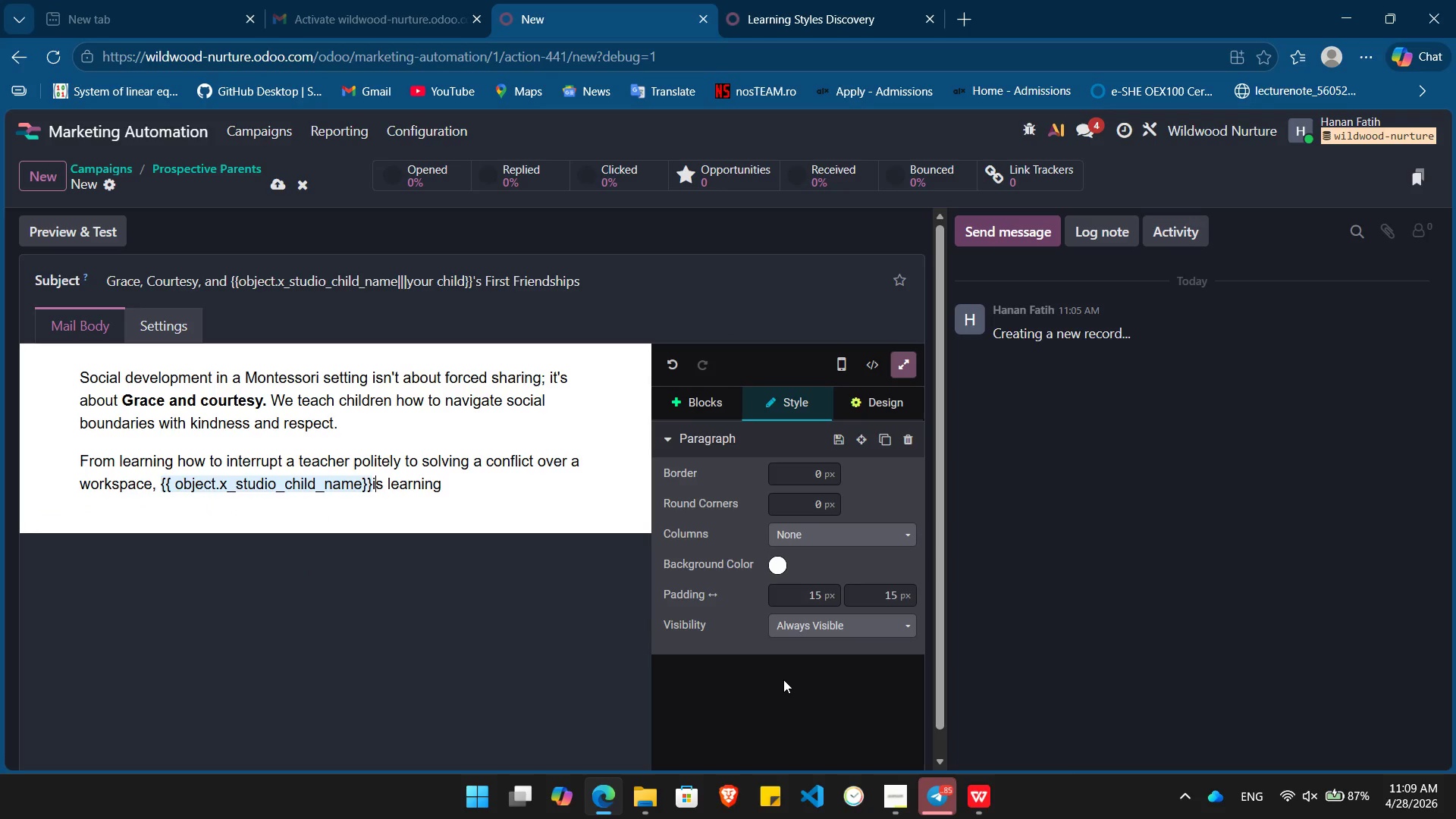 
key(ArrowLeft)
 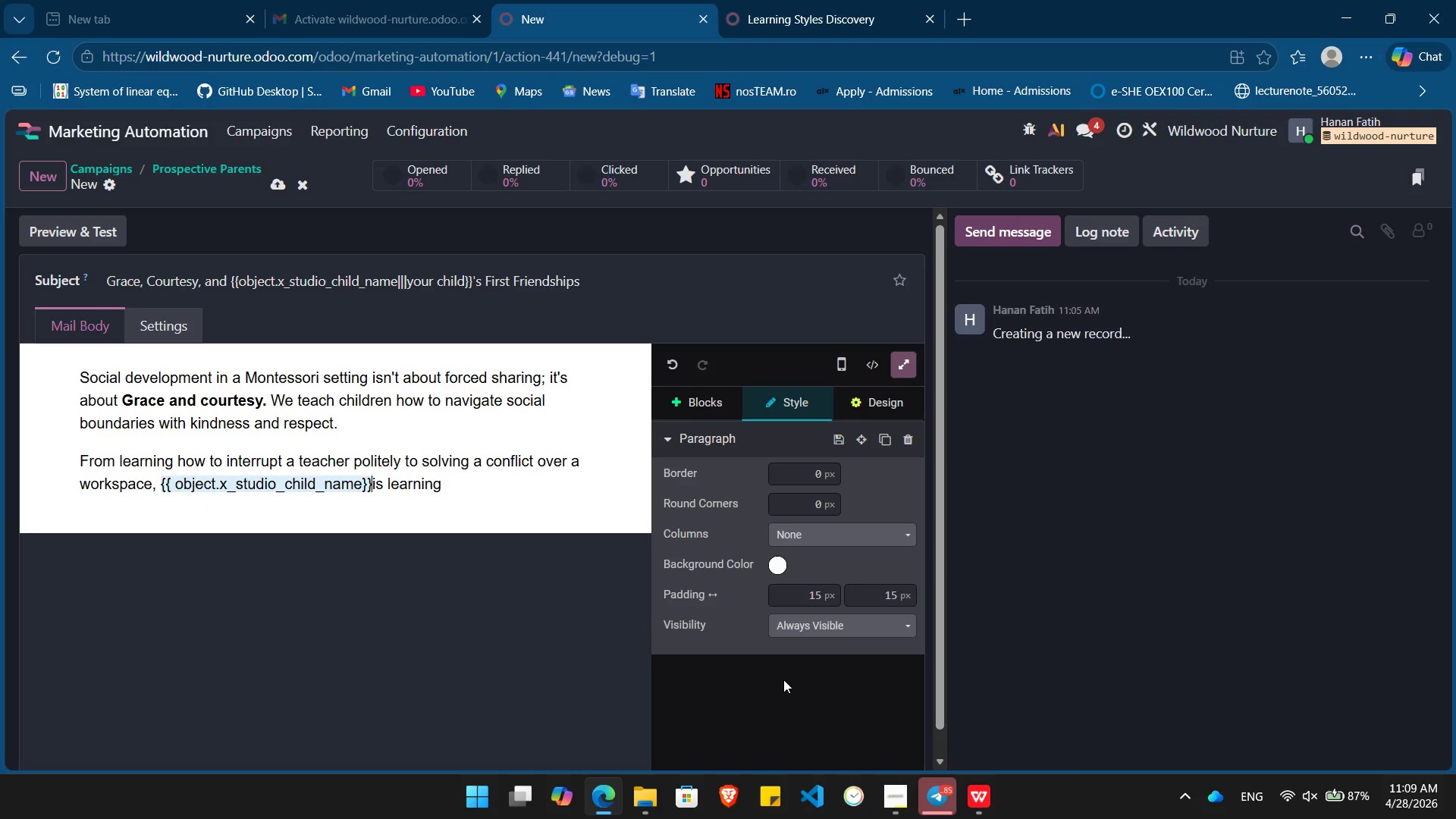 
key(Space)
 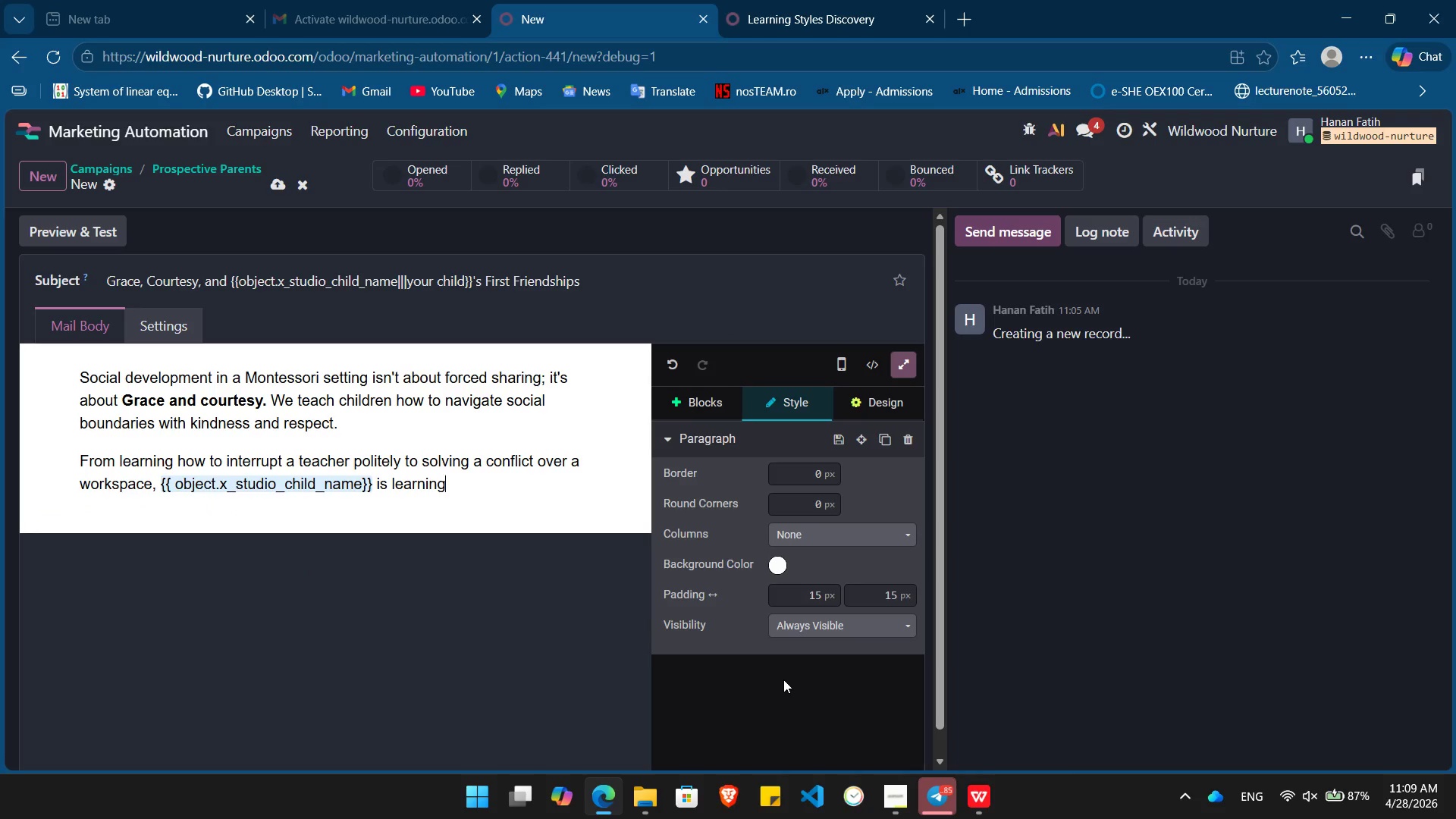 
key(End)
 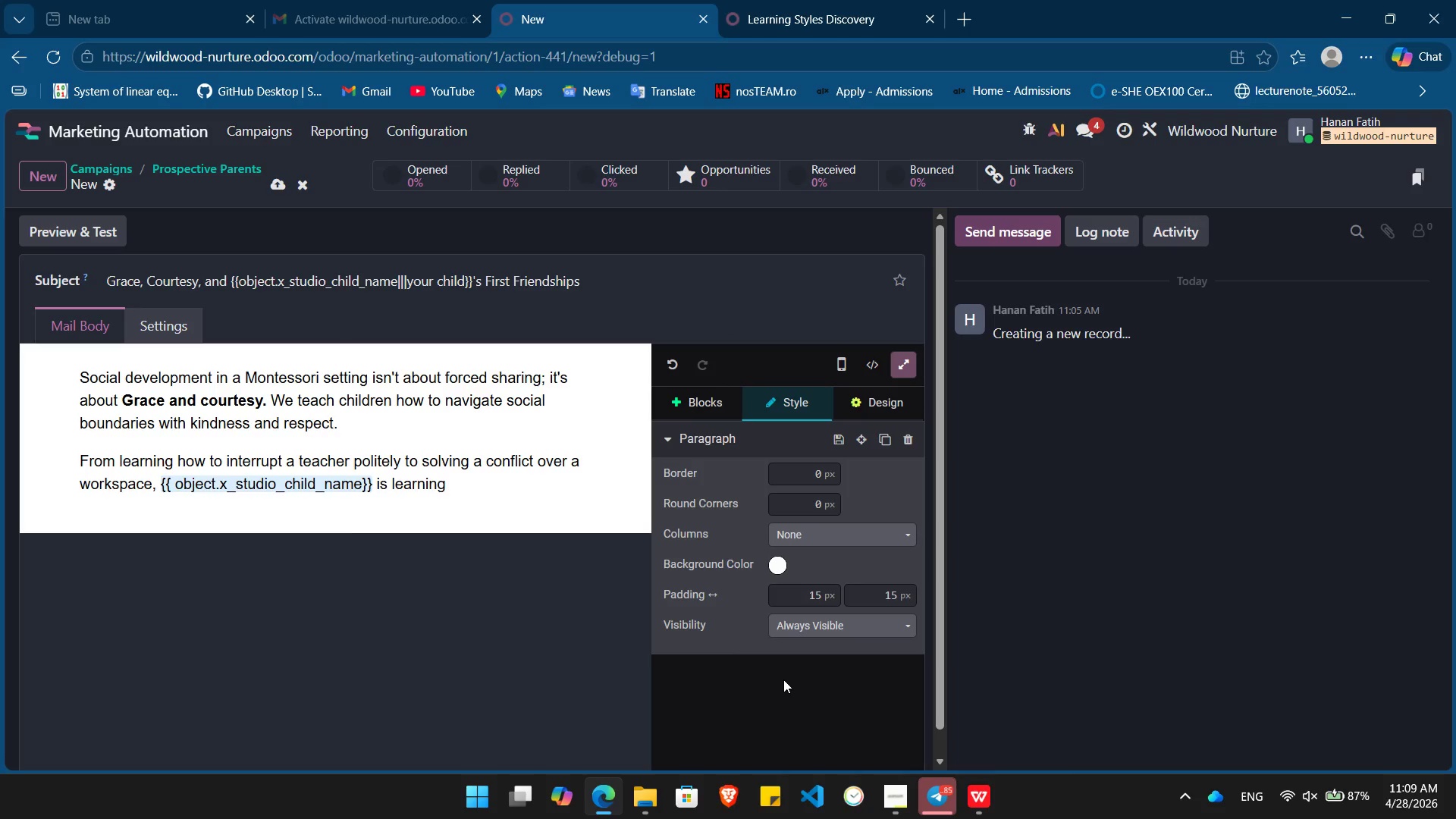 
wait(6.11)
 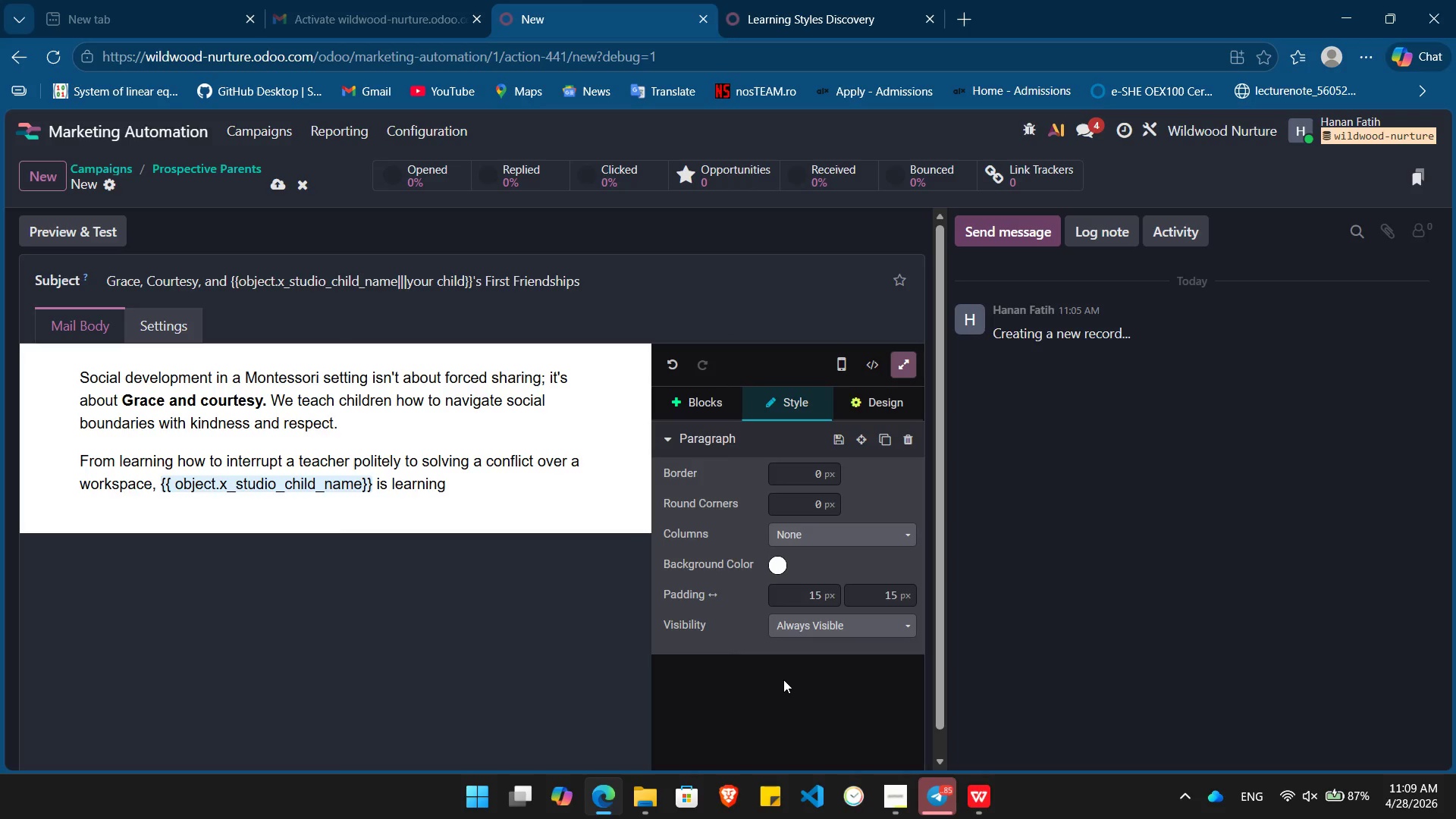 
type( the soft skill that lead to a lifetime of emotional intelligence. Our mixed-age classrooms allow younger children to learn from mentors, and oldr)
key(Backspace)
type(er childe)
key(Backspace)
type(ren to practice leadership.)
 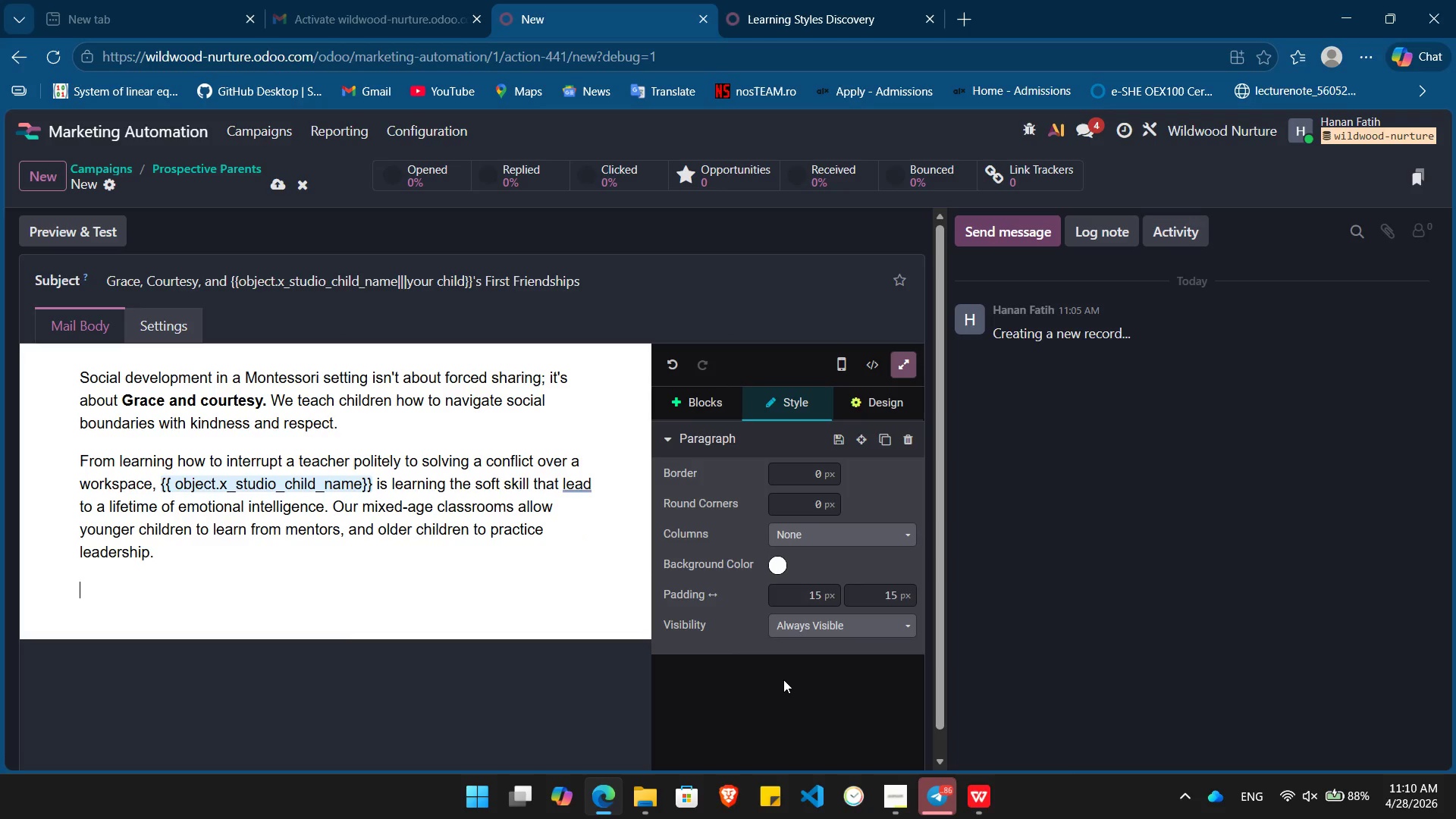 
key(Enter)
 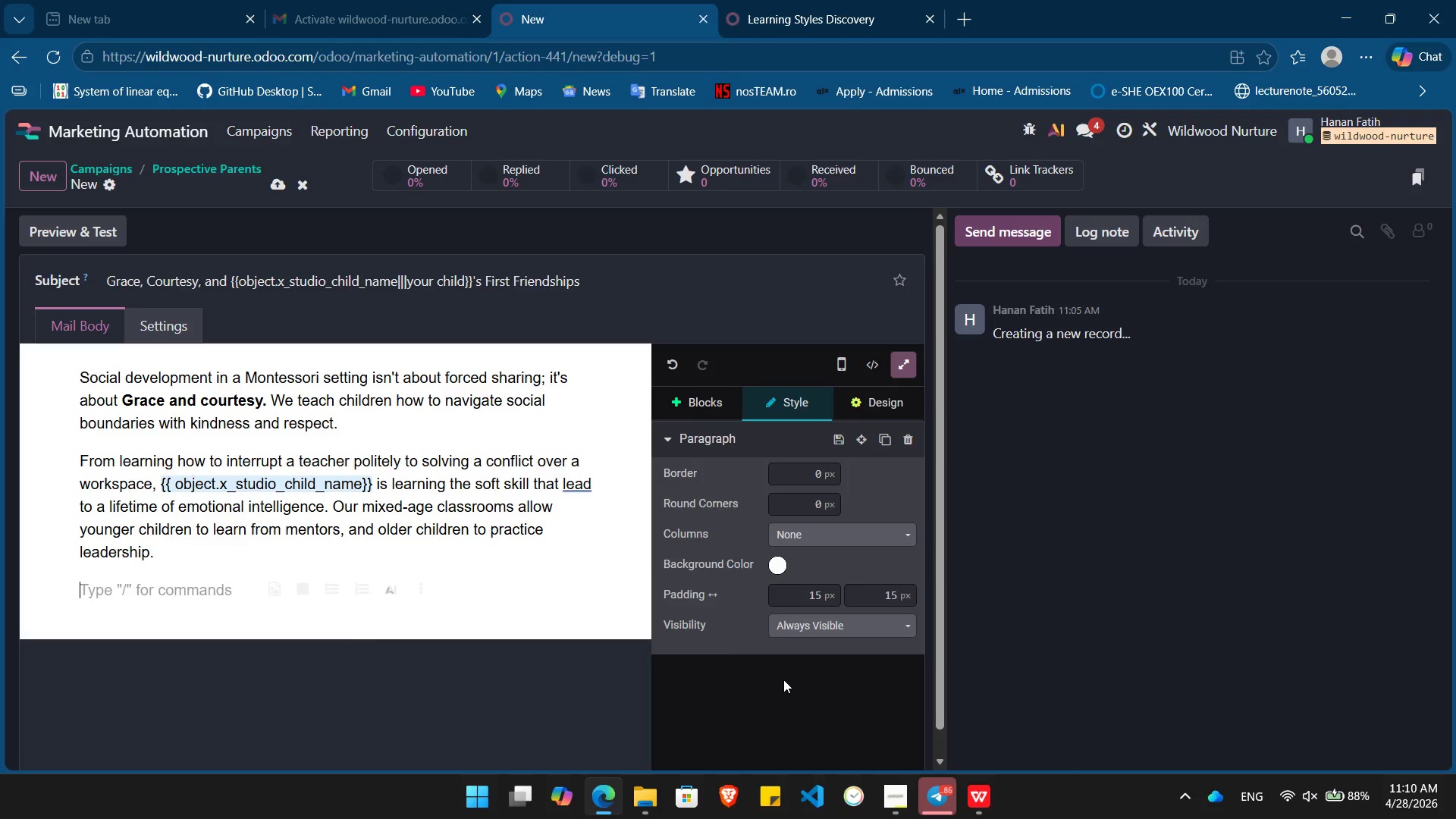 
type(We look forward to seeing /)
 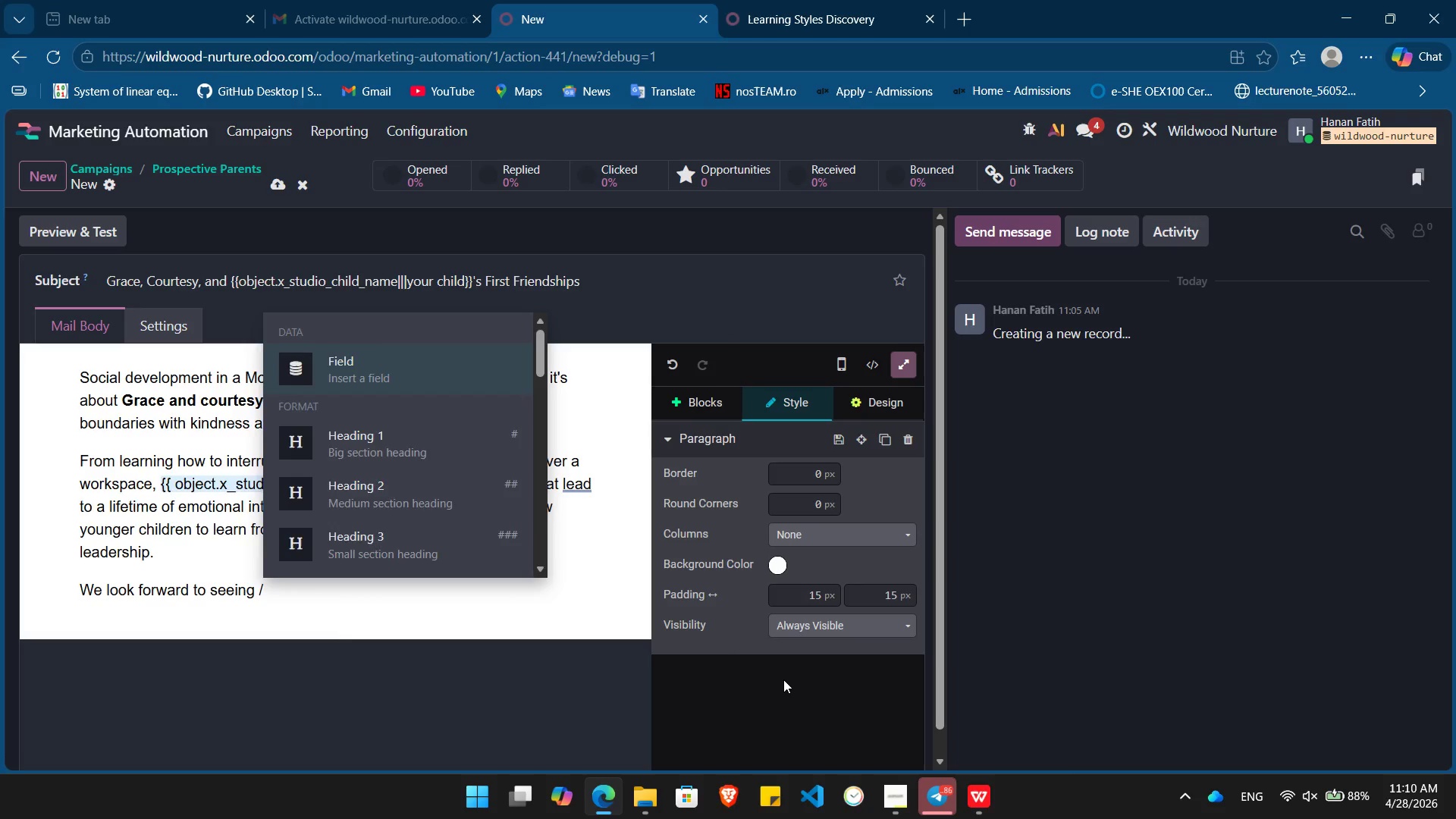 
key(Enter)
 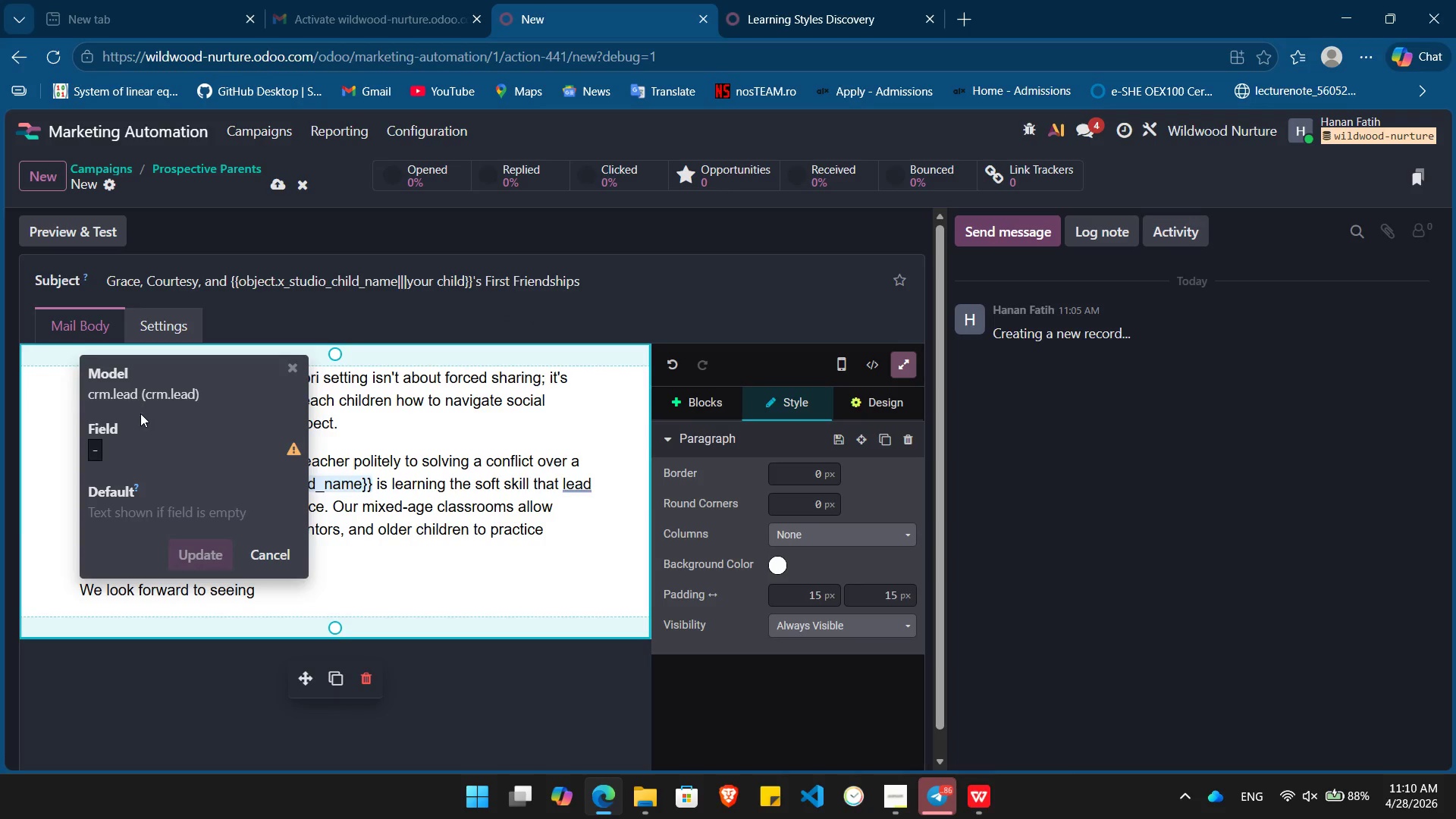 
left_click([99, 443])
 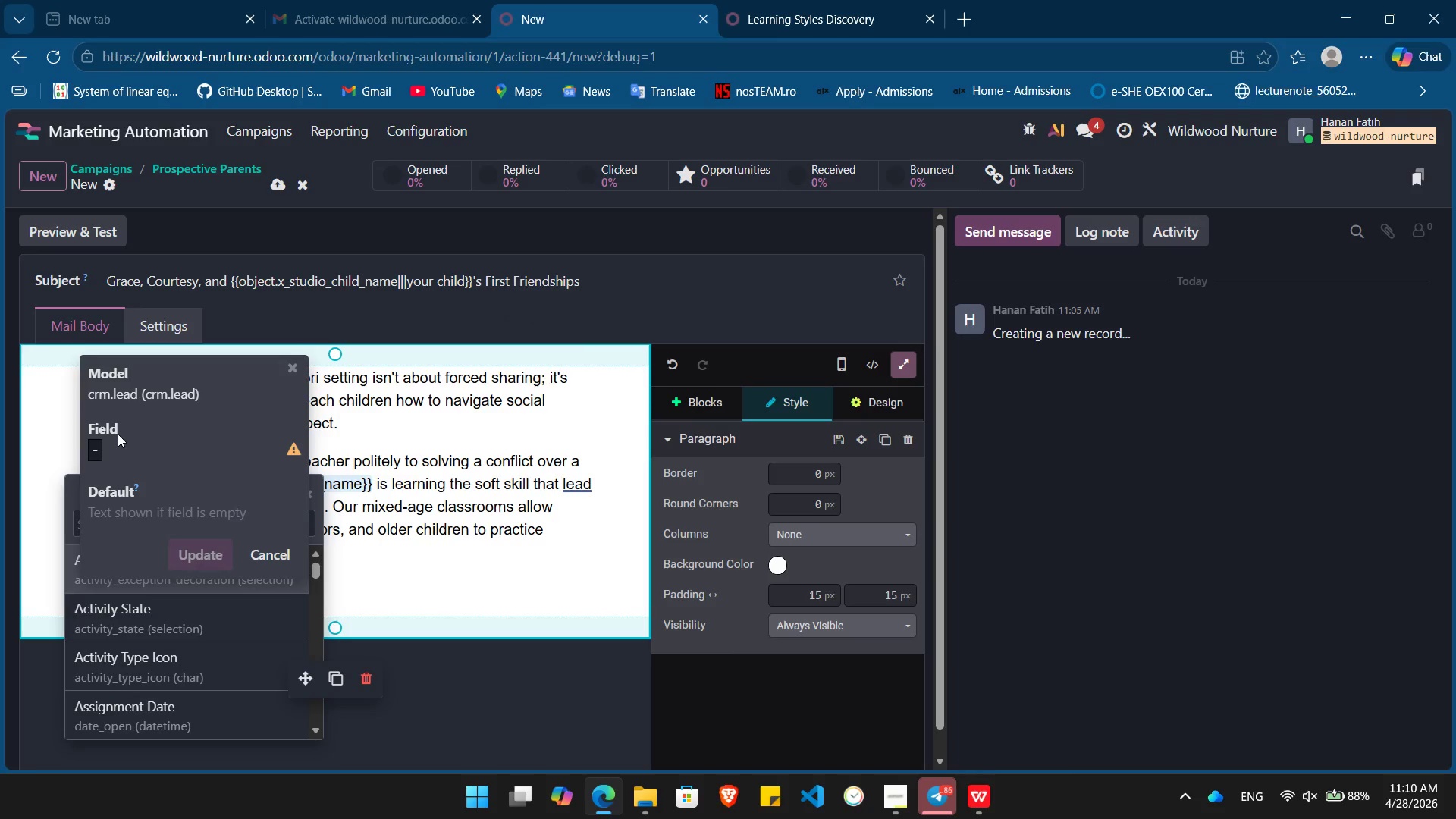 
type(chi)
 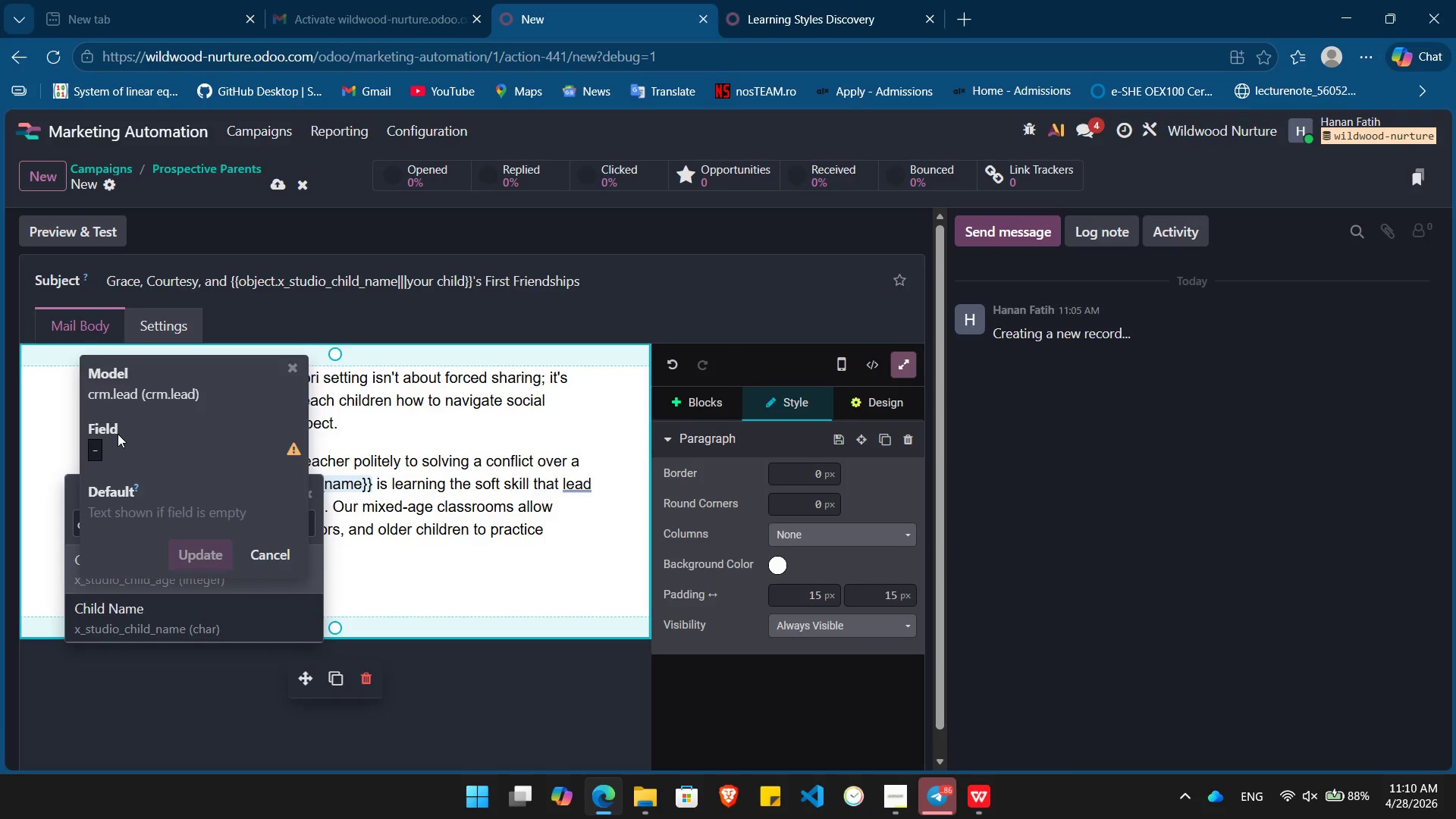 
key(ArrowDown)
 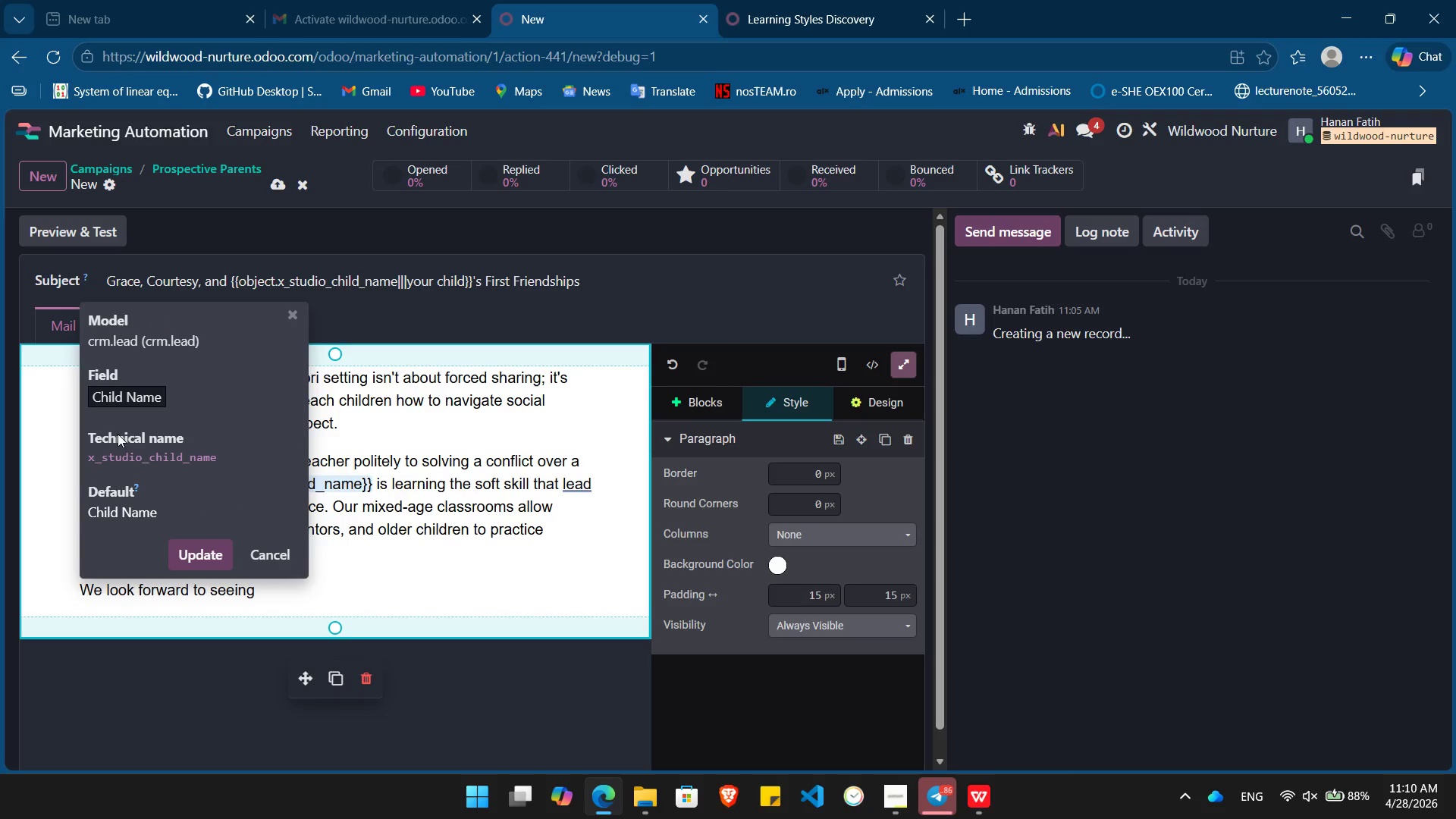 
key(Enter)
 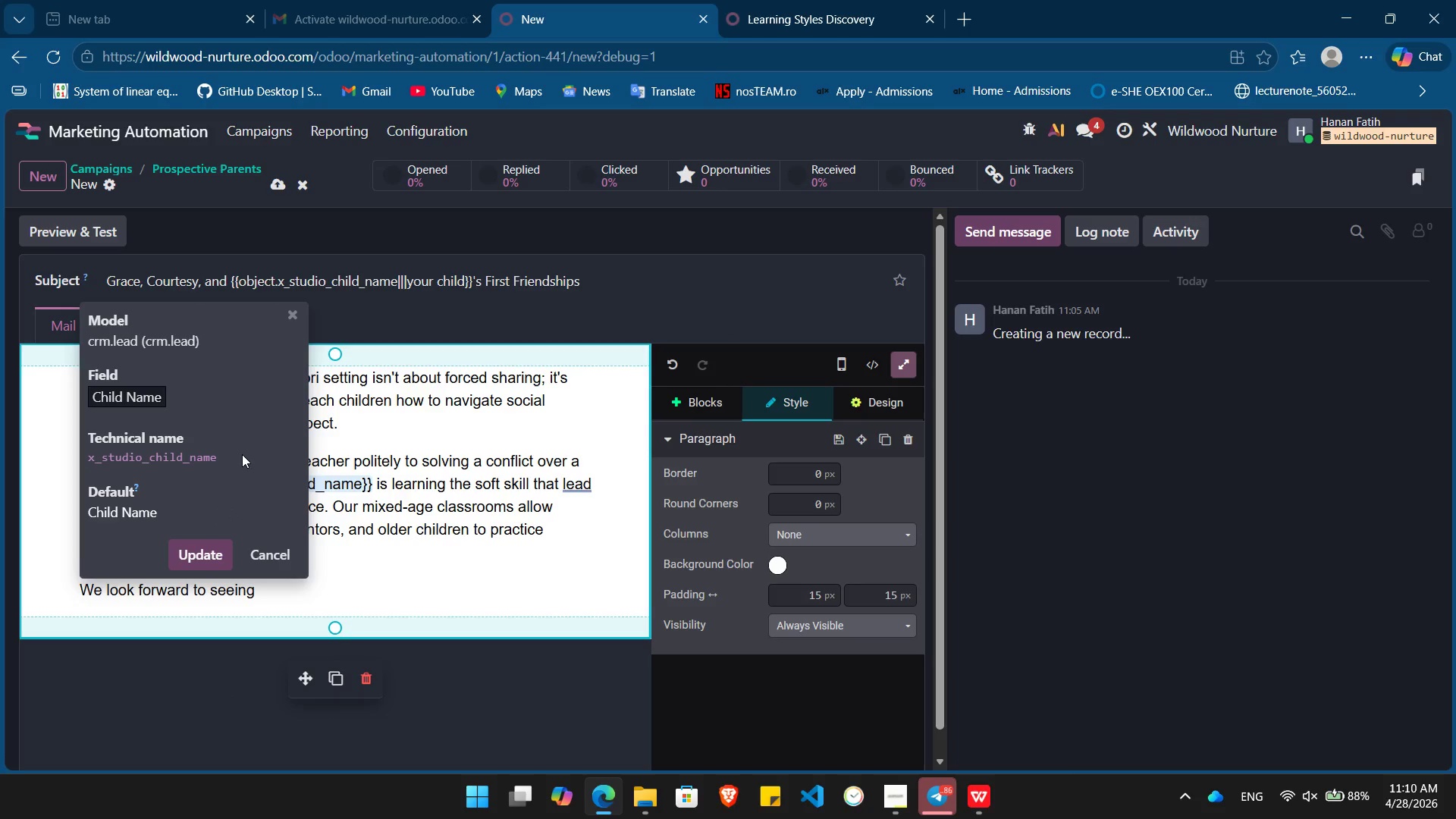 
left_click_drag(start_coordinate=[242, 454], to_coordinate=[80, 464])
 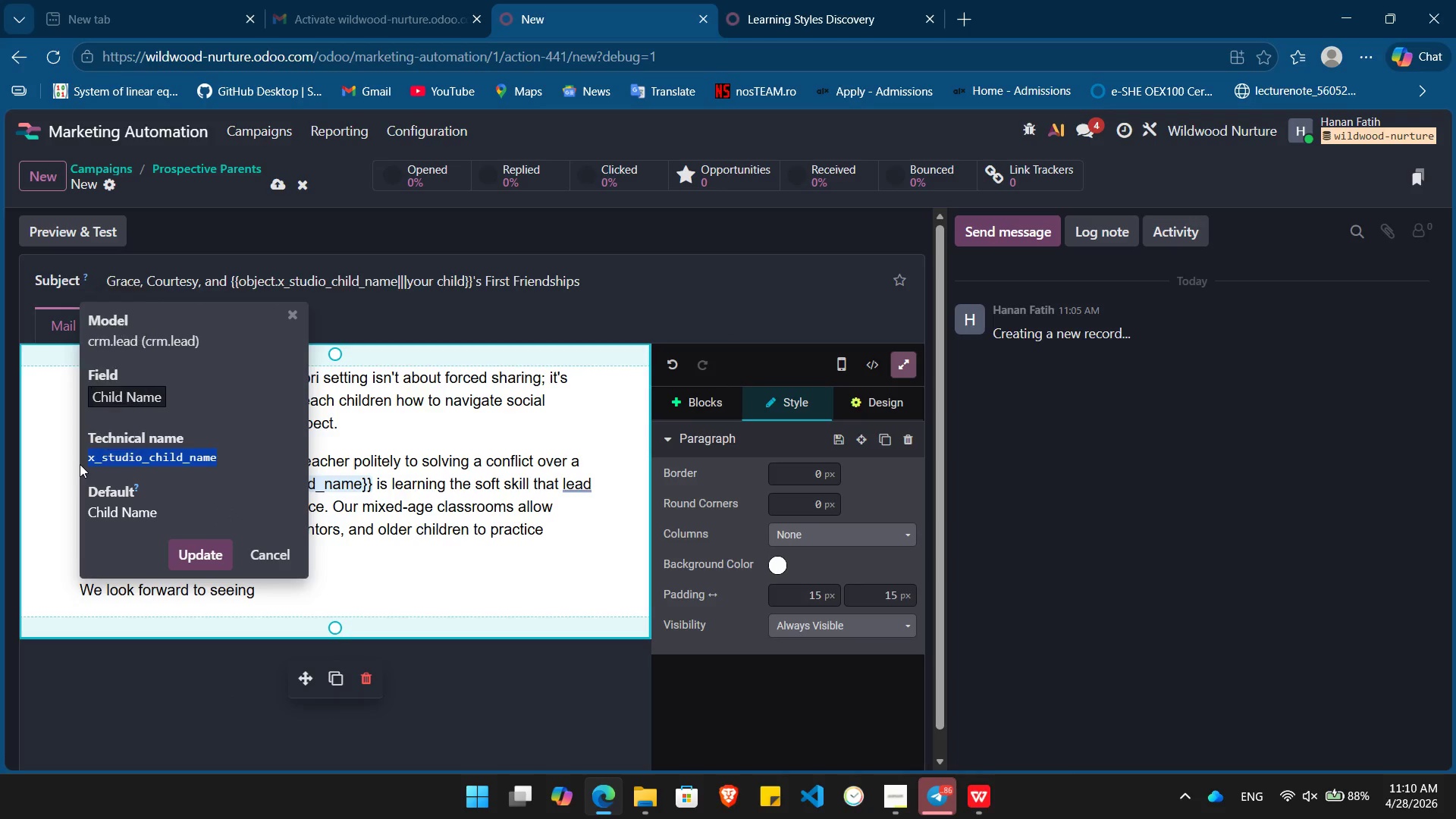 
key(Control+C)
 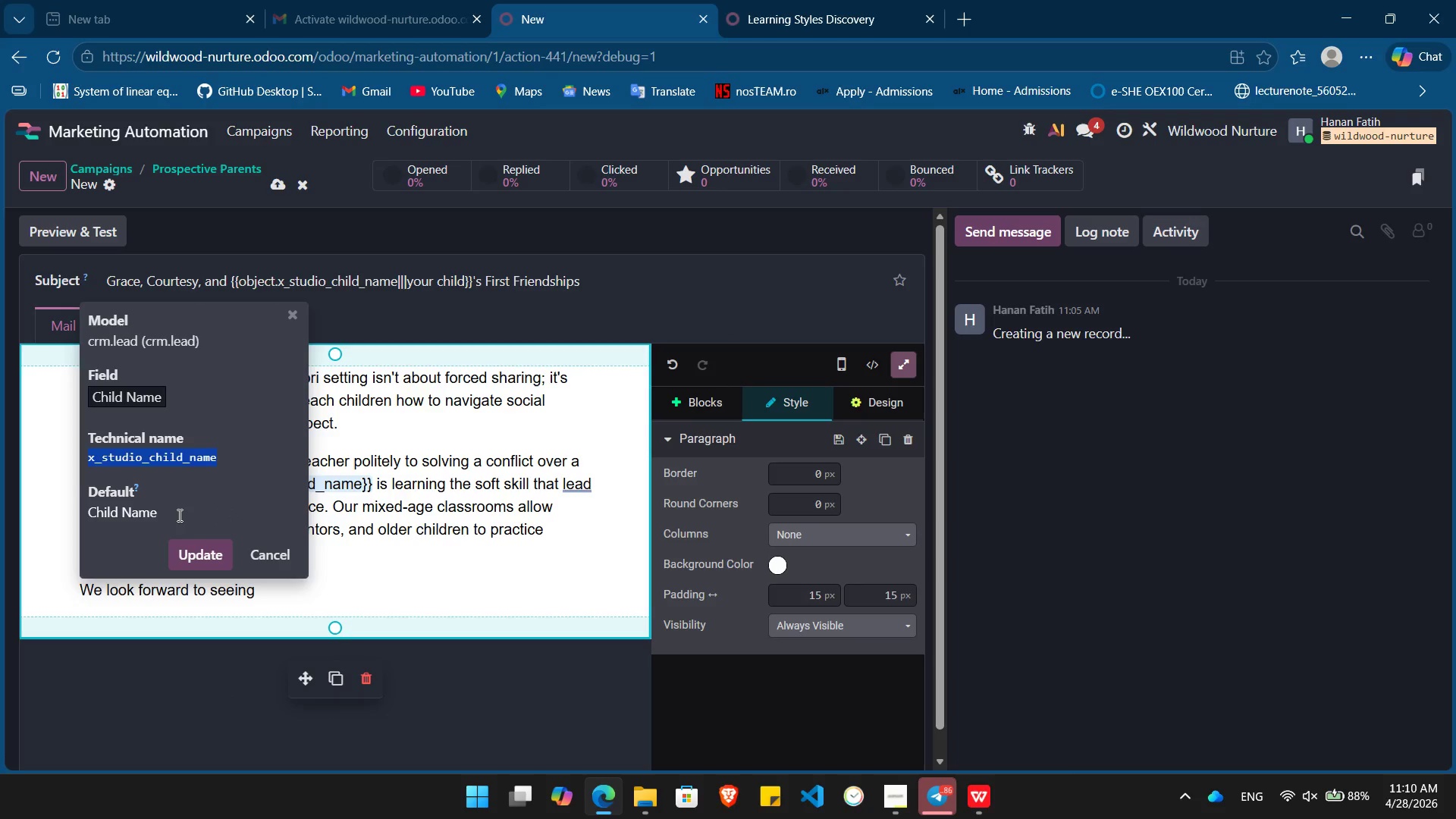 
left_click_drag(start_coordinate=[178, 515], to_coordinate=[56, 519])
 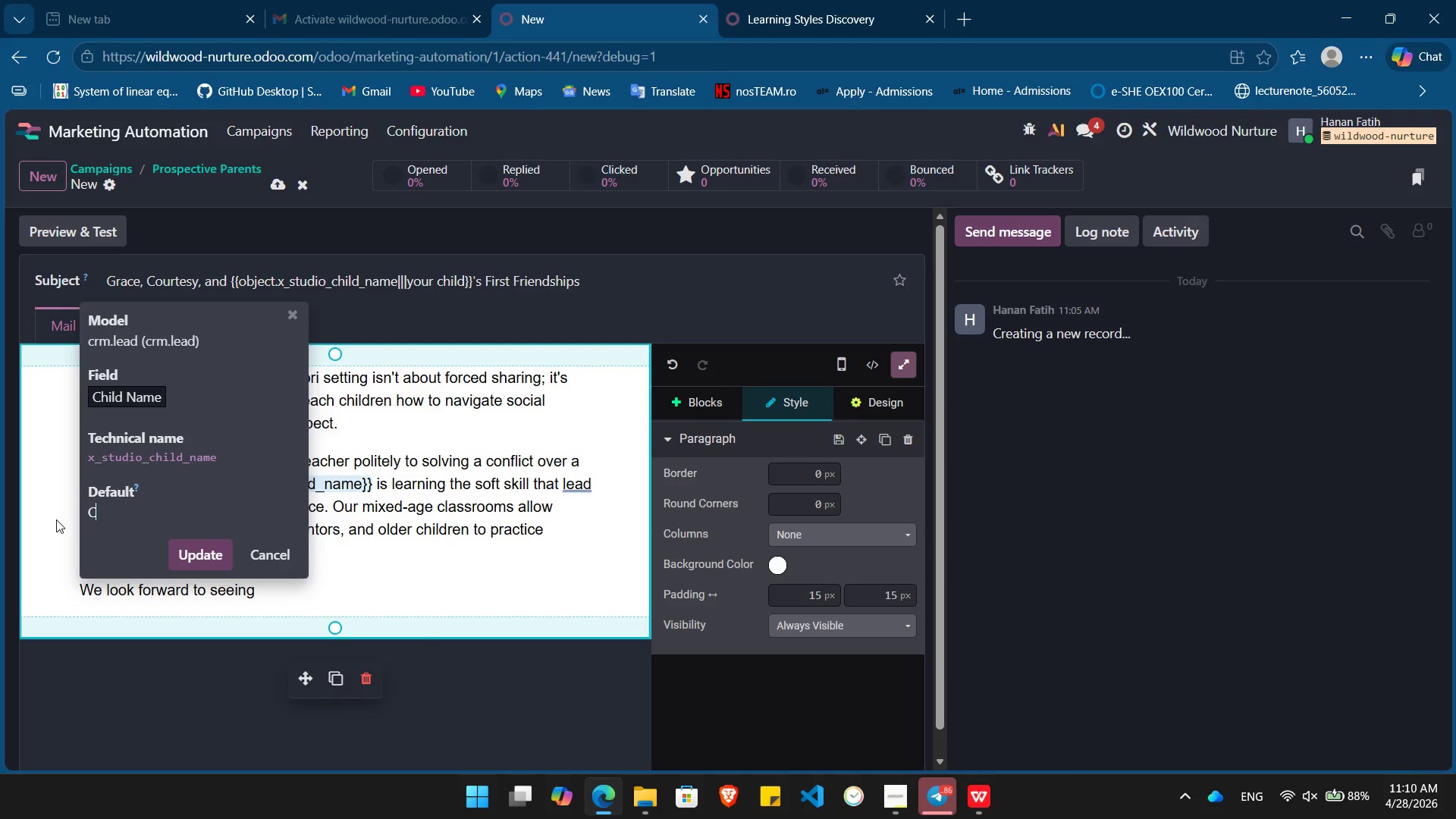 
key(Backspace)
 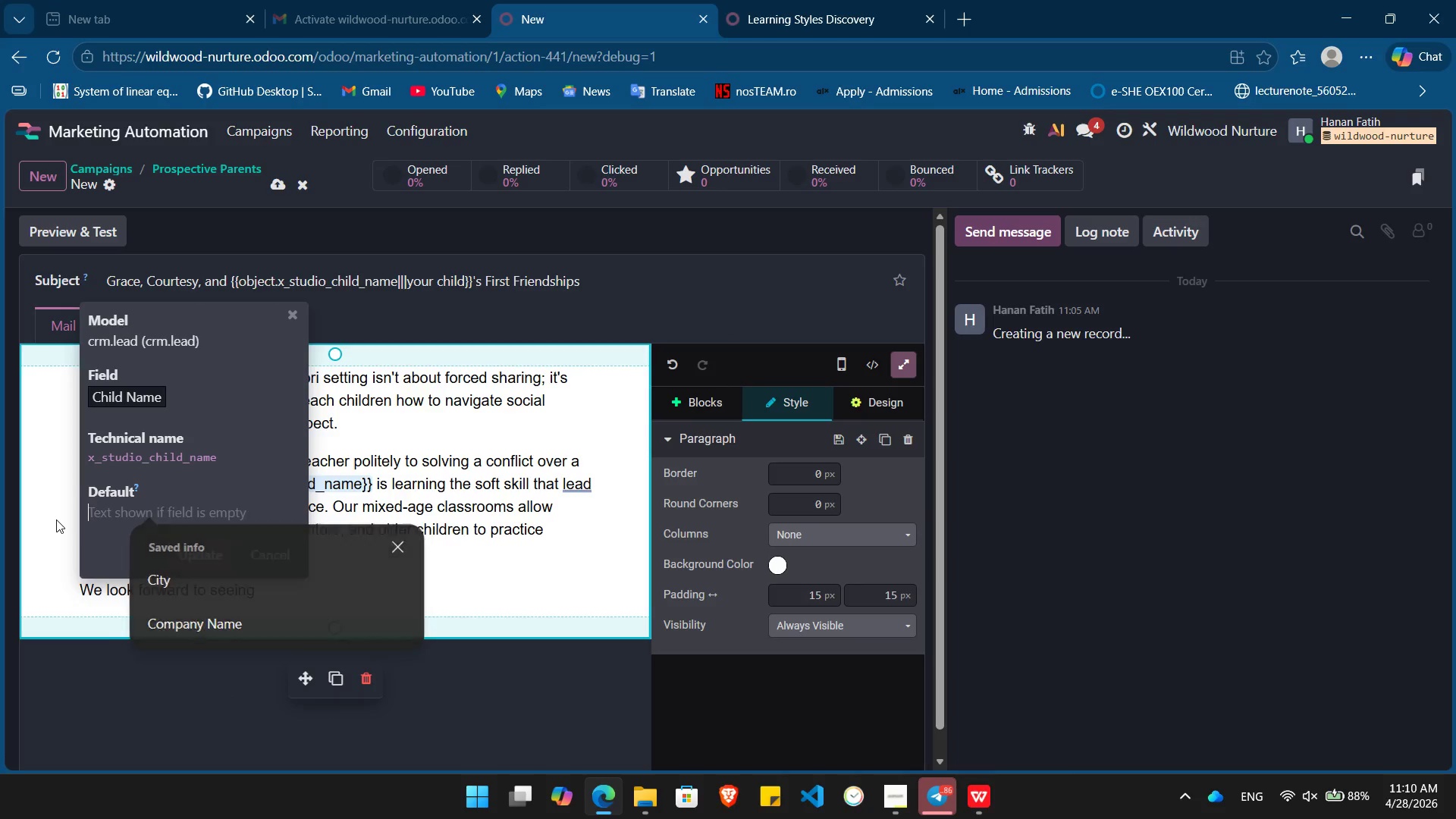 
key(Backspace)
 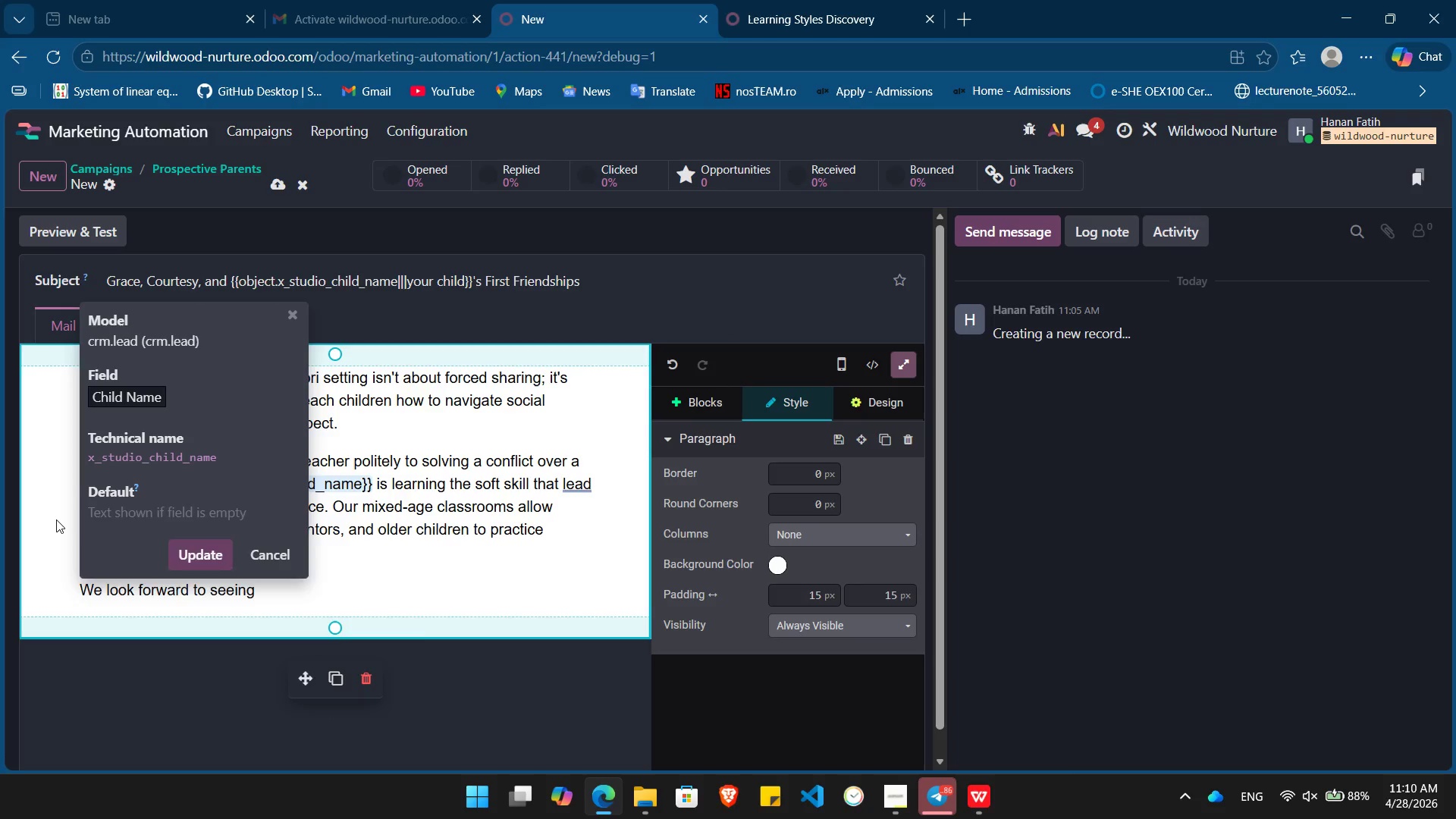 
key(Shift+BracketLeft)
 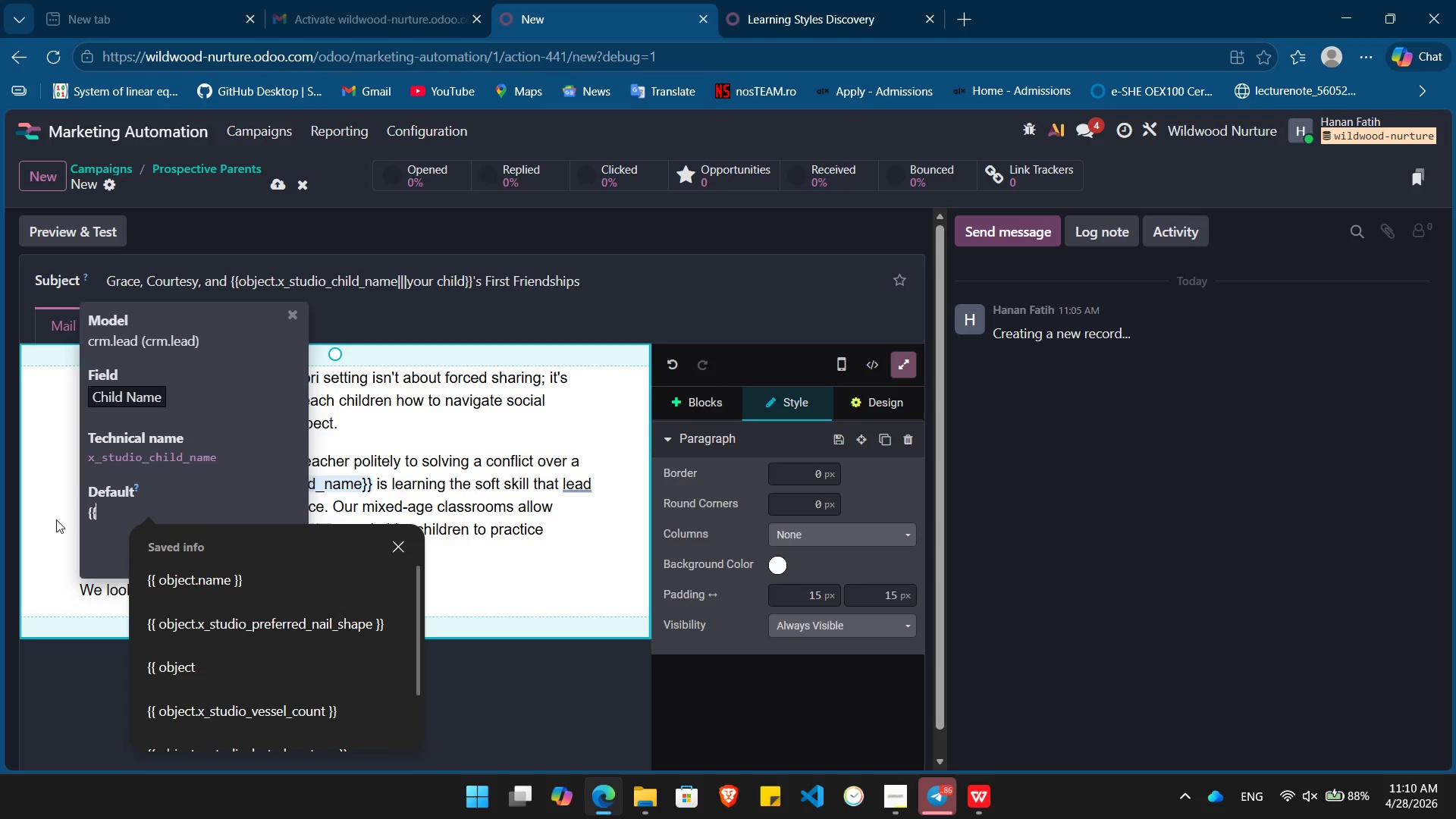 
key(Shift+BracketLeft)
 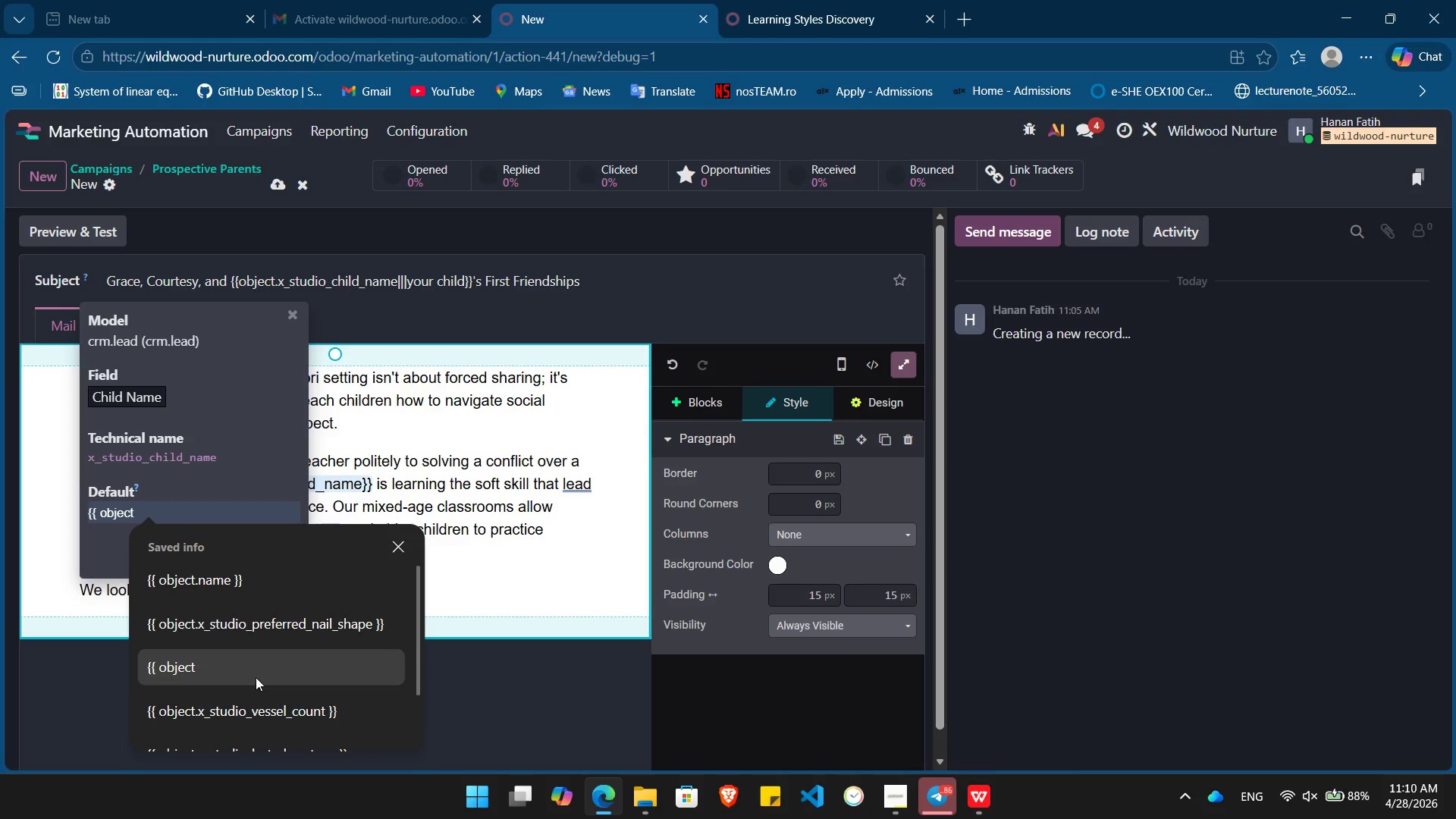 
scroll: coordinate [256, 677], scroll_direction: down, amount: 2.0
 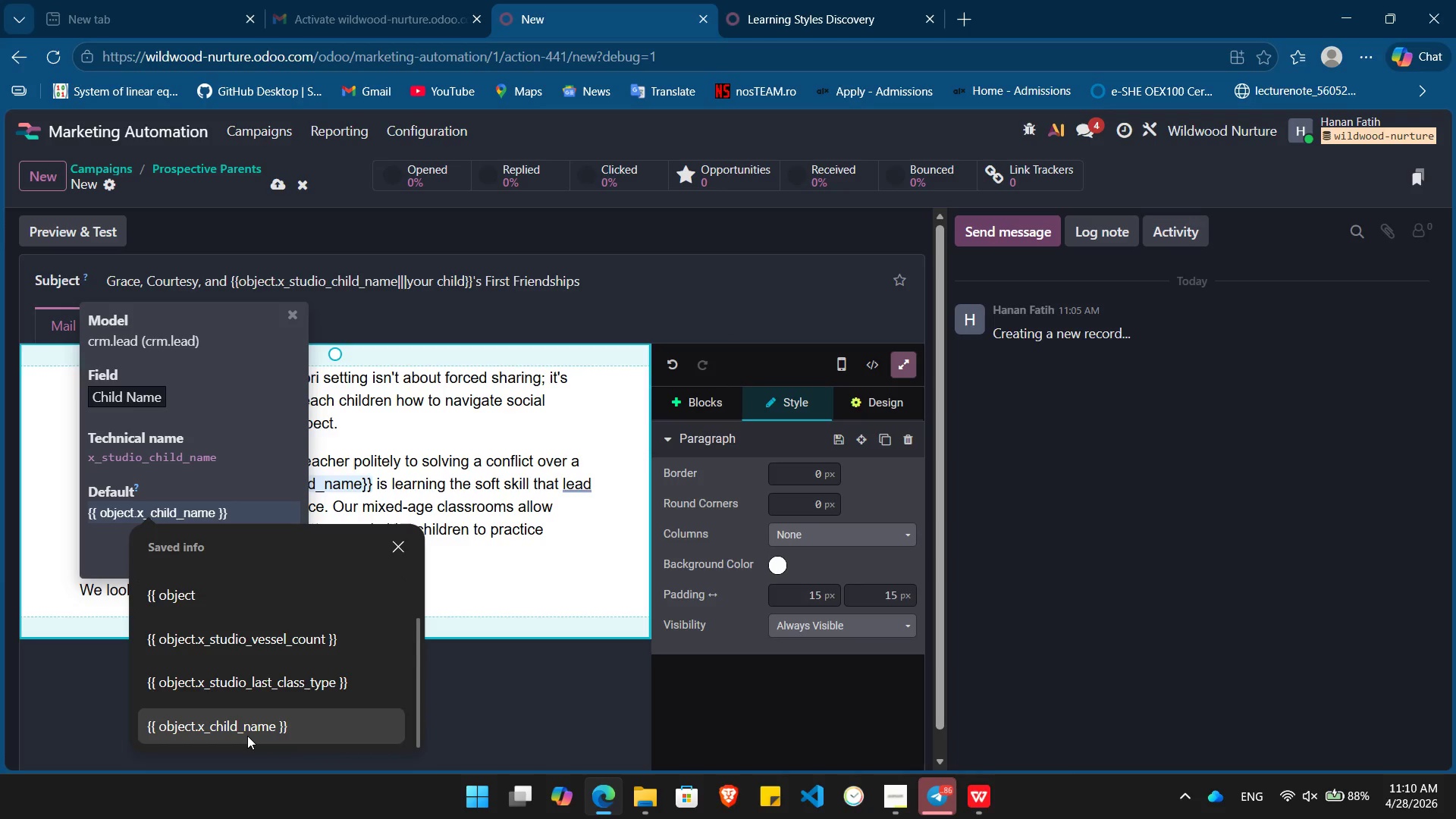 
left_click([249, 727])
 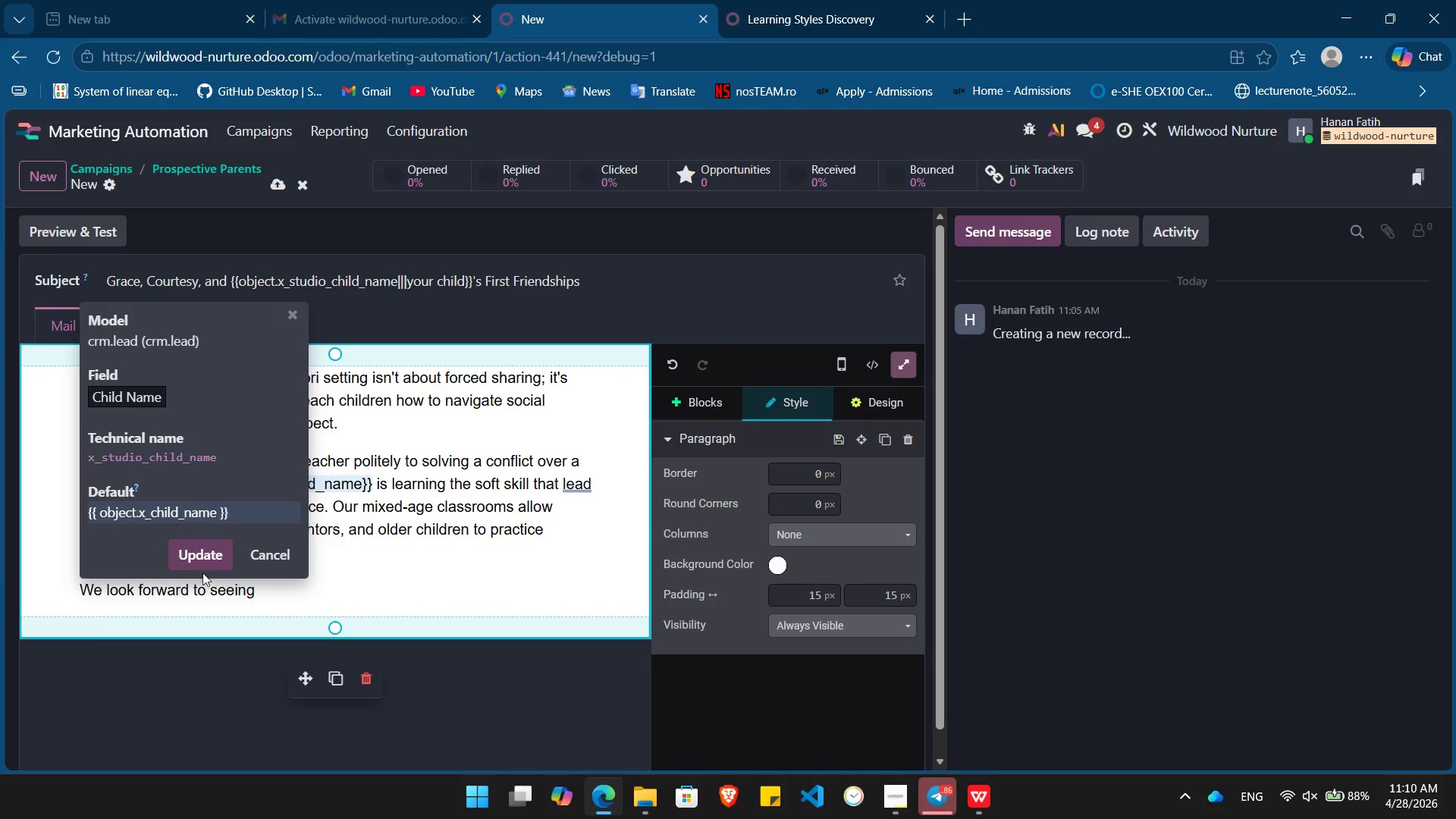 
left_click([201, 564])
 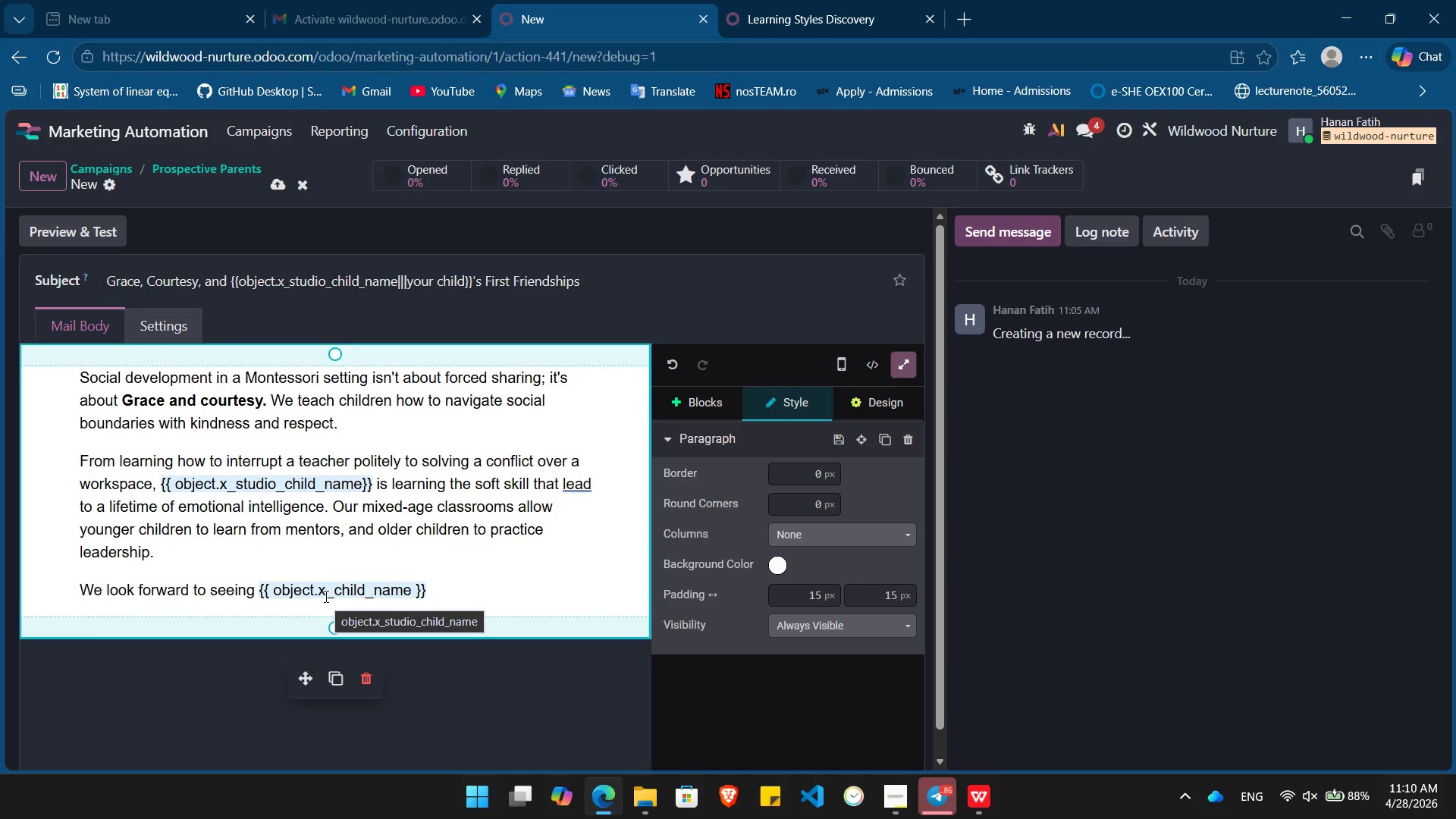 
left_click([325, 596])
 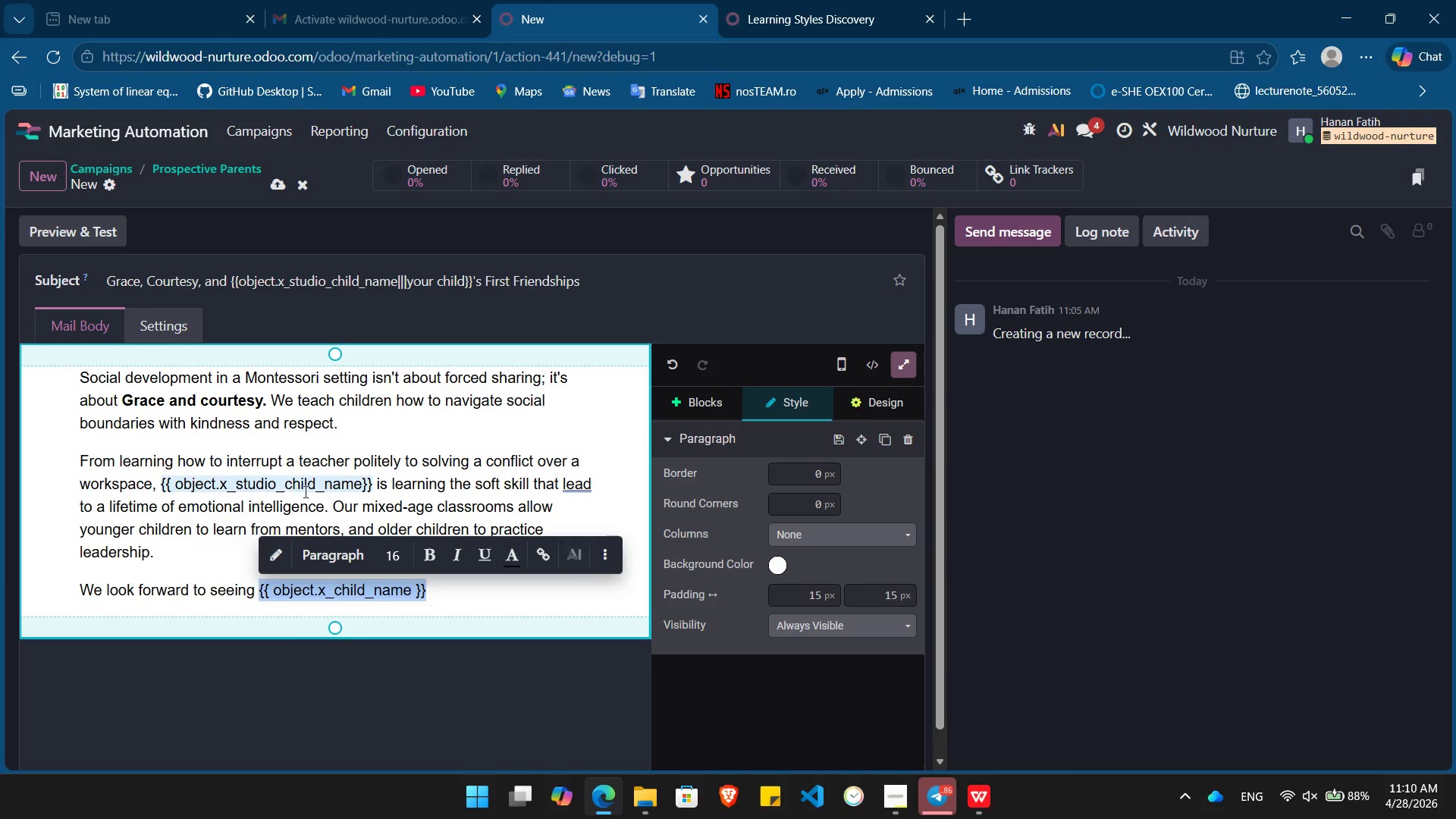 
left_click([450, 587])
 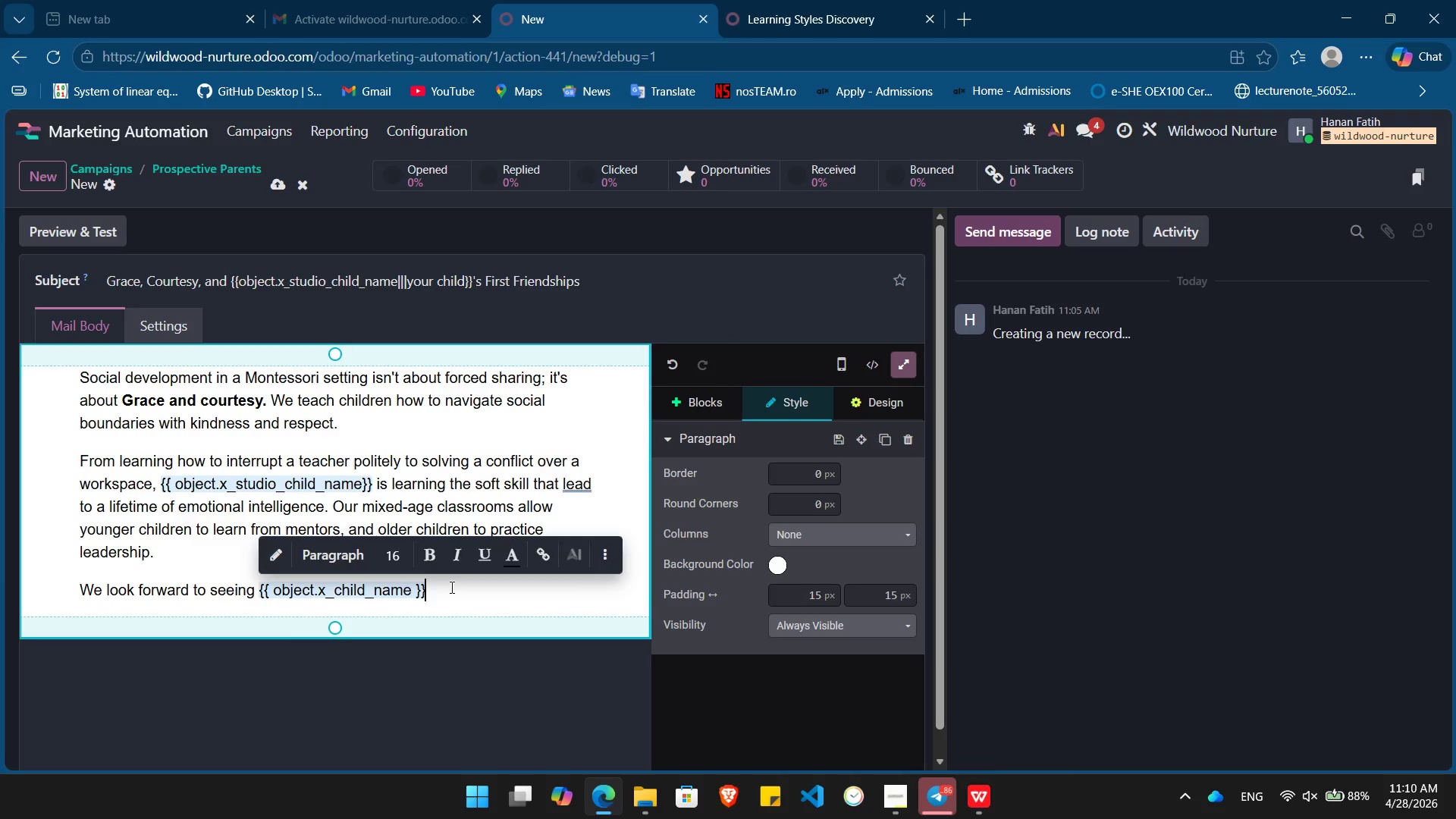 
wait(8.7)
 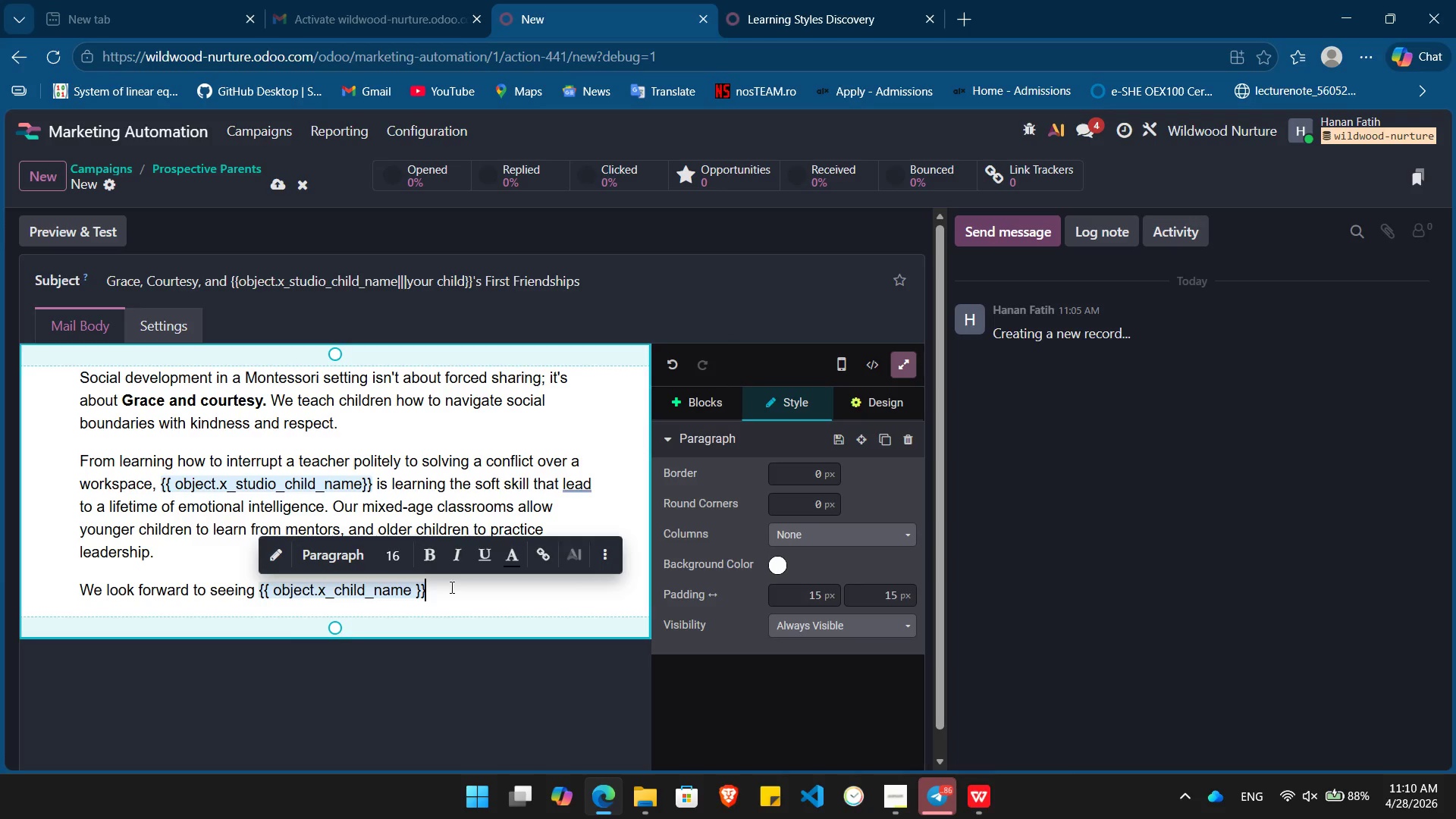 
key(Space)
 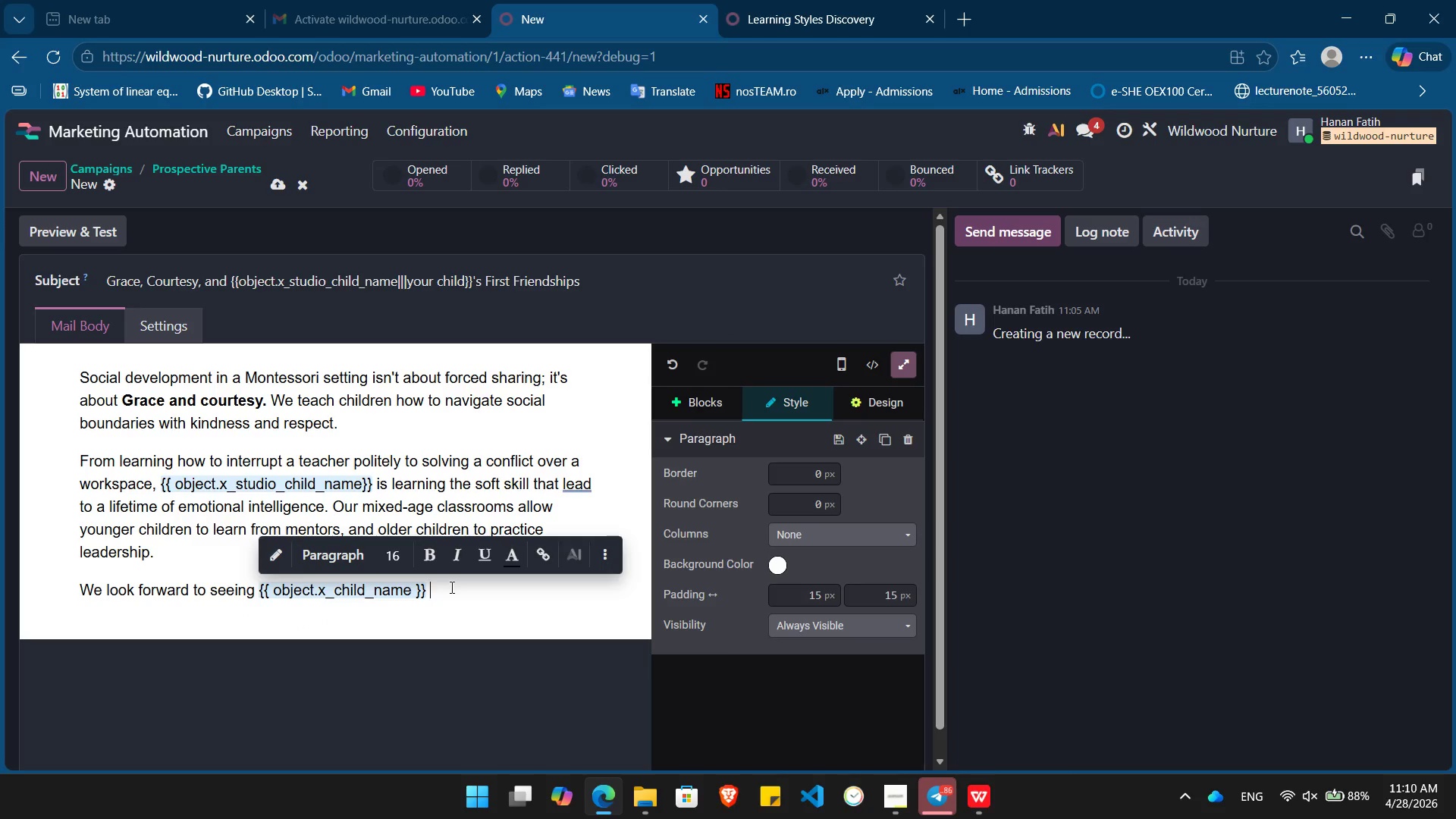 
key(Backspace)
type('s unique personality join our community.)
 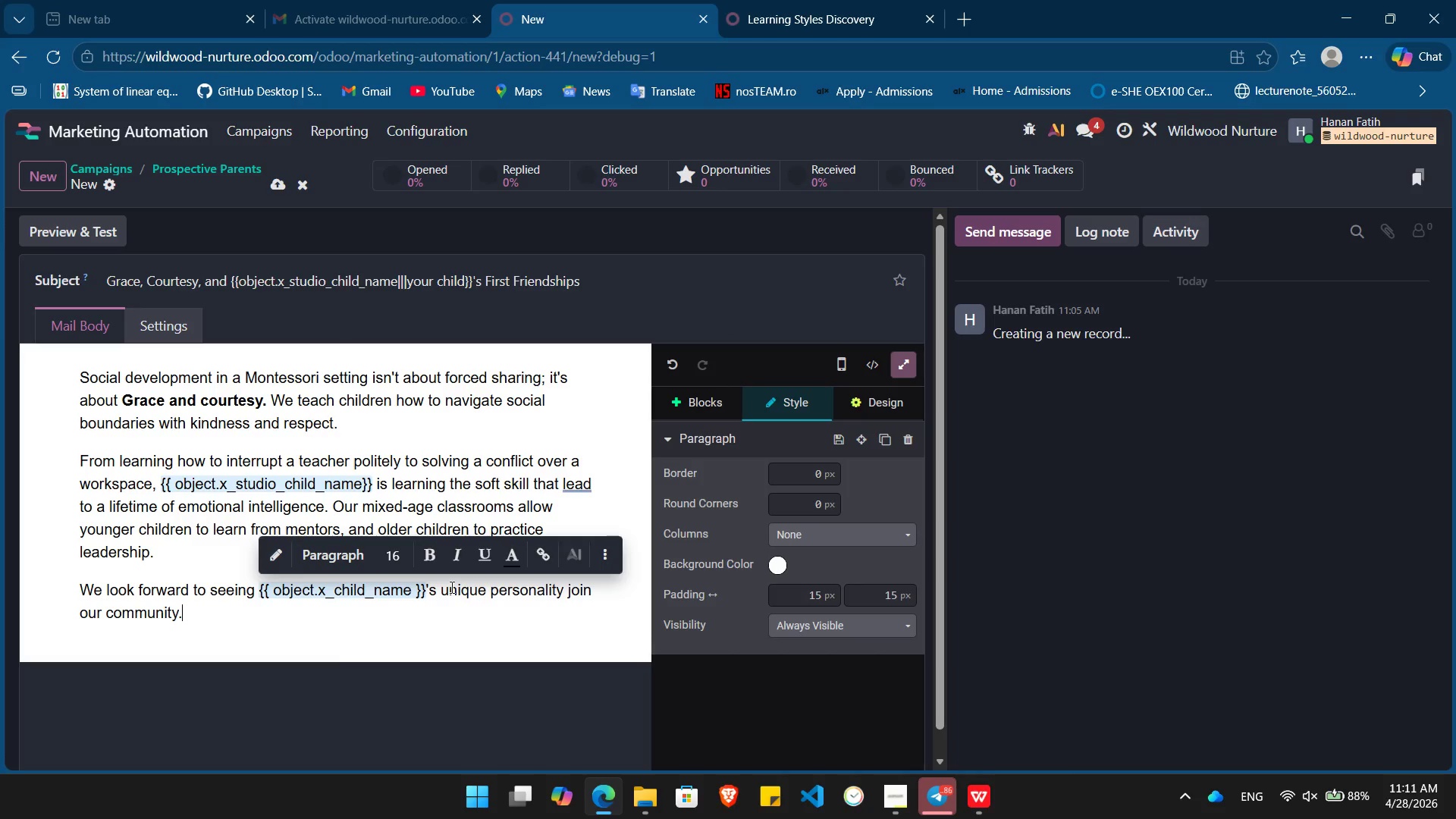 
wait(8.44)
 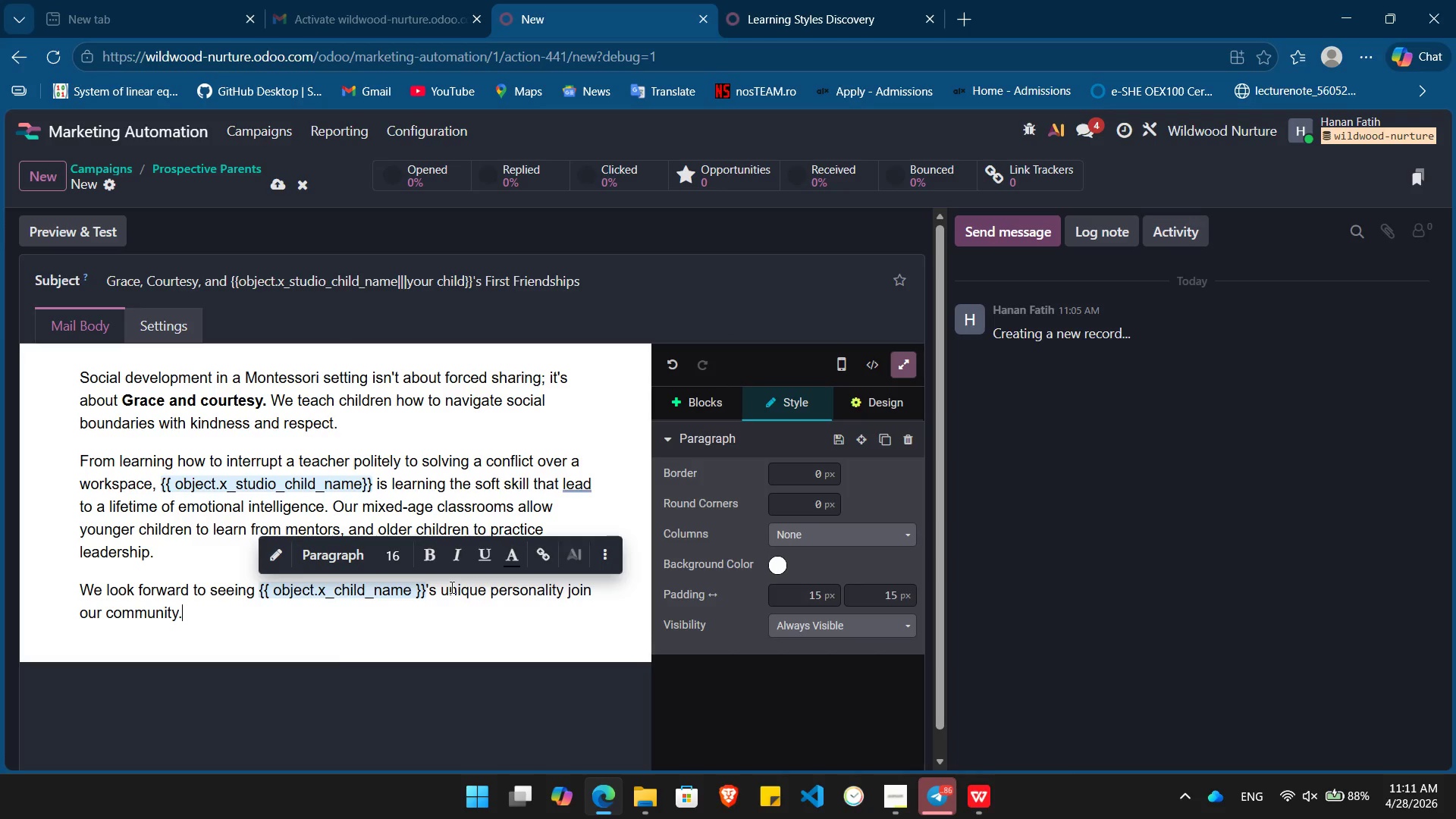 
left_click_drag(start_coordinate=[375, 484], to_coordinate=[268, 479])
 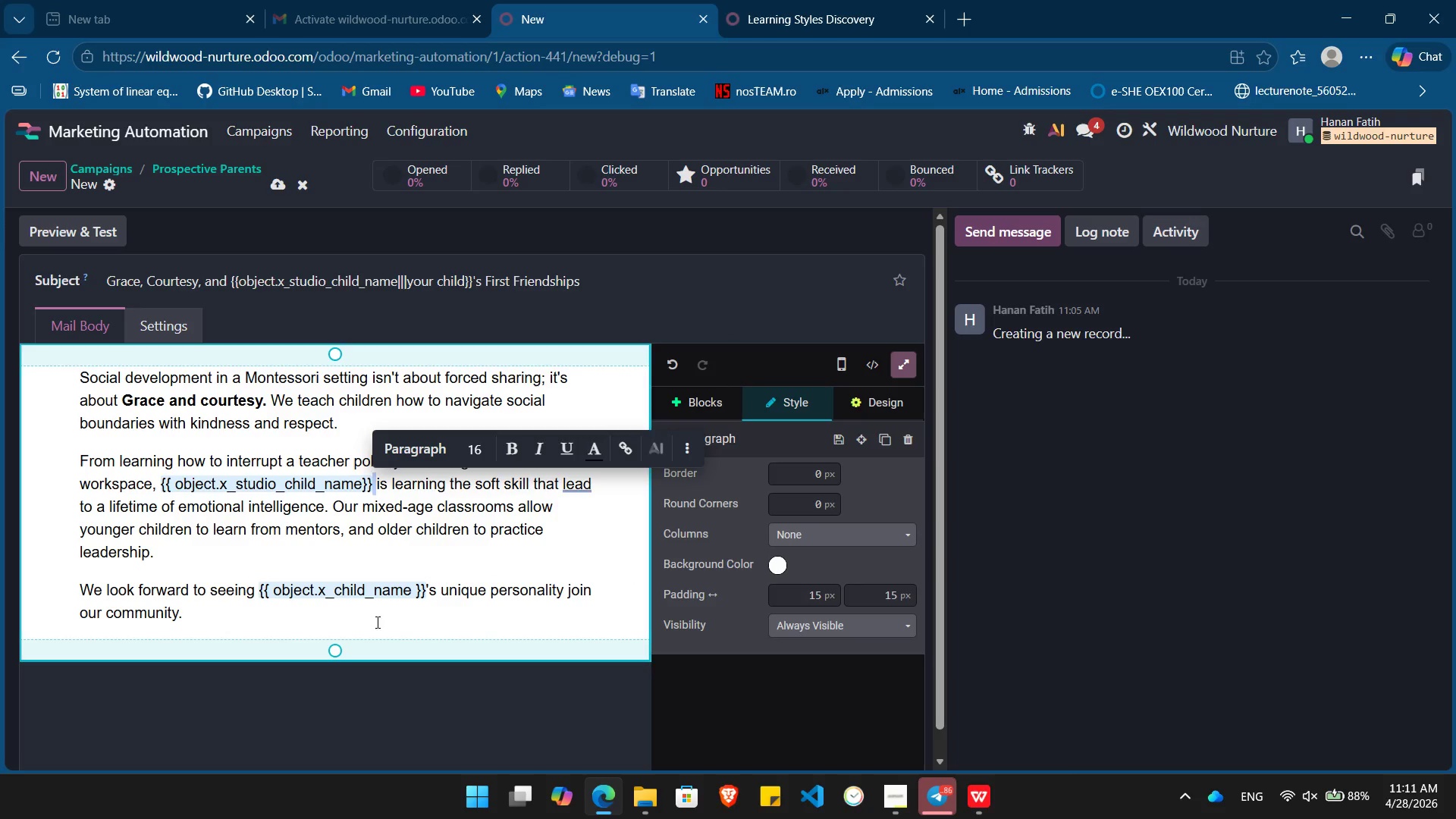 
left_click([365, 628])
 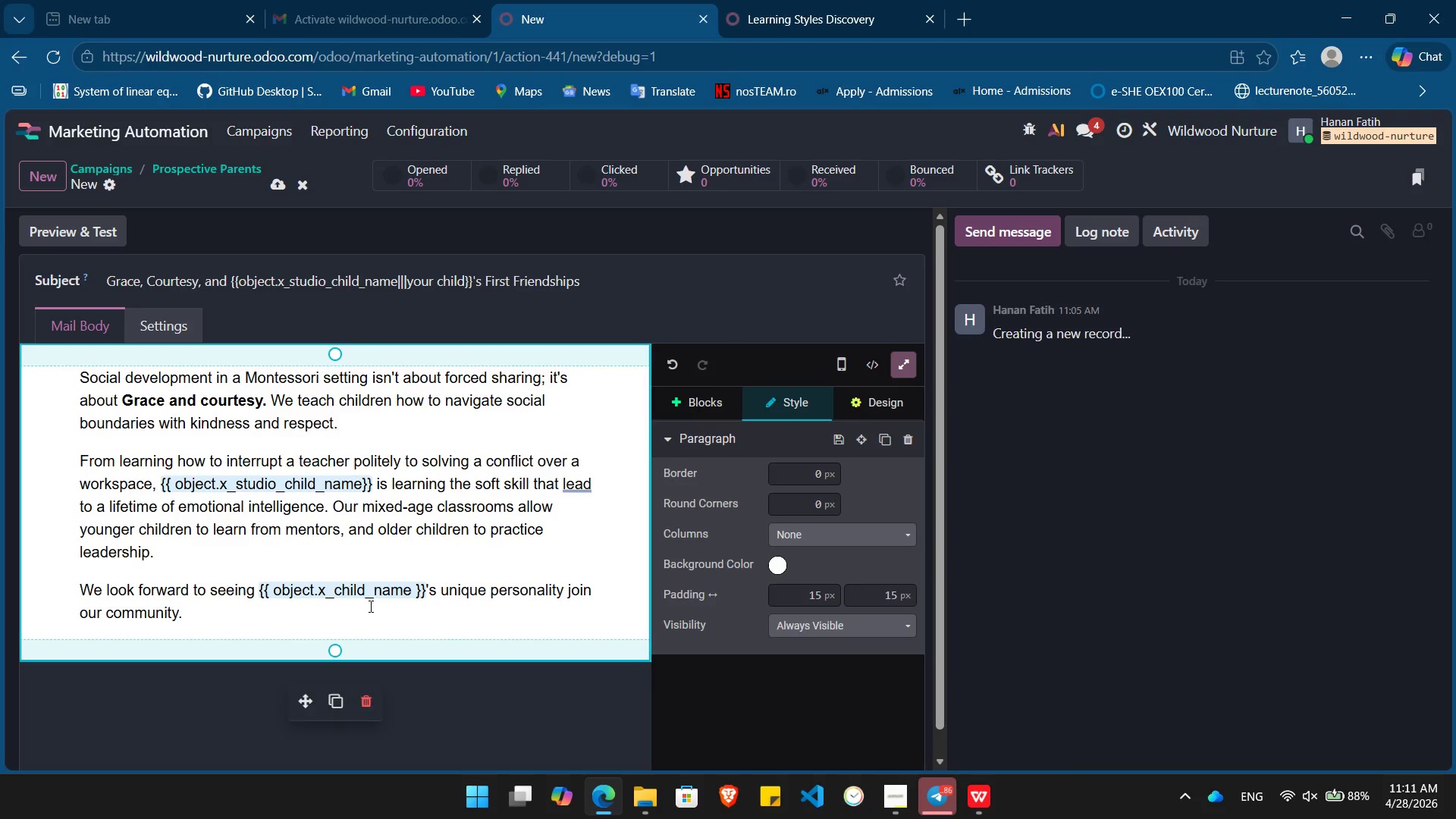 
left_click([371, 604])
 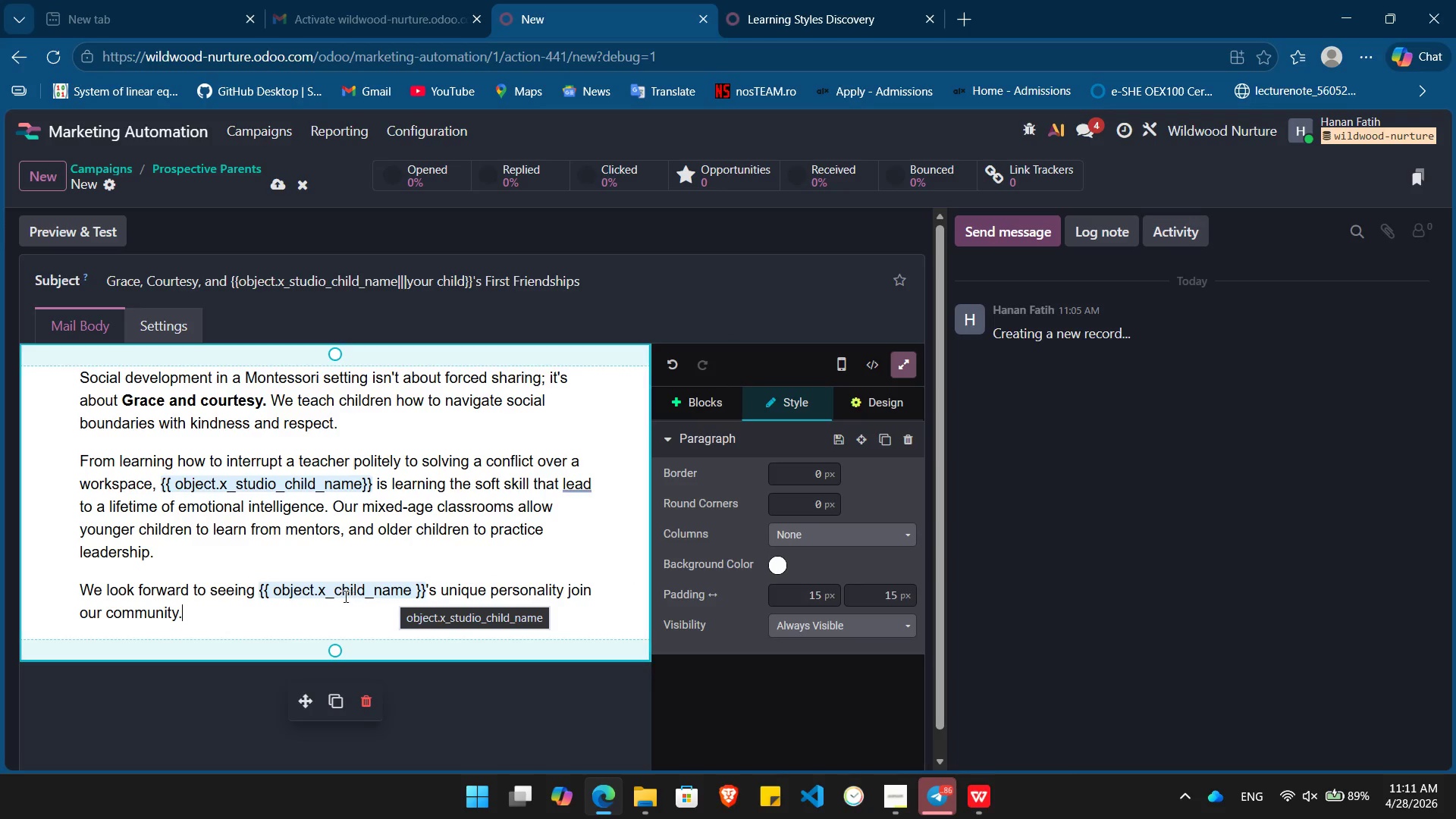 
left_click([333, 591])
 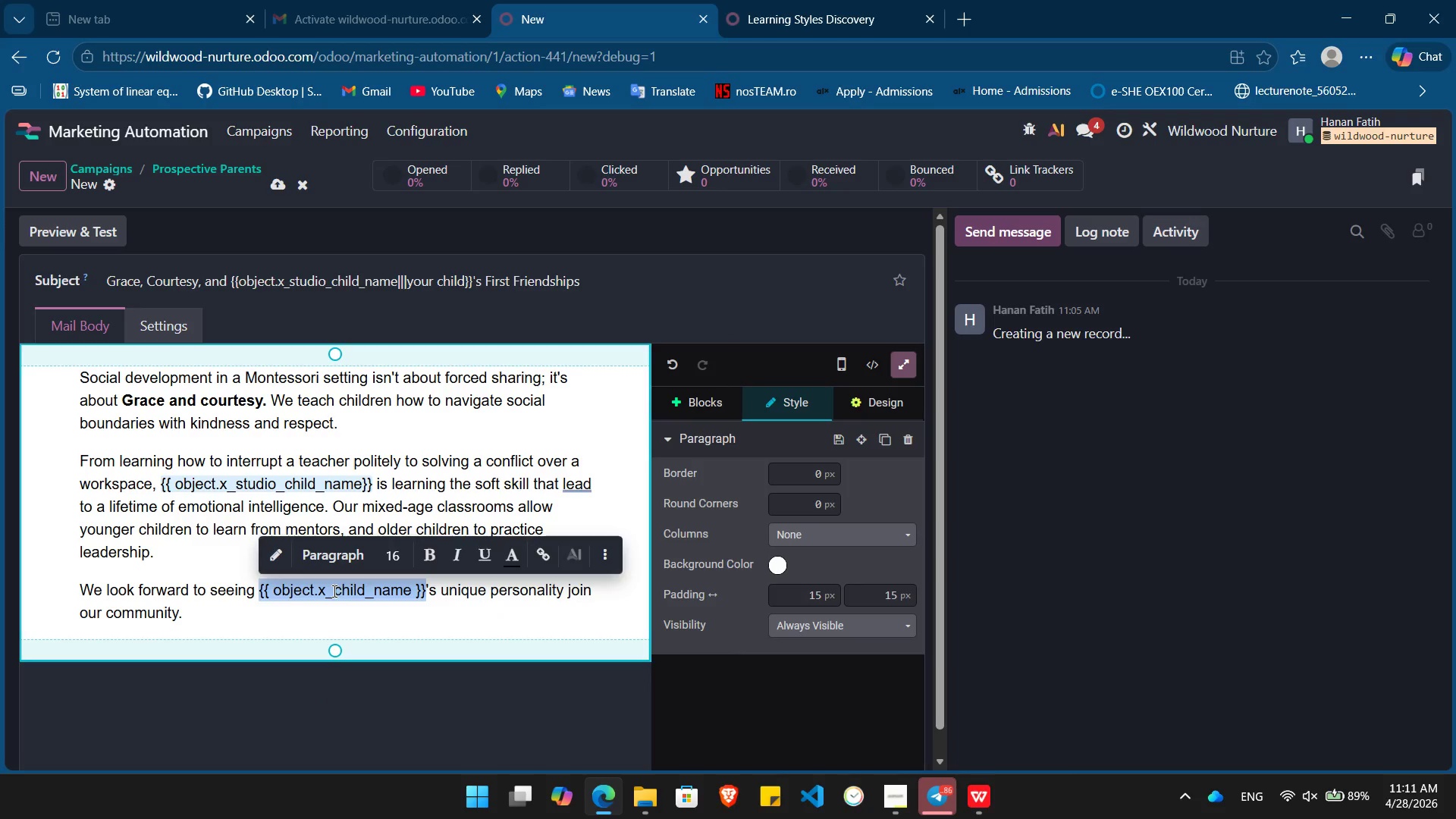 
double_click([333, 591])
 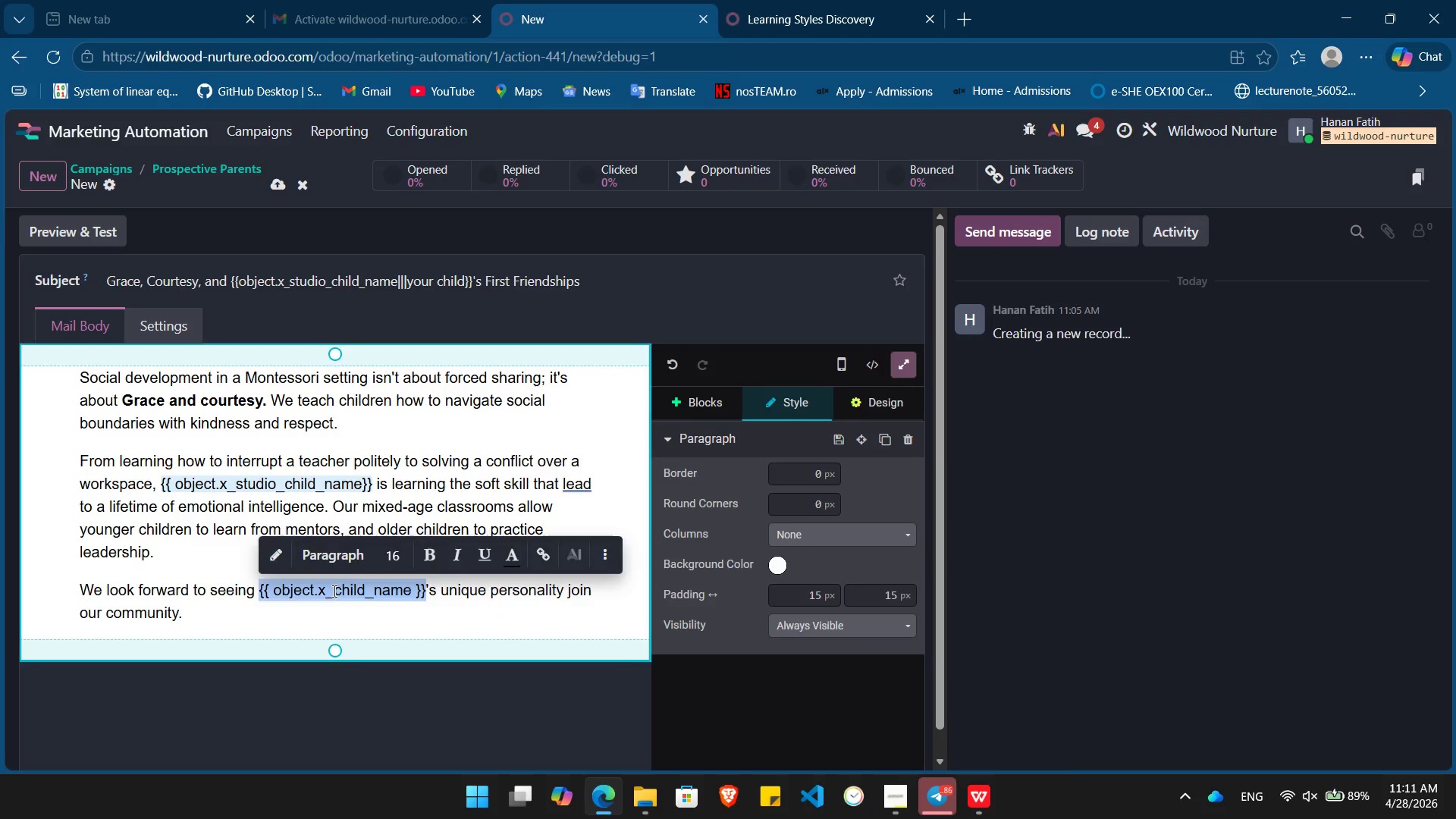 
key(Backspace)
 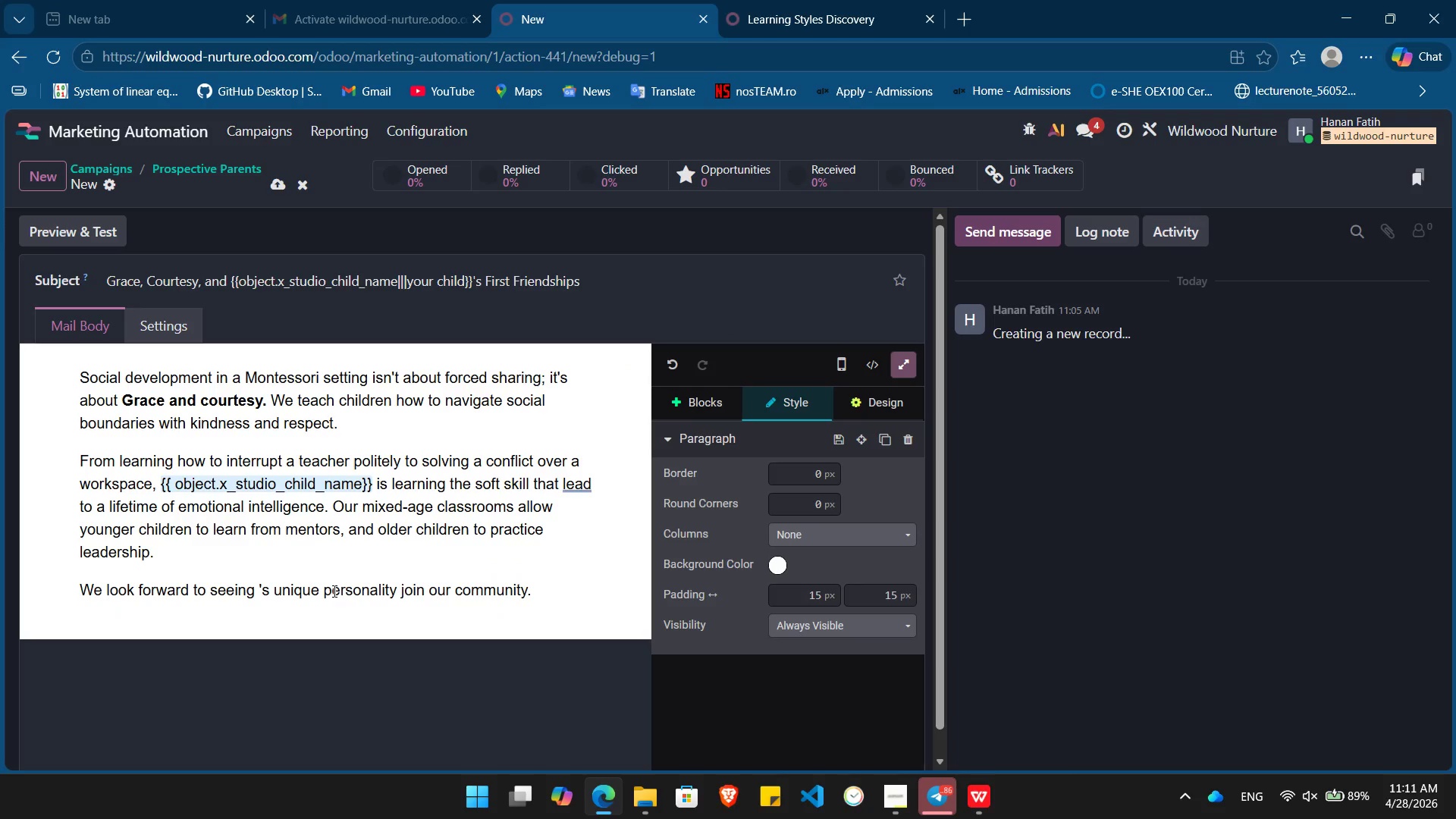 
key(Slash)
 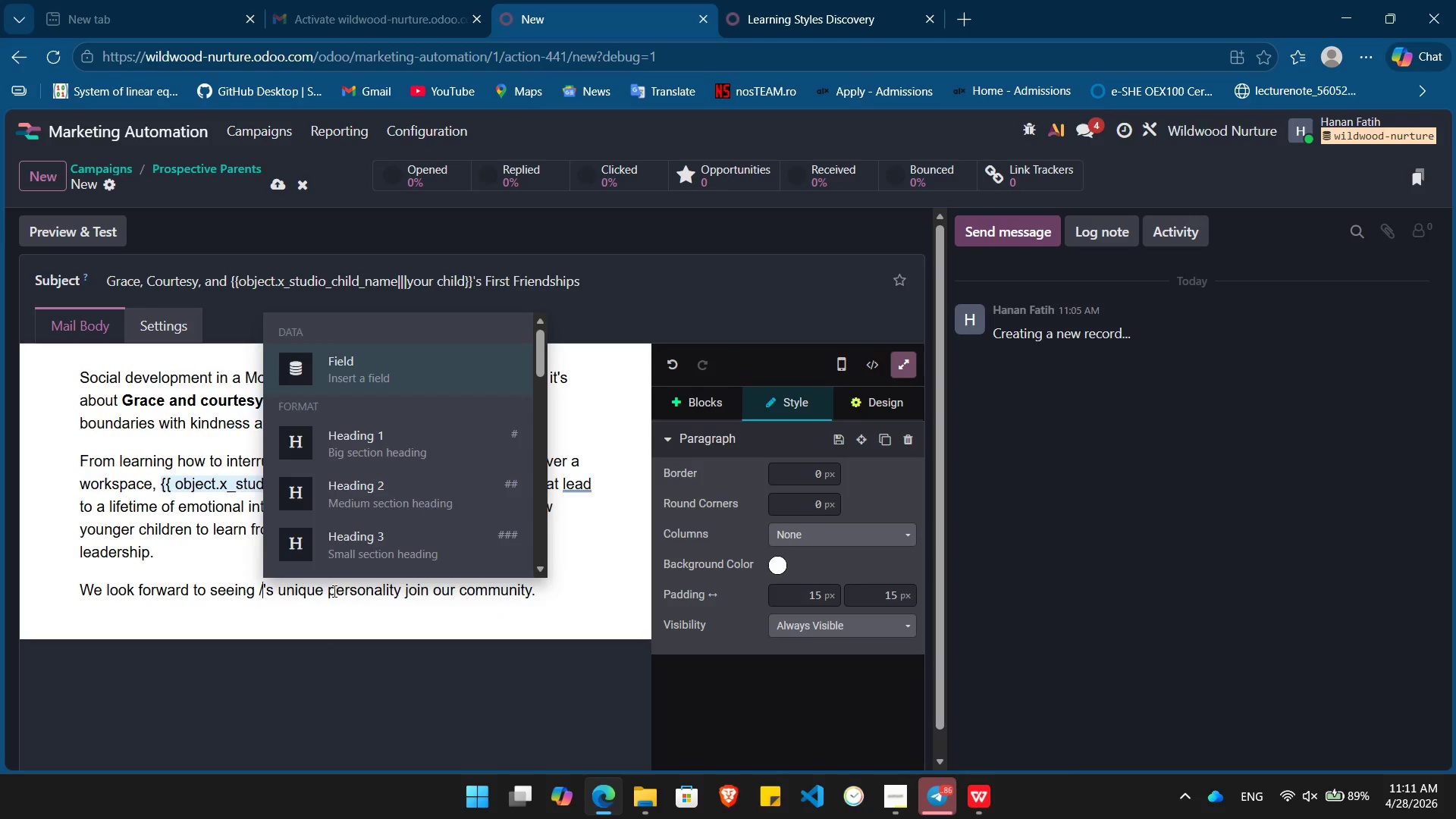 
key(Enter)
 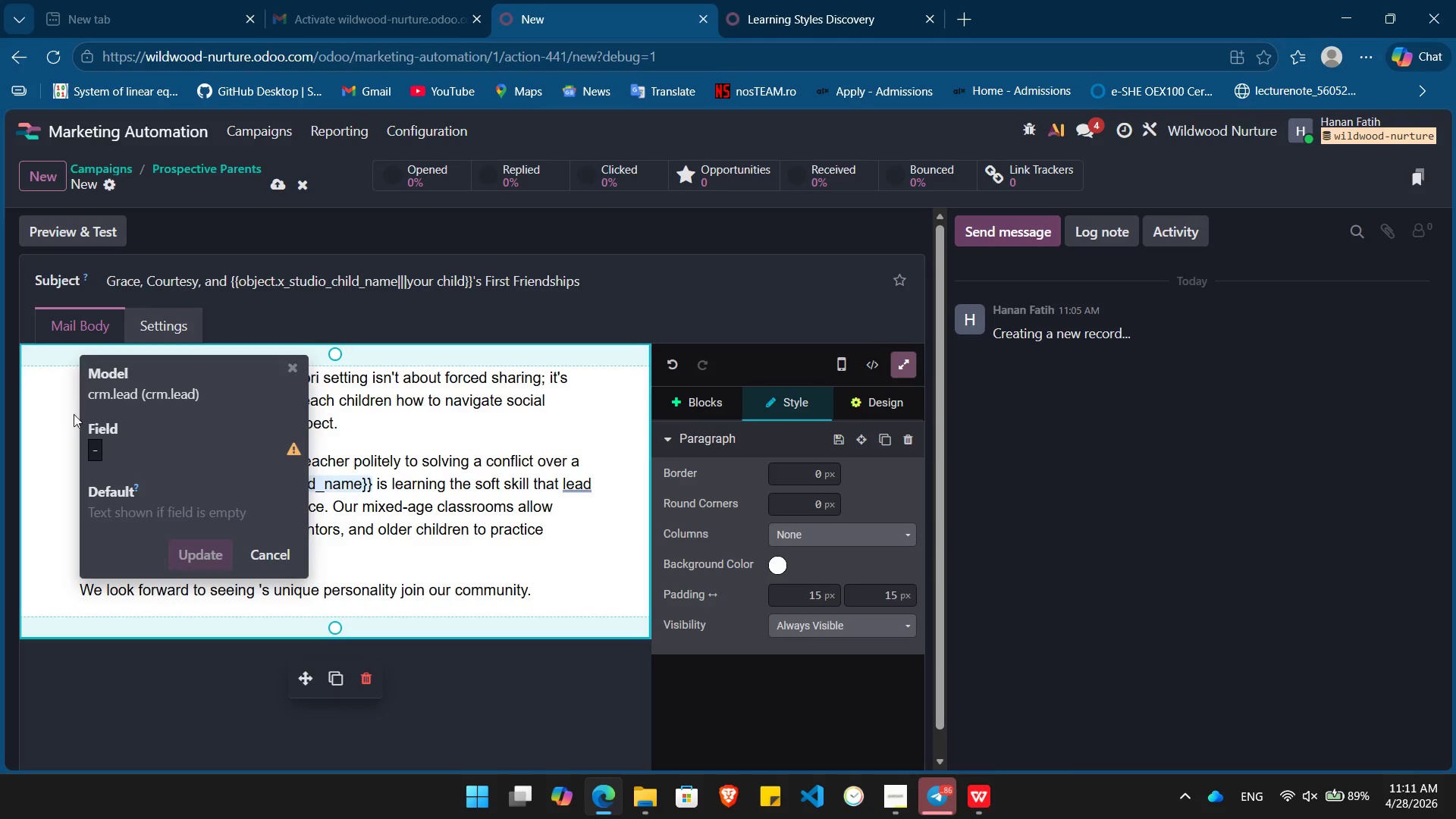 
left_click([96, 446])
 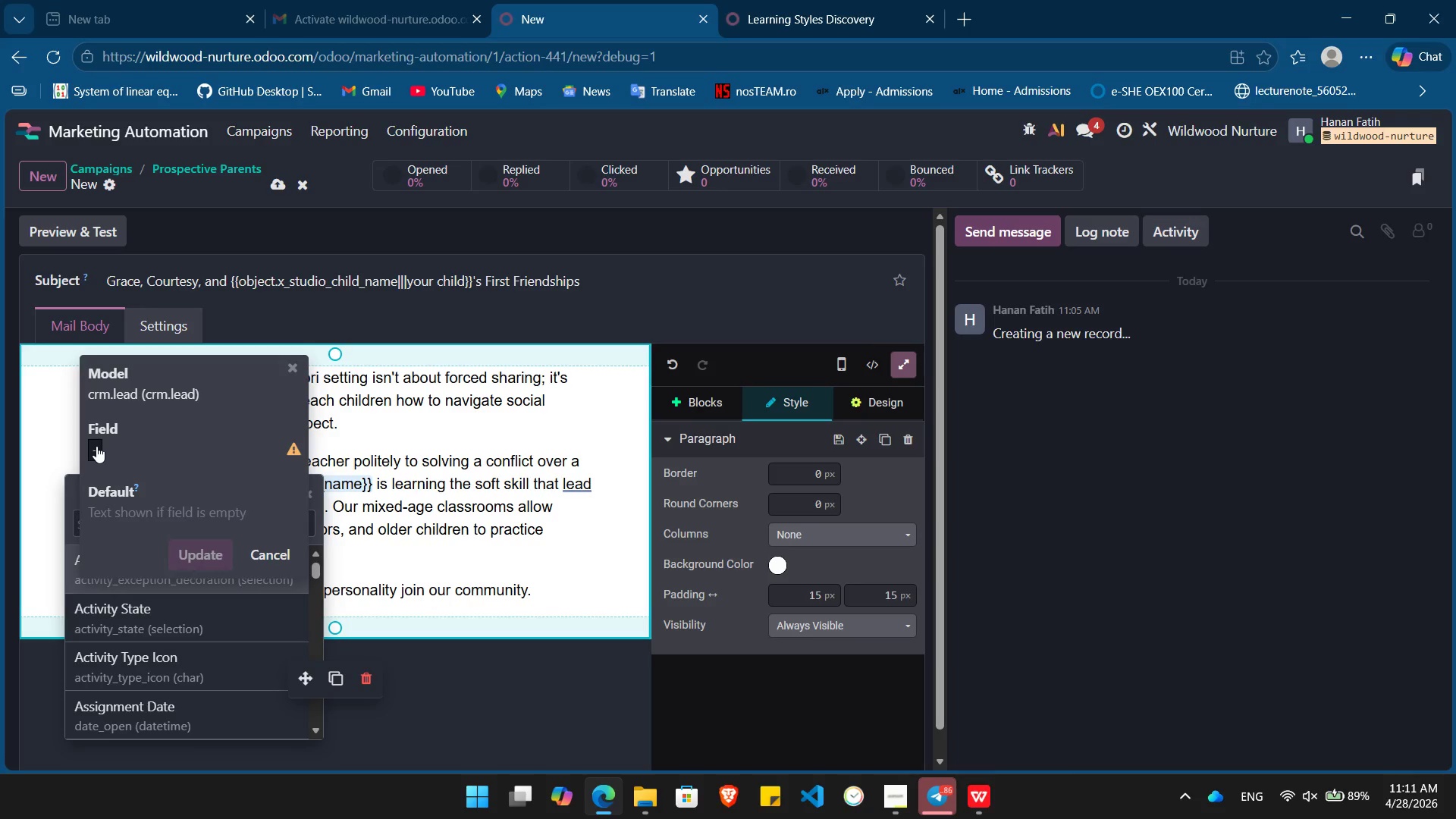 
type(child name)
 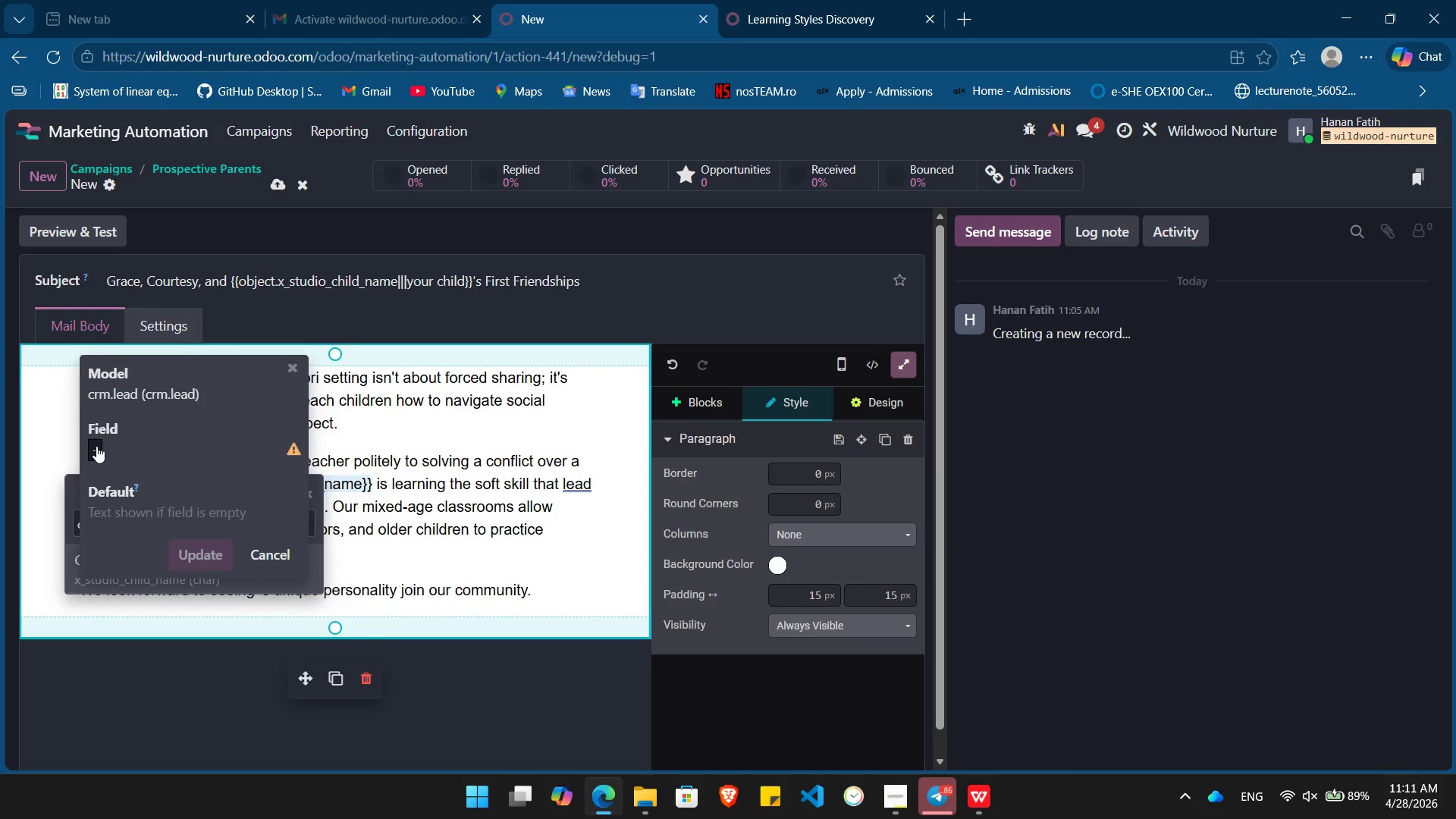 
key(Enter)
 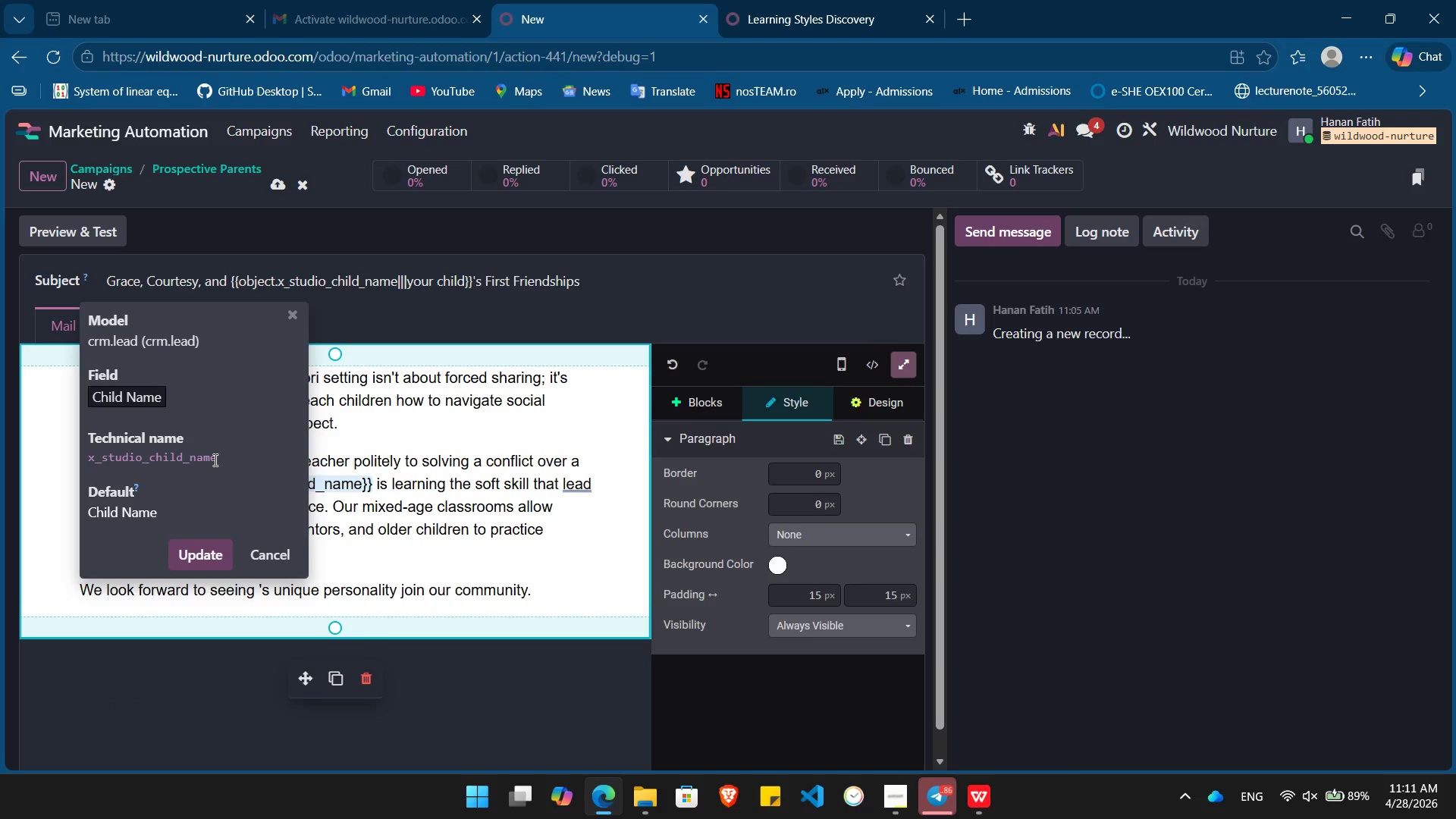 
left_click_drag(start_coordinate=[218, 460], to_coordinate=[85, 461])
 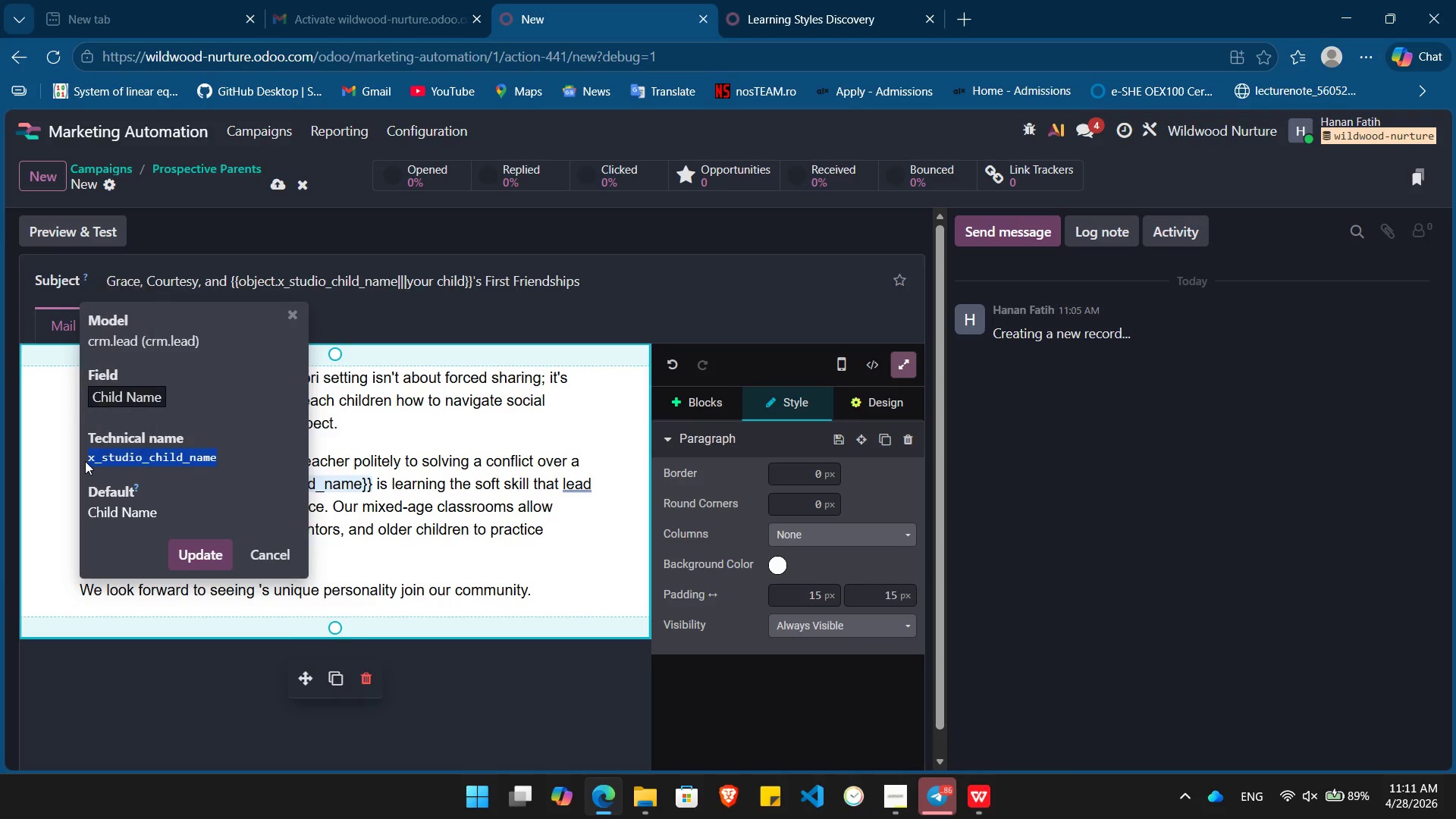 
key(Control+C)
 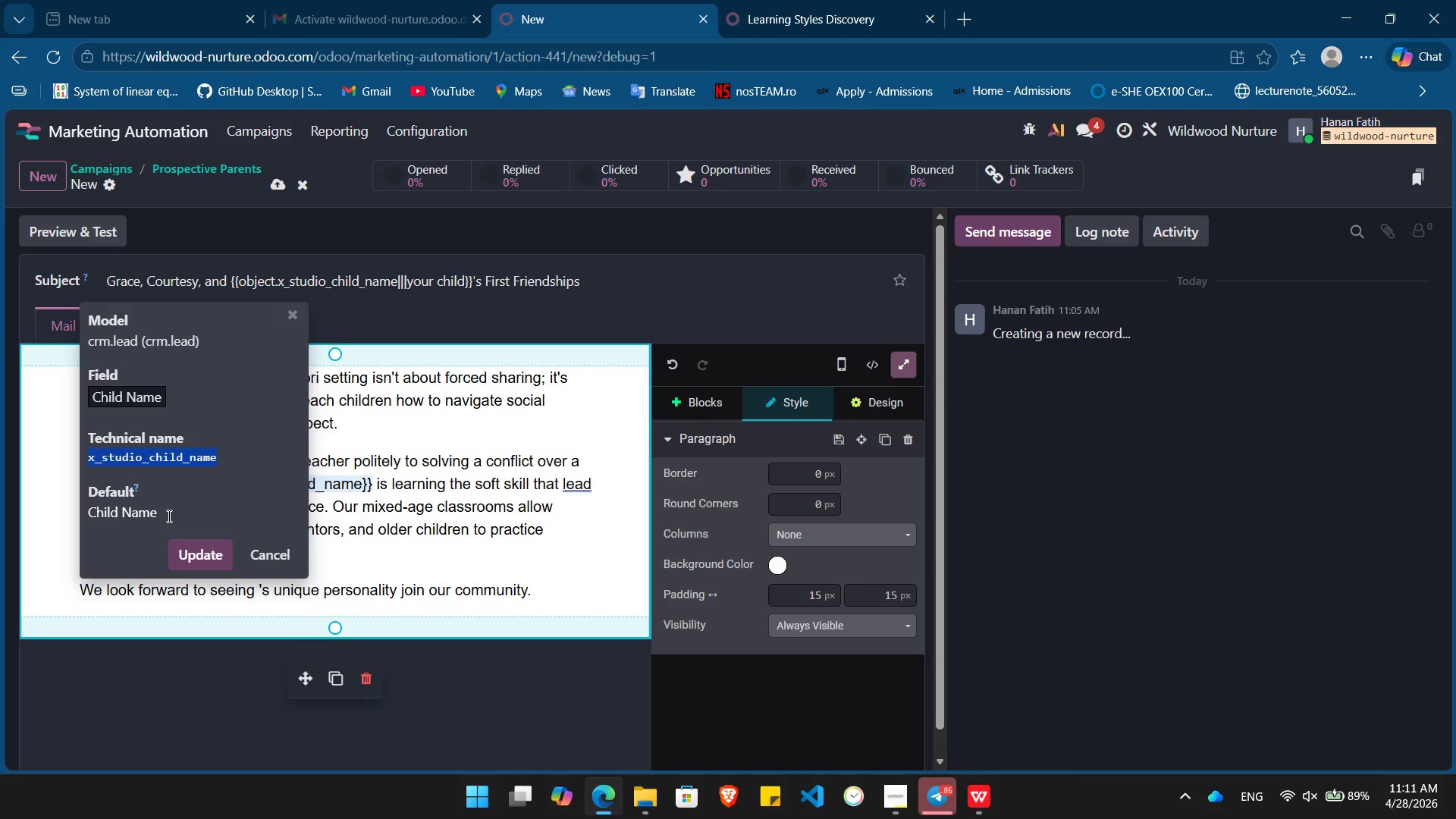 
left_click_drag(start_coordinate=[168, 516], to_coordinate=[80, 519])
 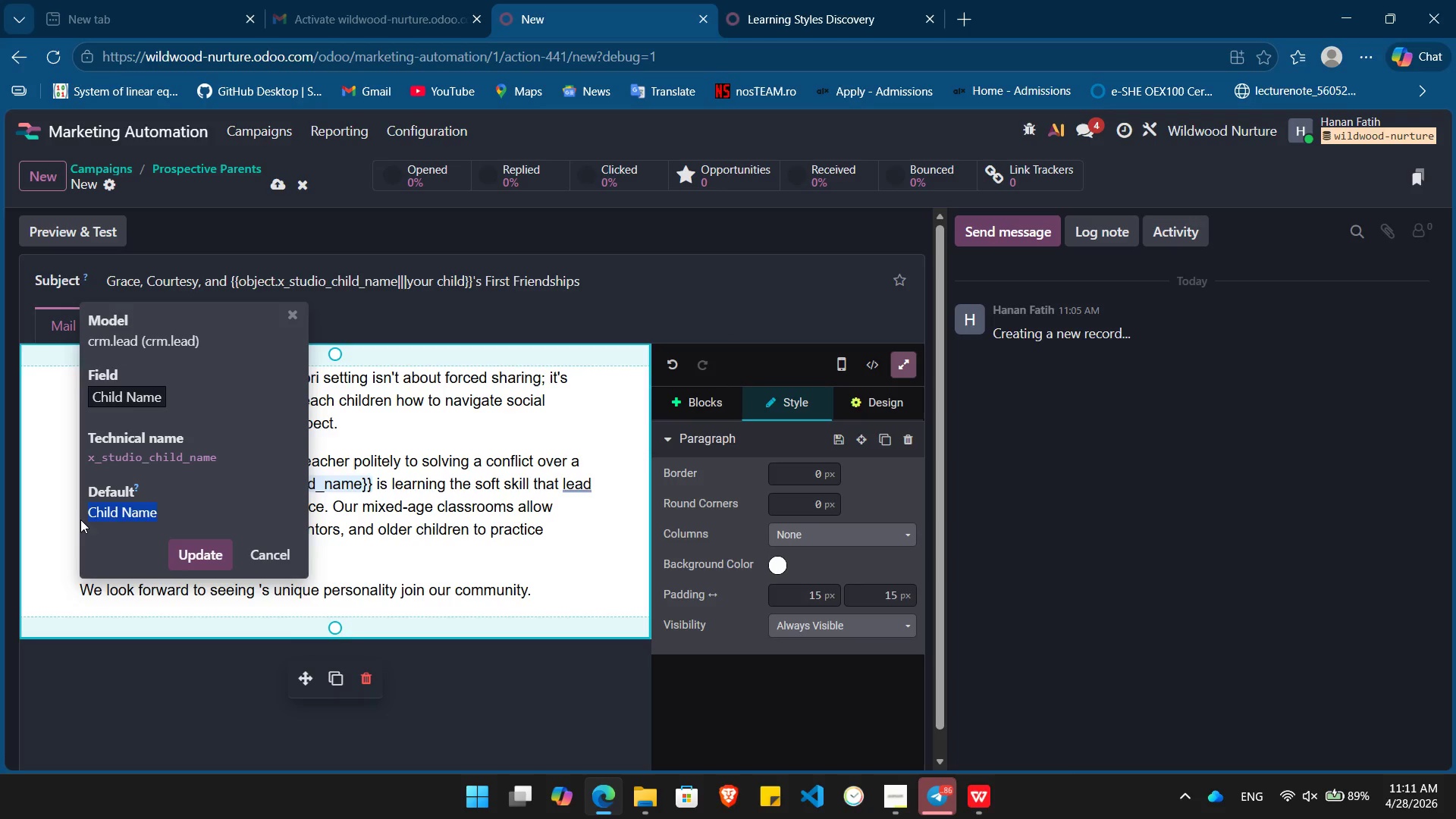 
type({{ object)
key(Backspace)
type(t.)
 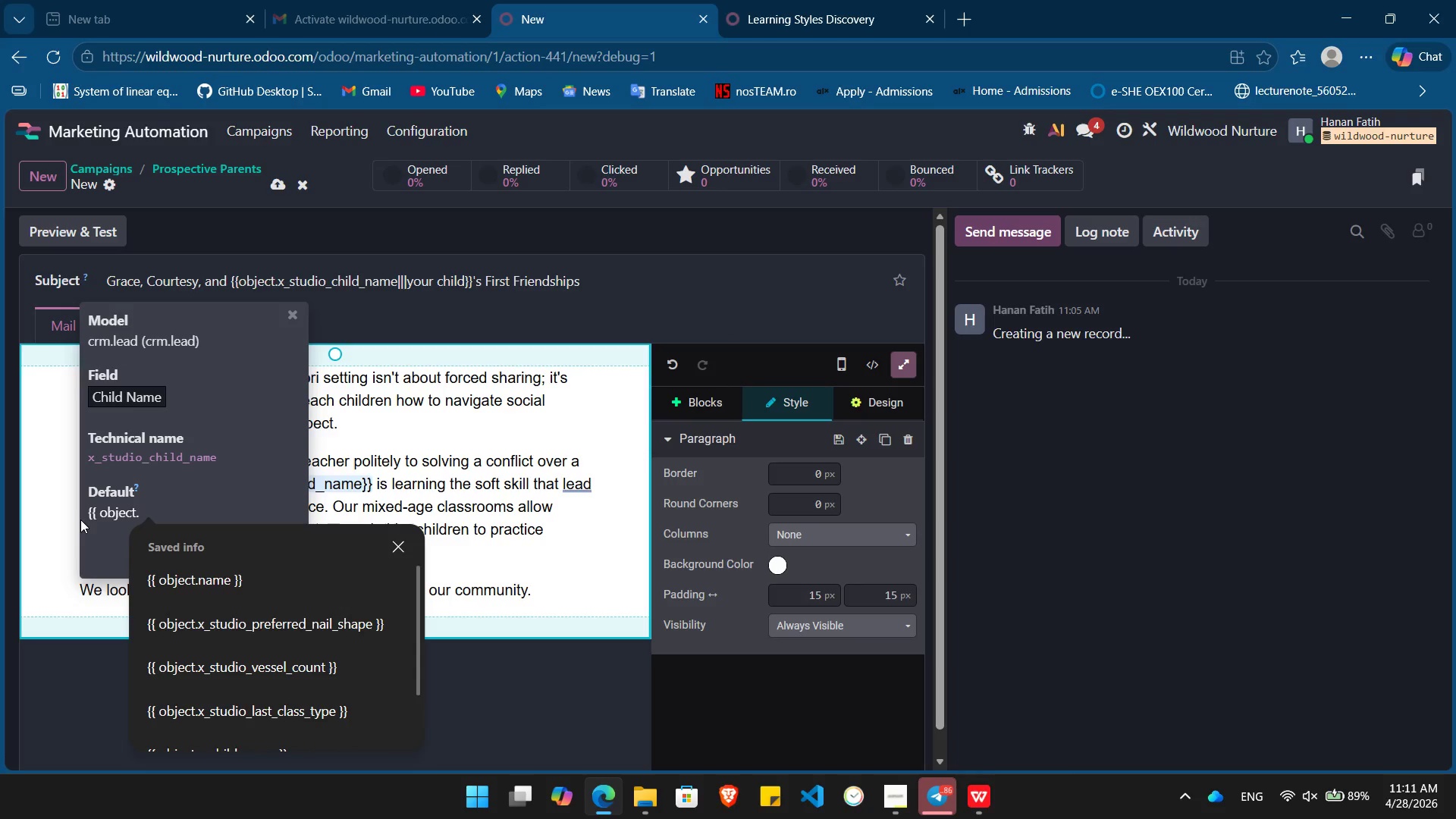 
key(Control+V)
 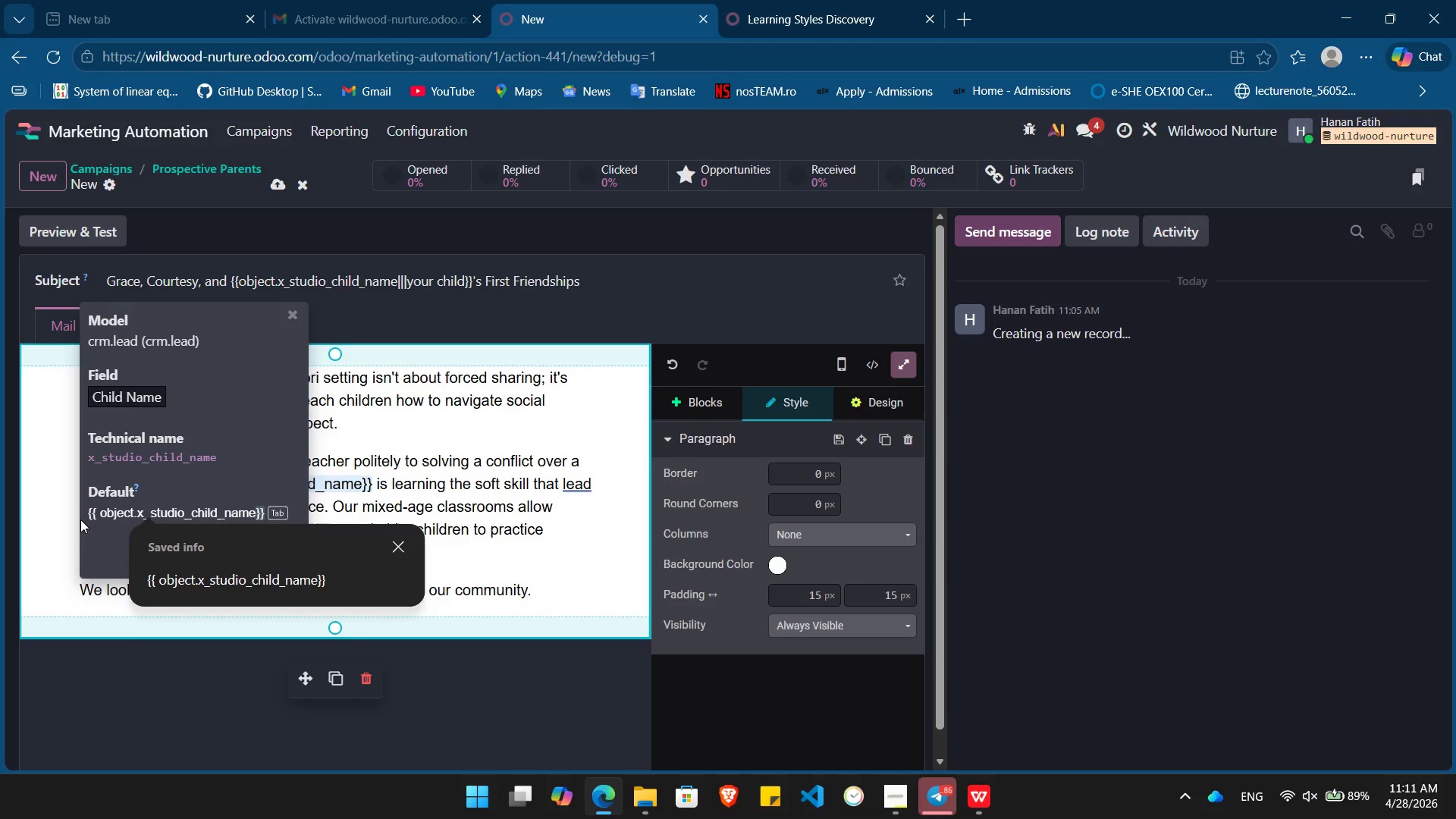 
key(Tab)
 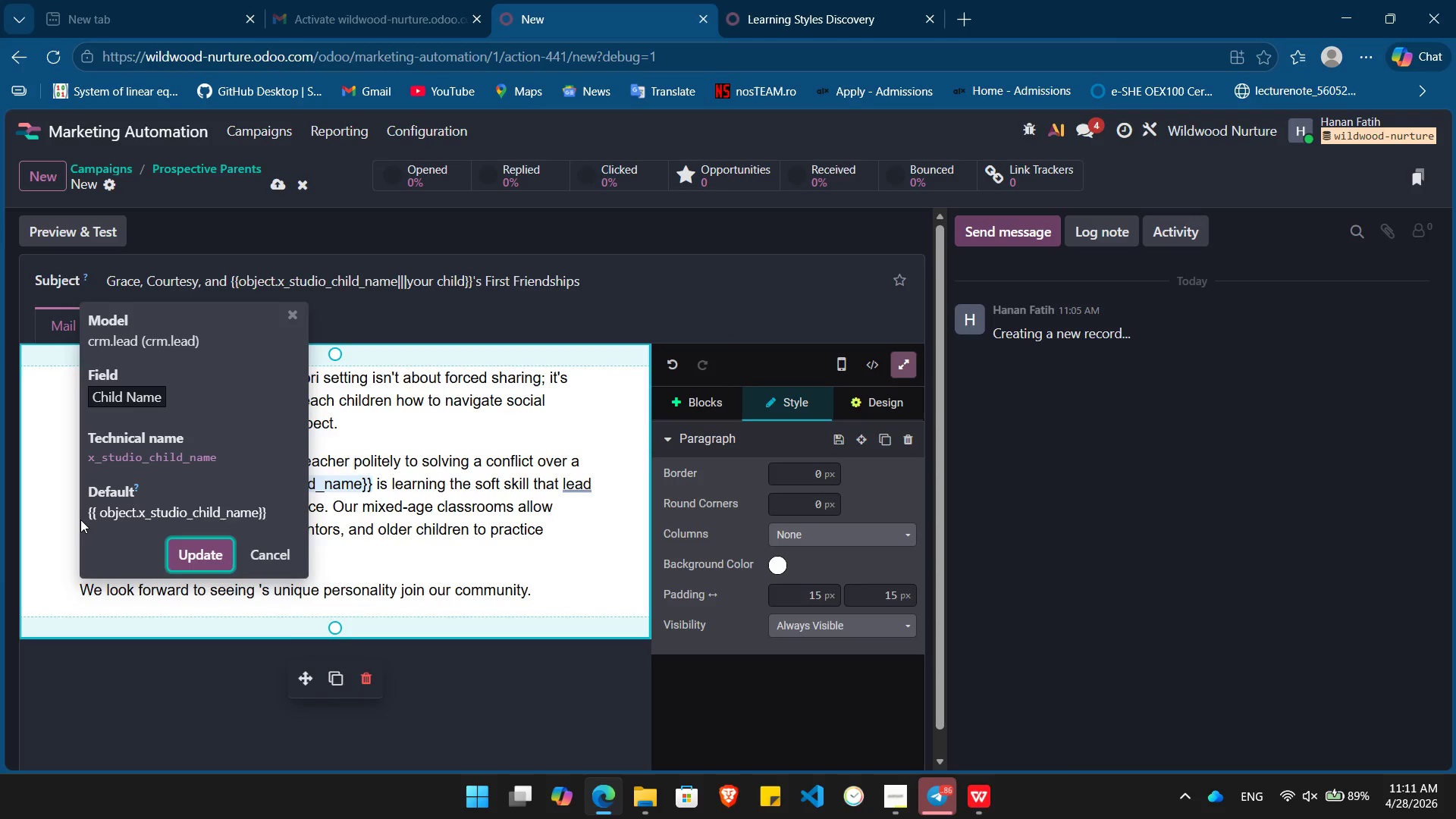 
key(Tab)
 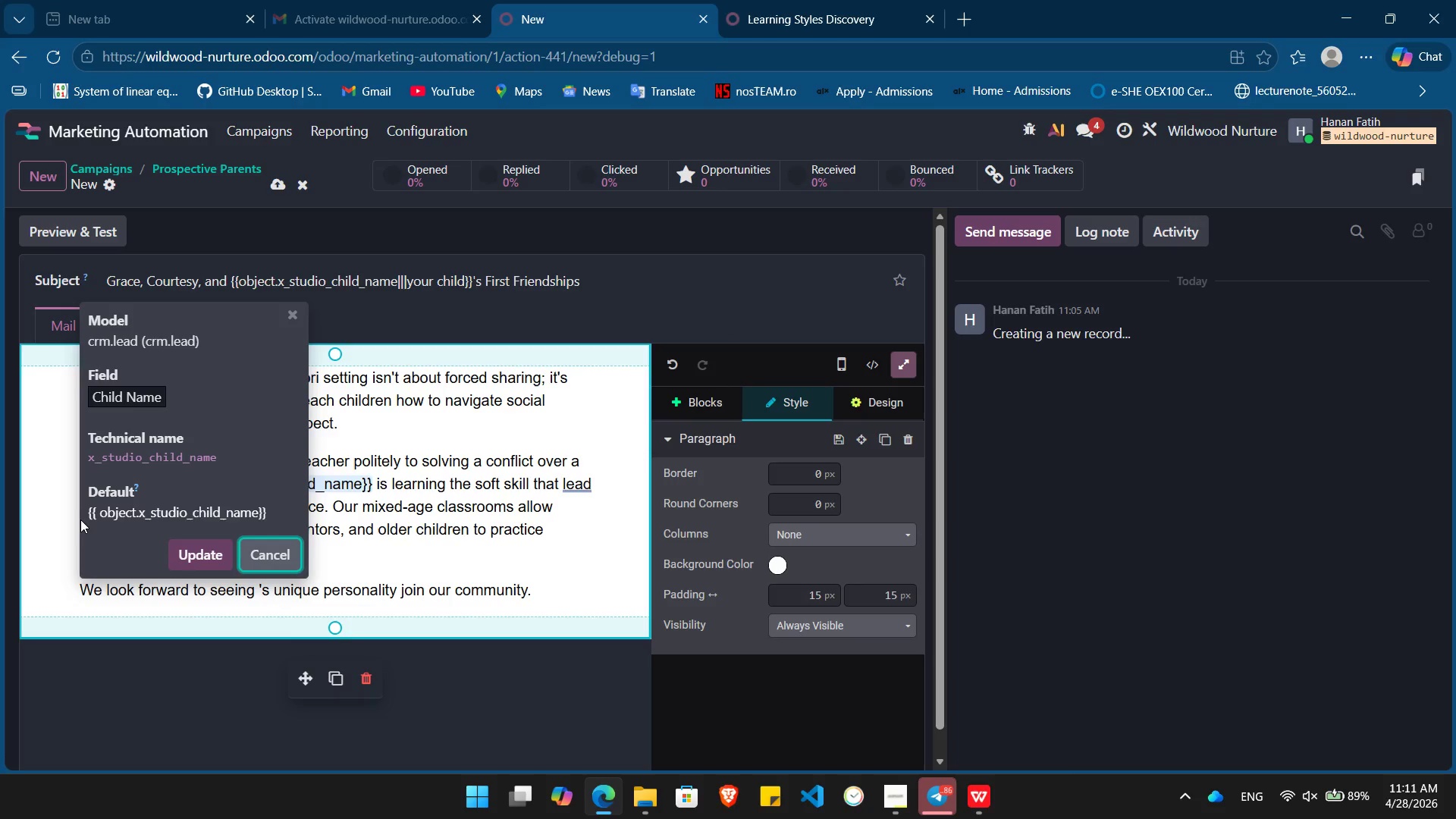 
key(ArrowLeft)
 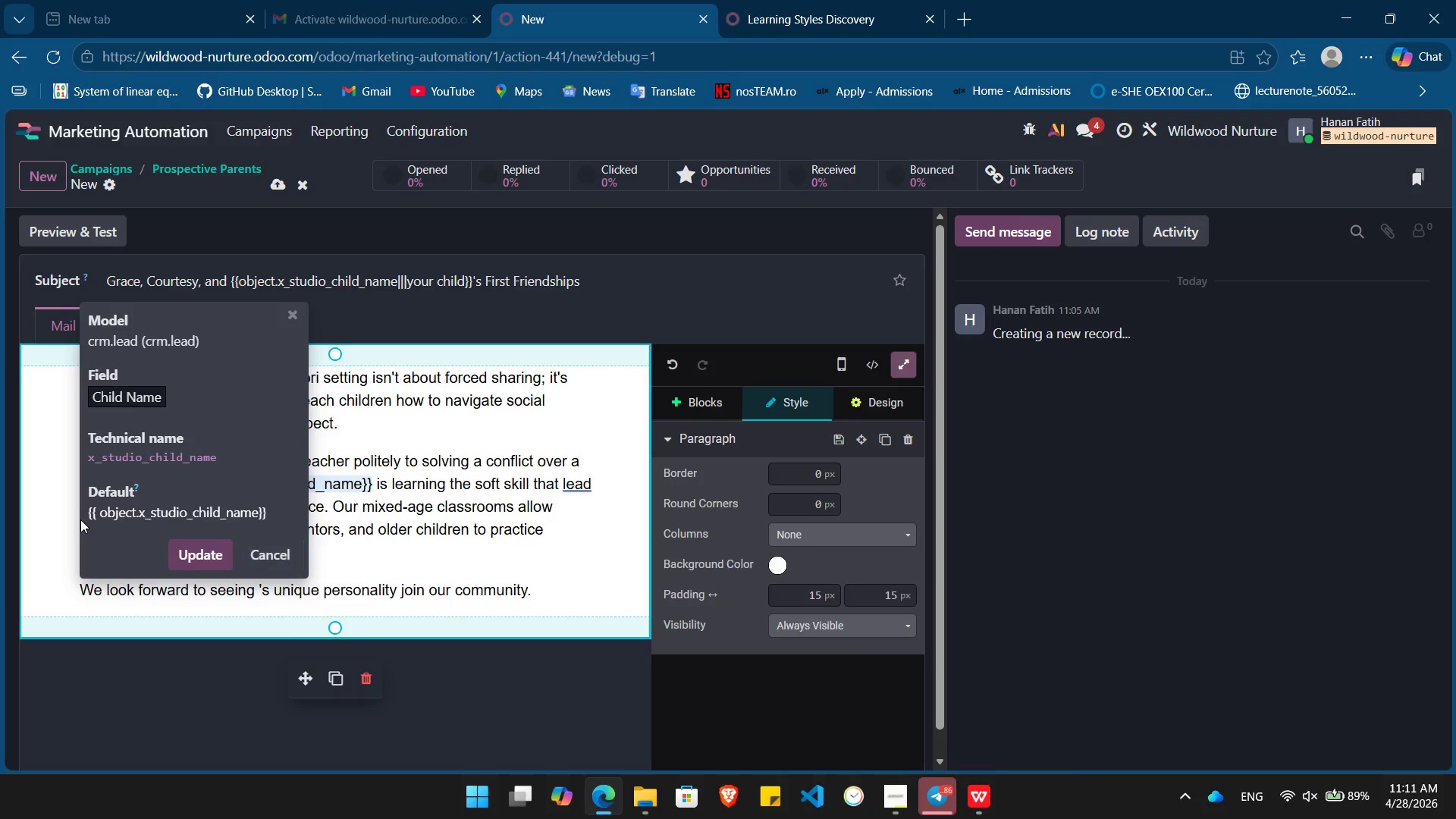 
key(Tab)
 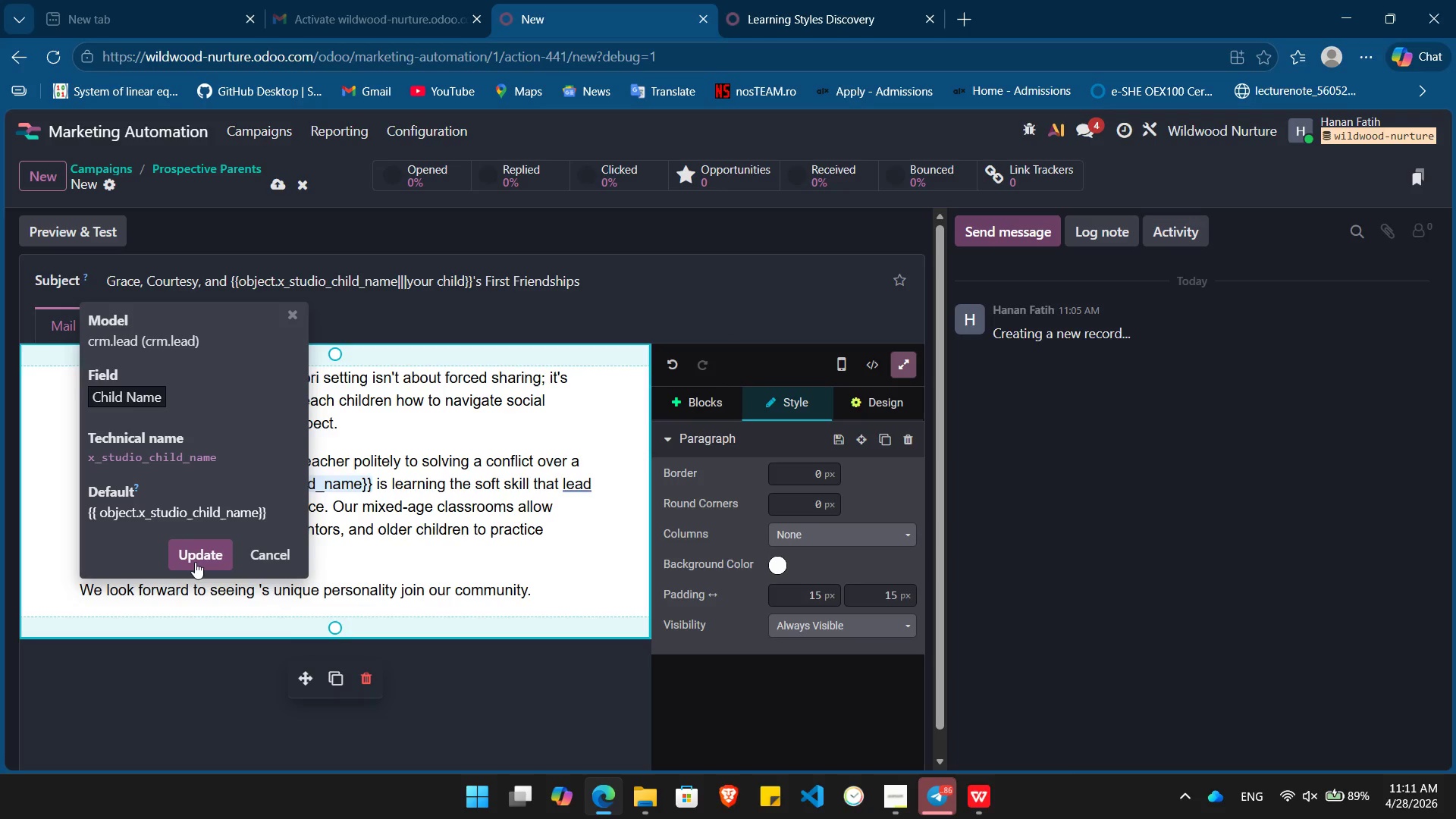 
left_click([197, 562])
 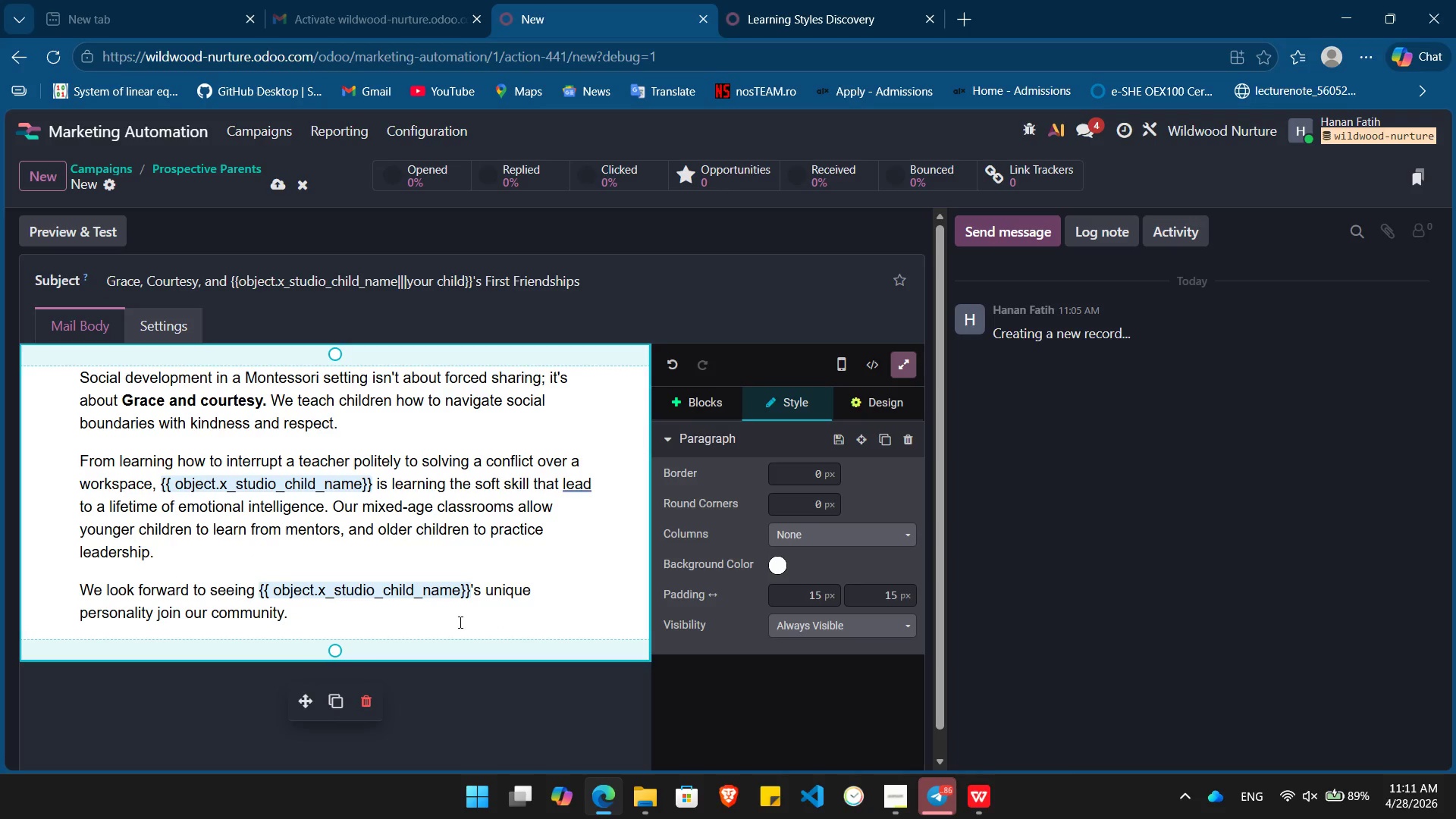 
left_click([422, 610])
 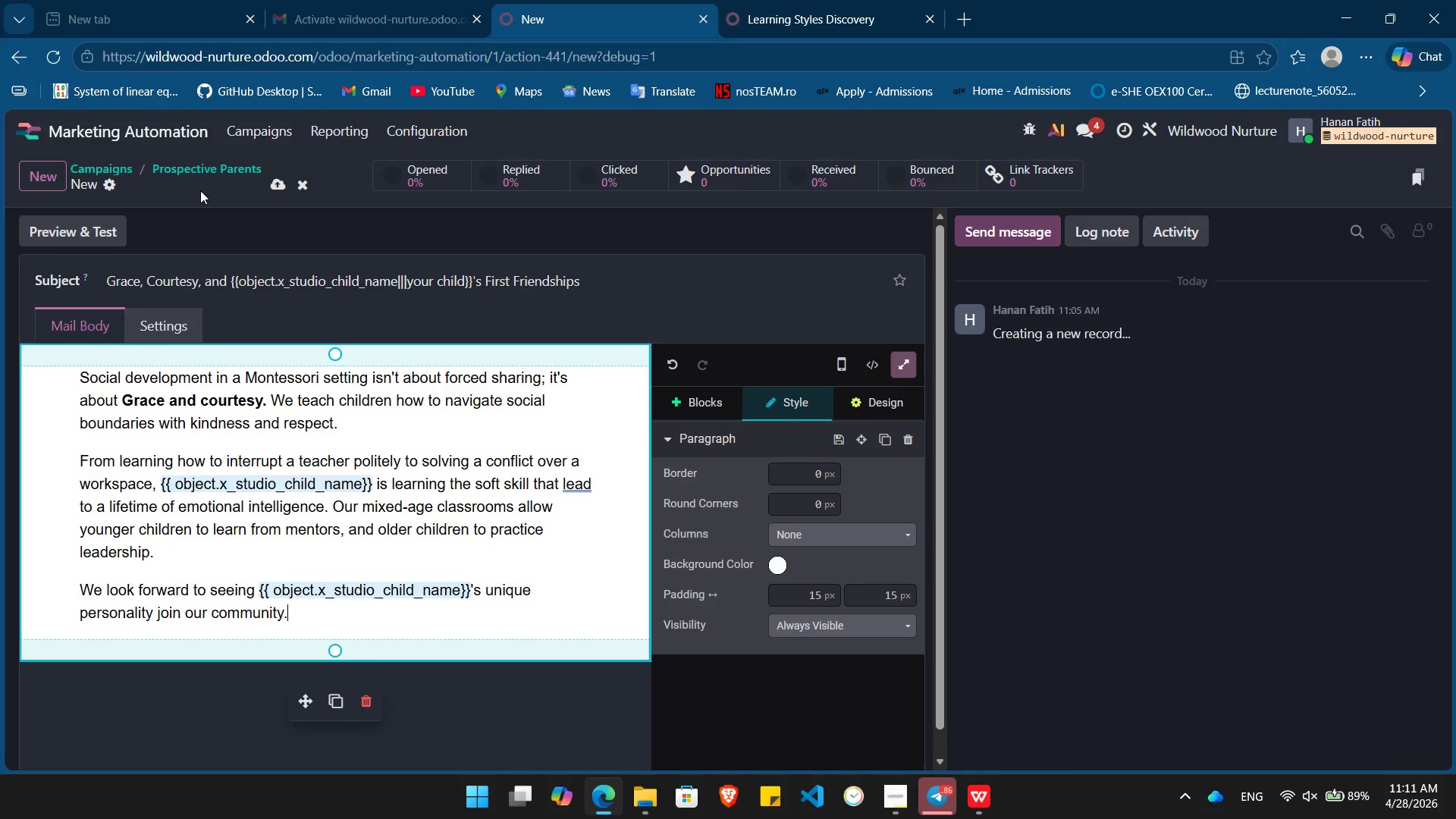 
left_click([206, 164])
 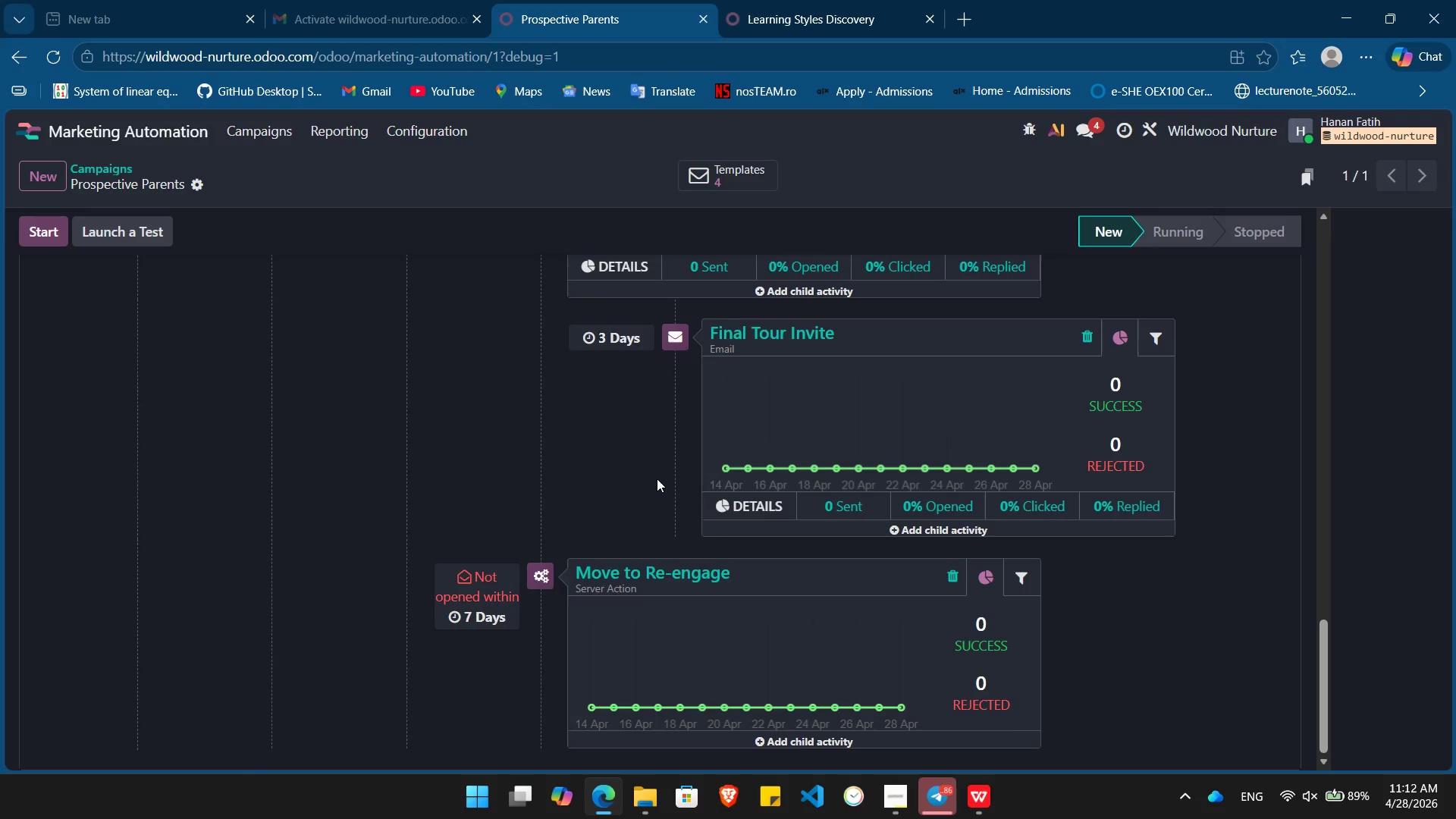 
wait(28.98)
 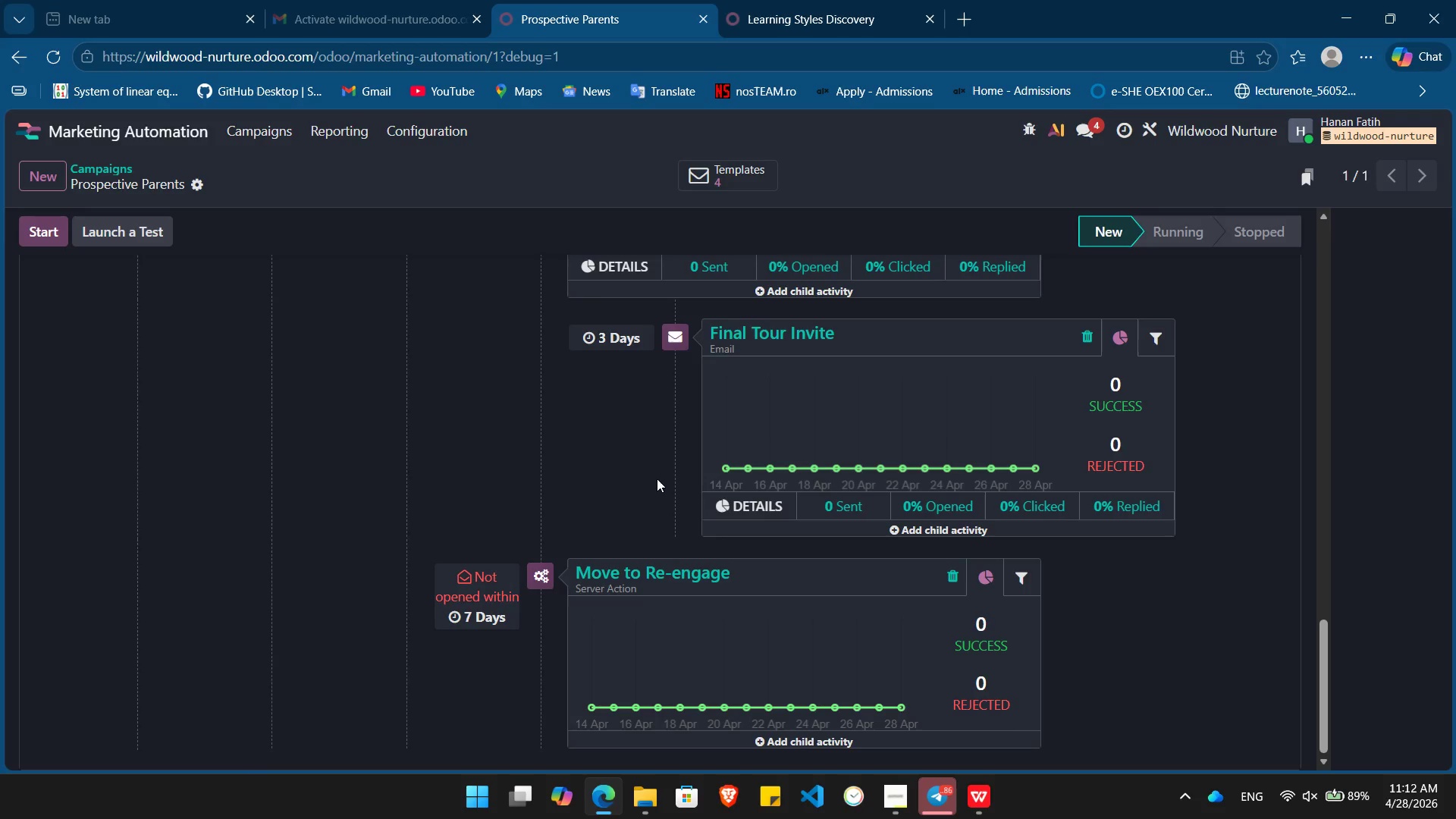 
left_click([613, 500])
 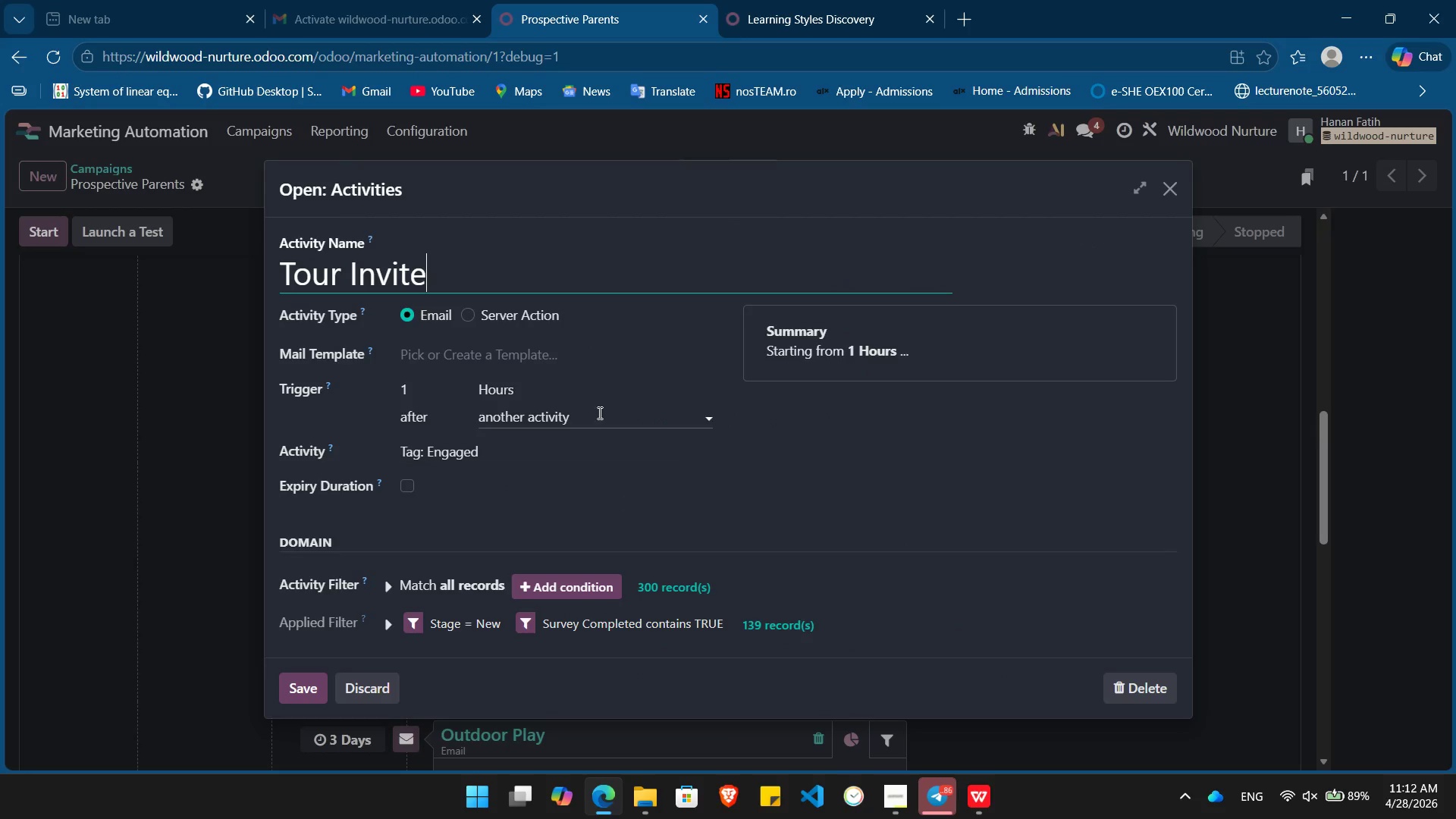 
left_click([541, 359])
 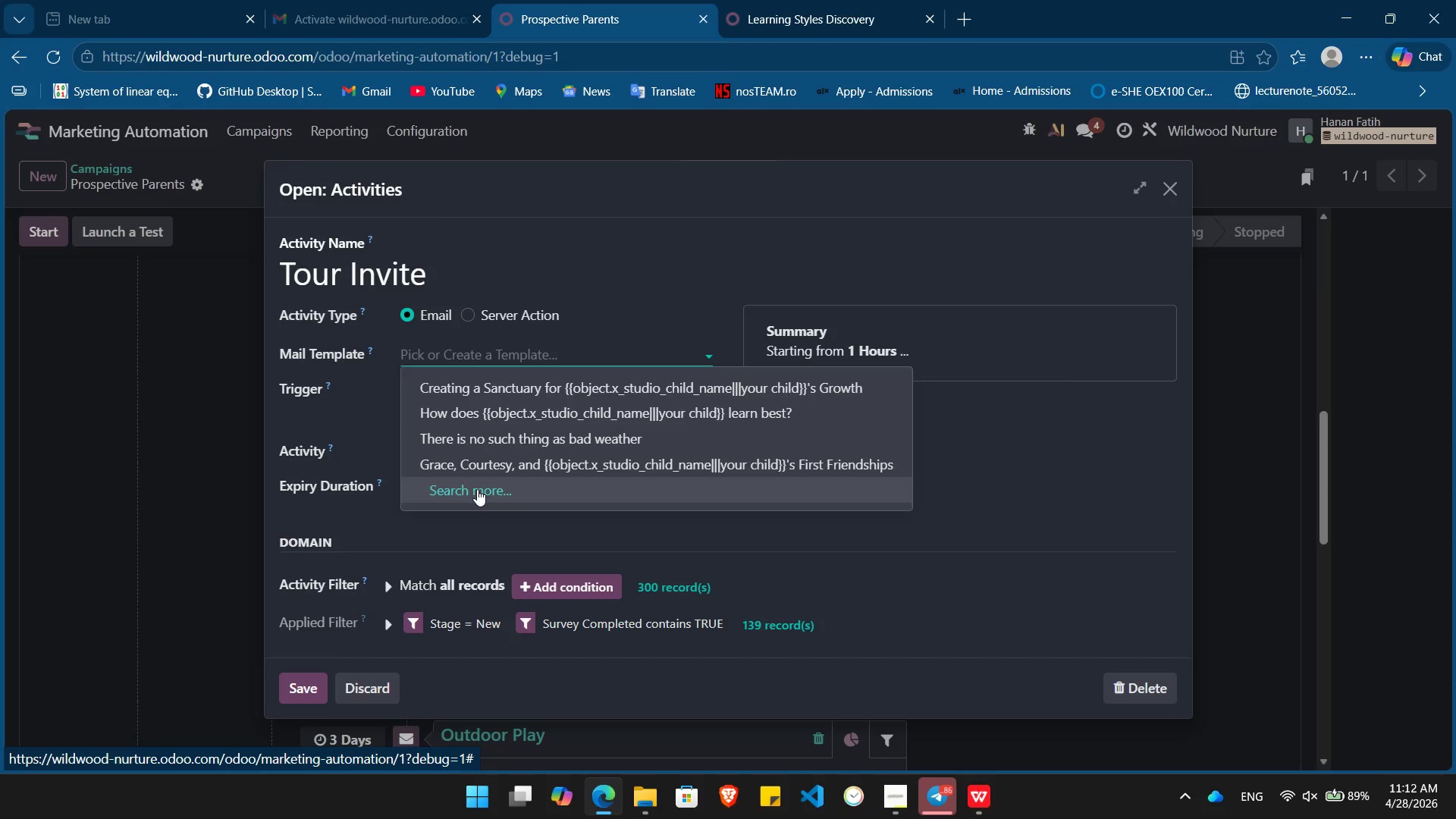 
wait(5.16)
 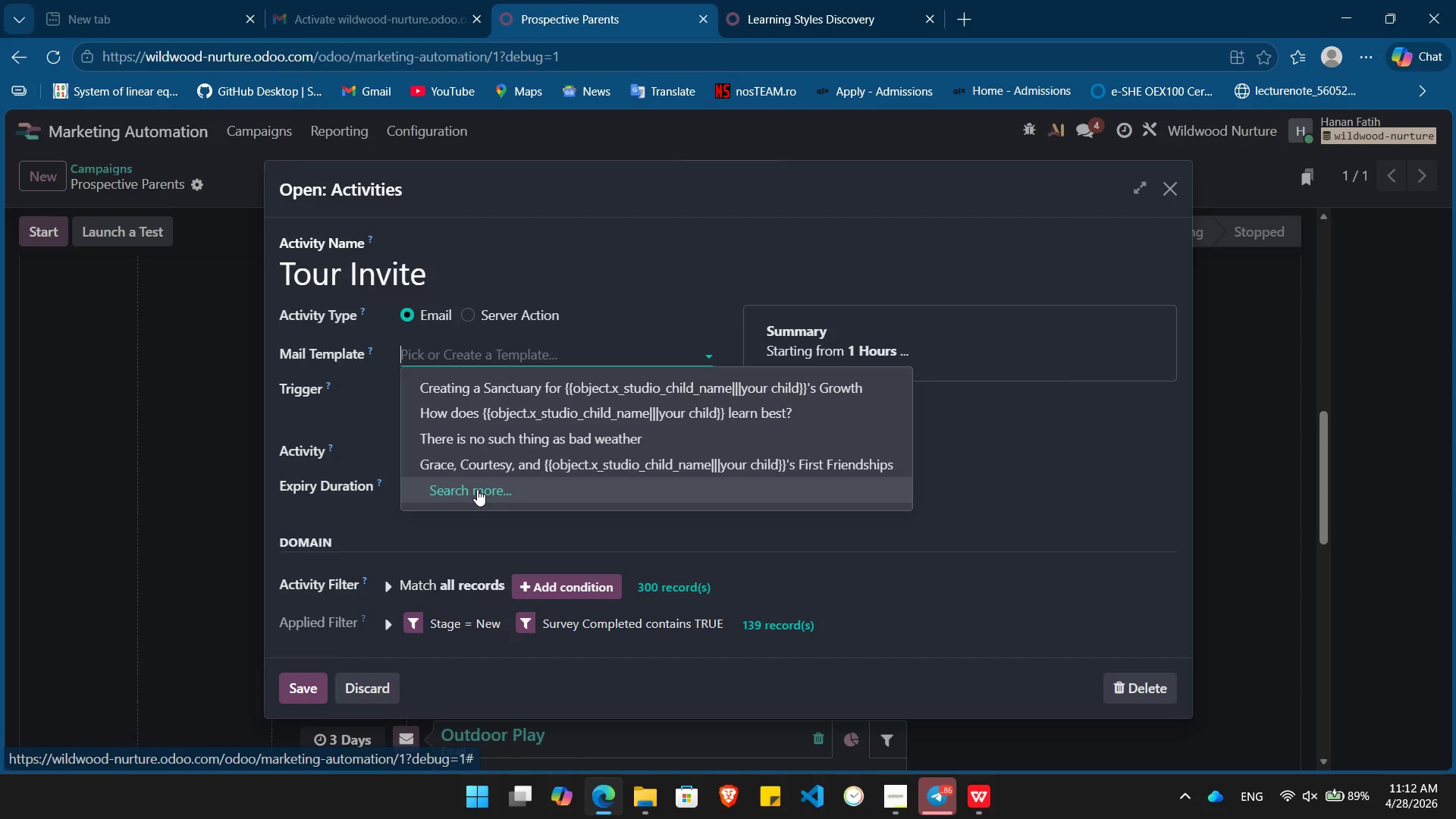 
left_click([477, 489])
 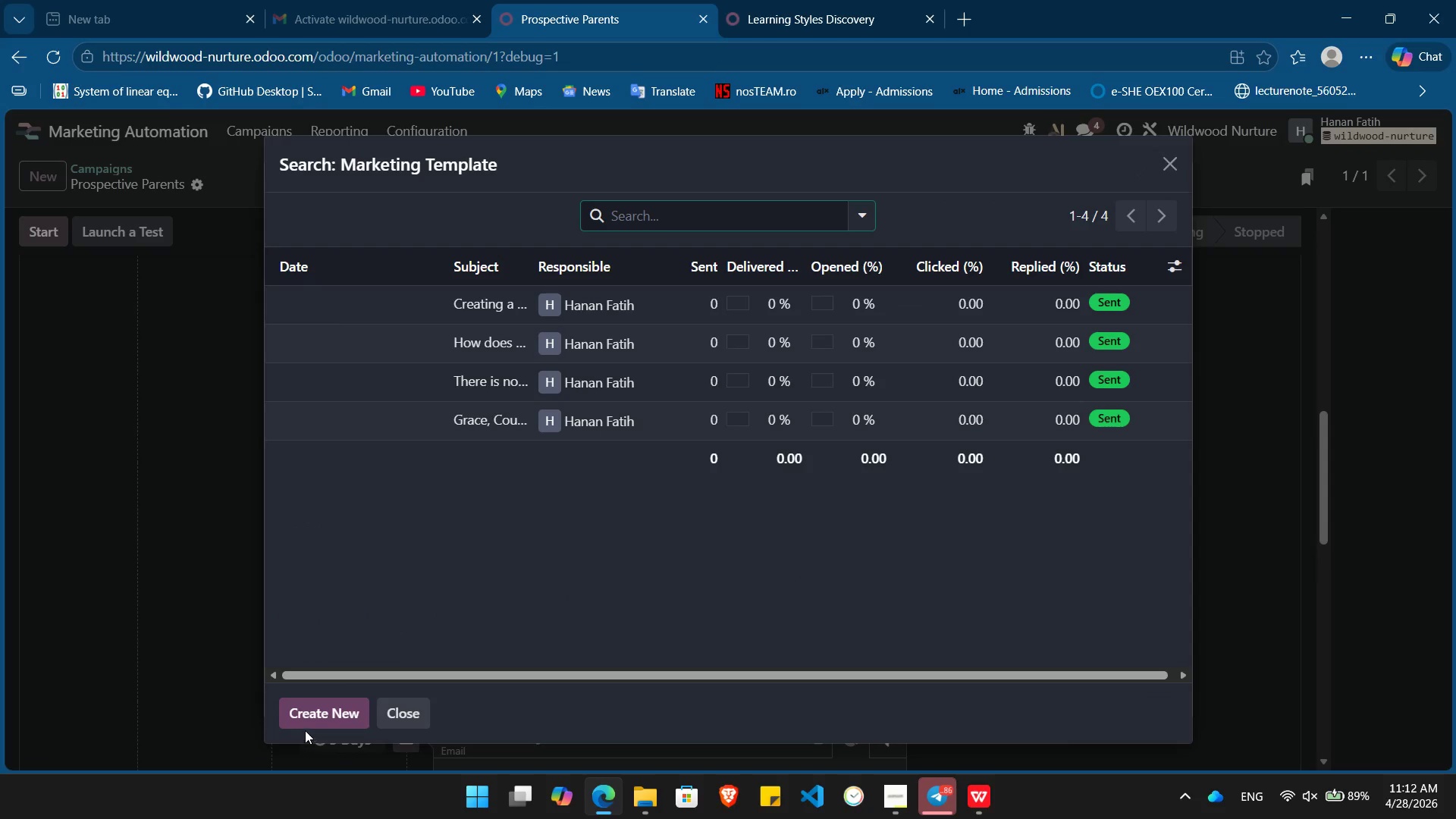 
left_click([320, 708])
 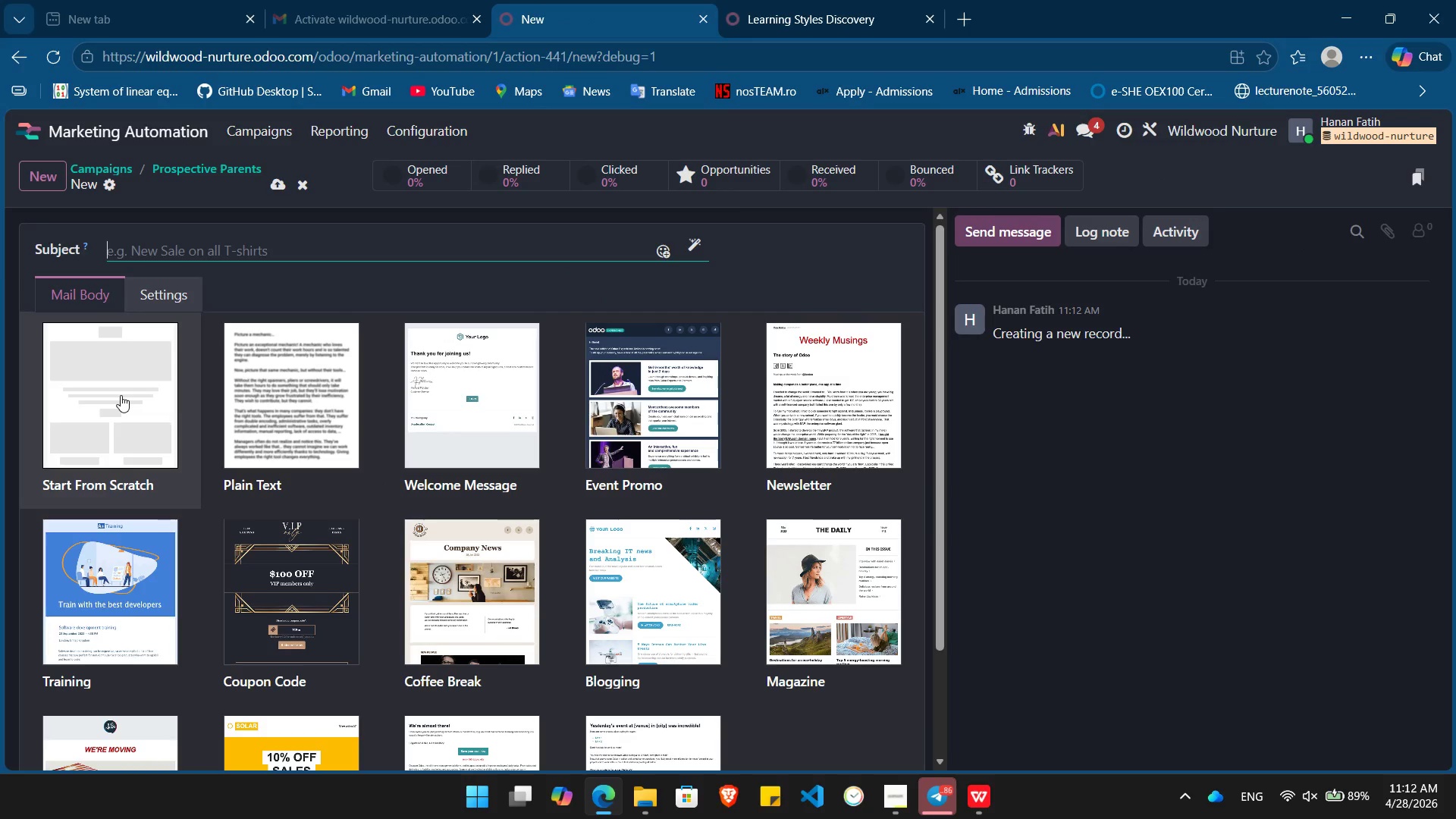 
left_click([121, 395])
 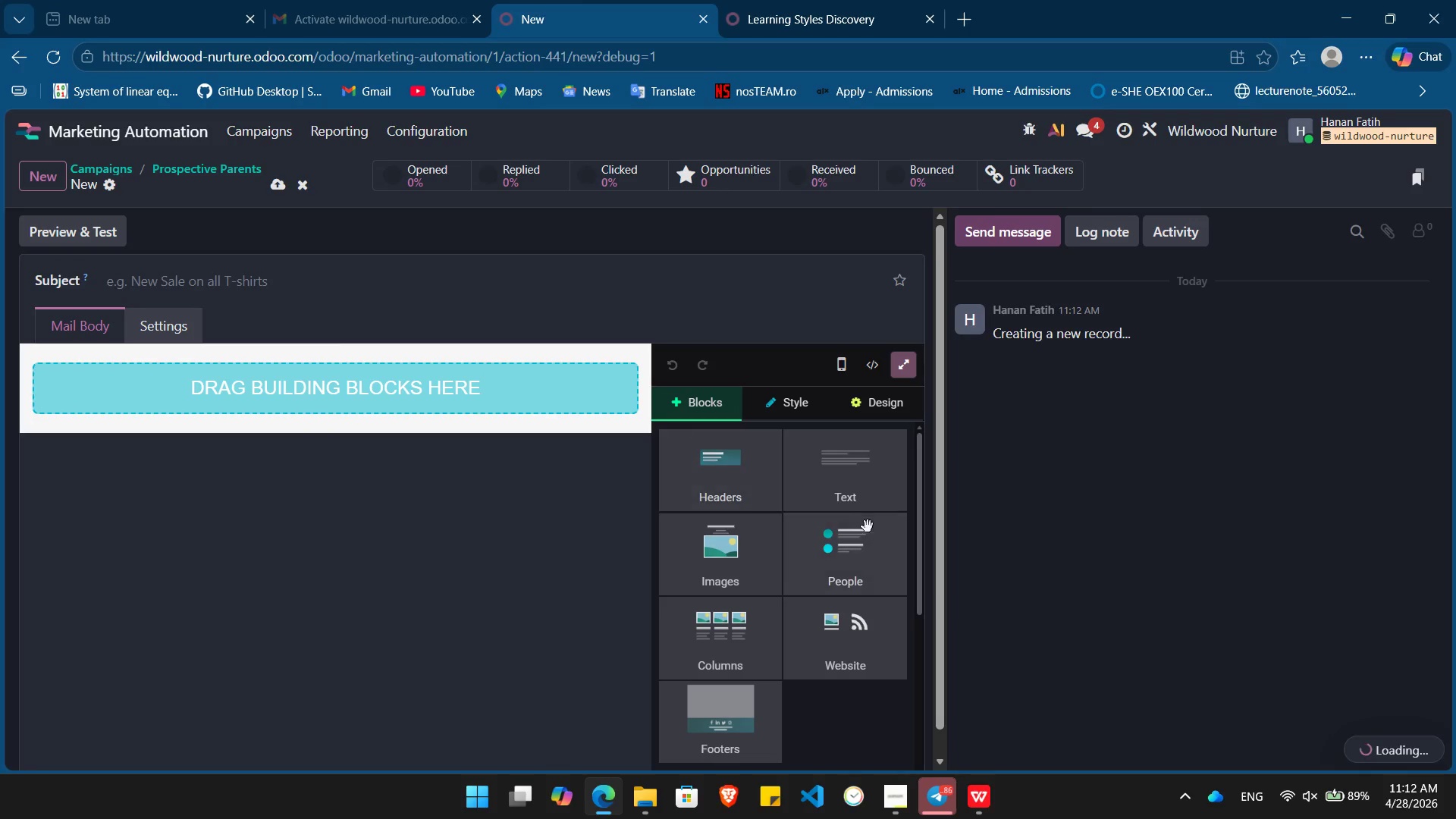 
left_click_drag(start_coordinate=[866, 499], to_coordinate=[403, 391])
 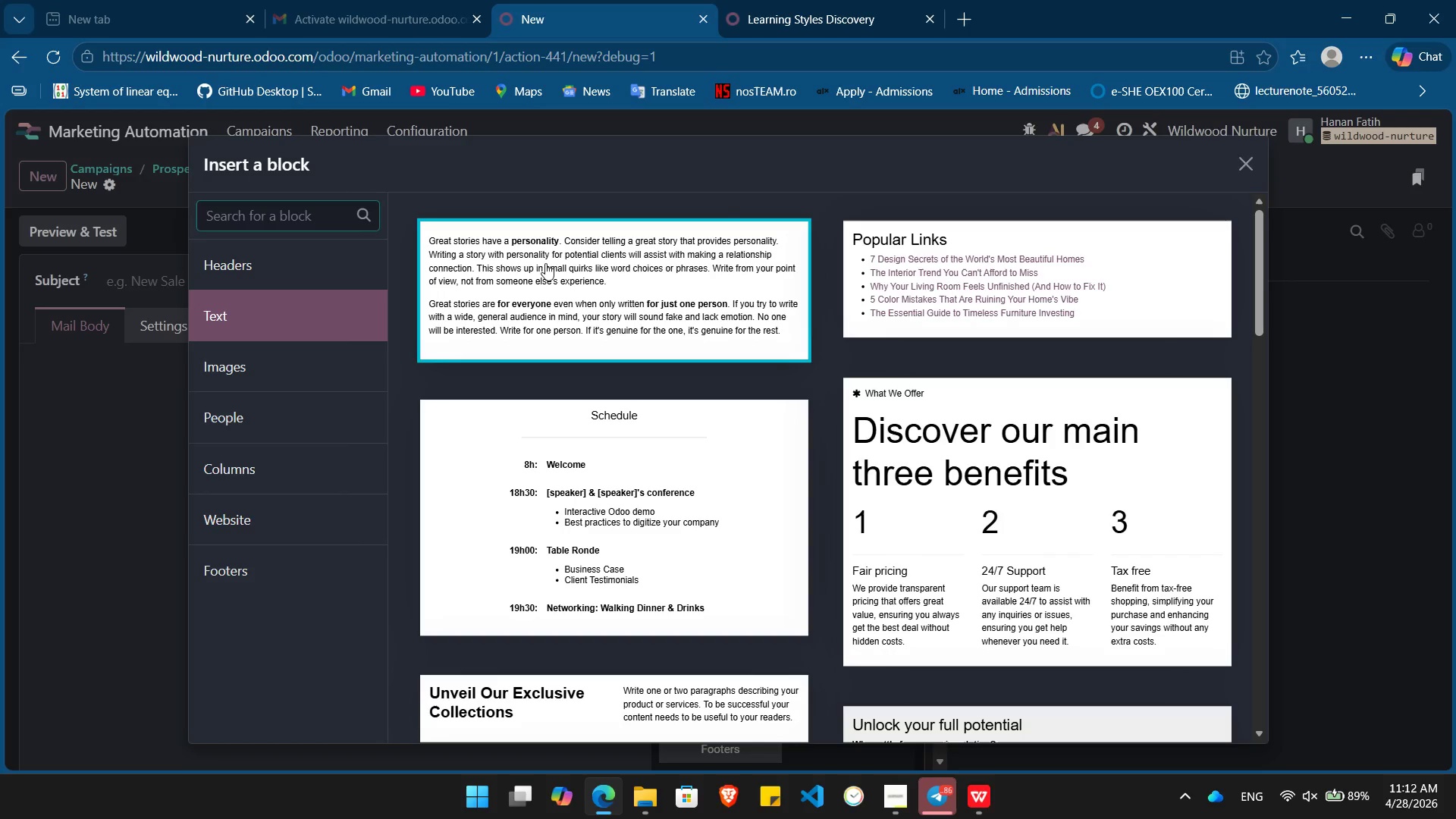 
left_click([554, 270])
 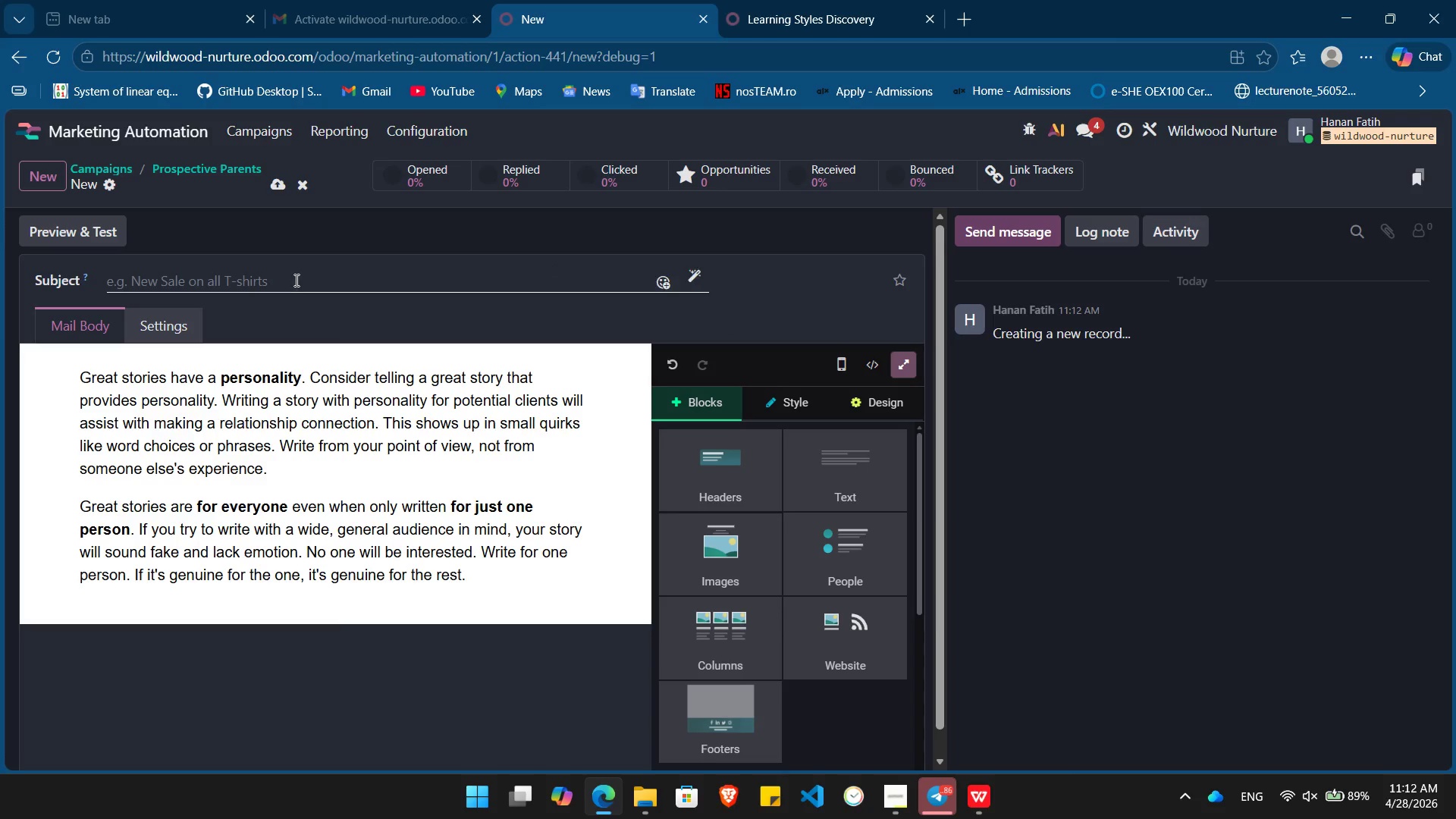 
left_click([295, 279])
 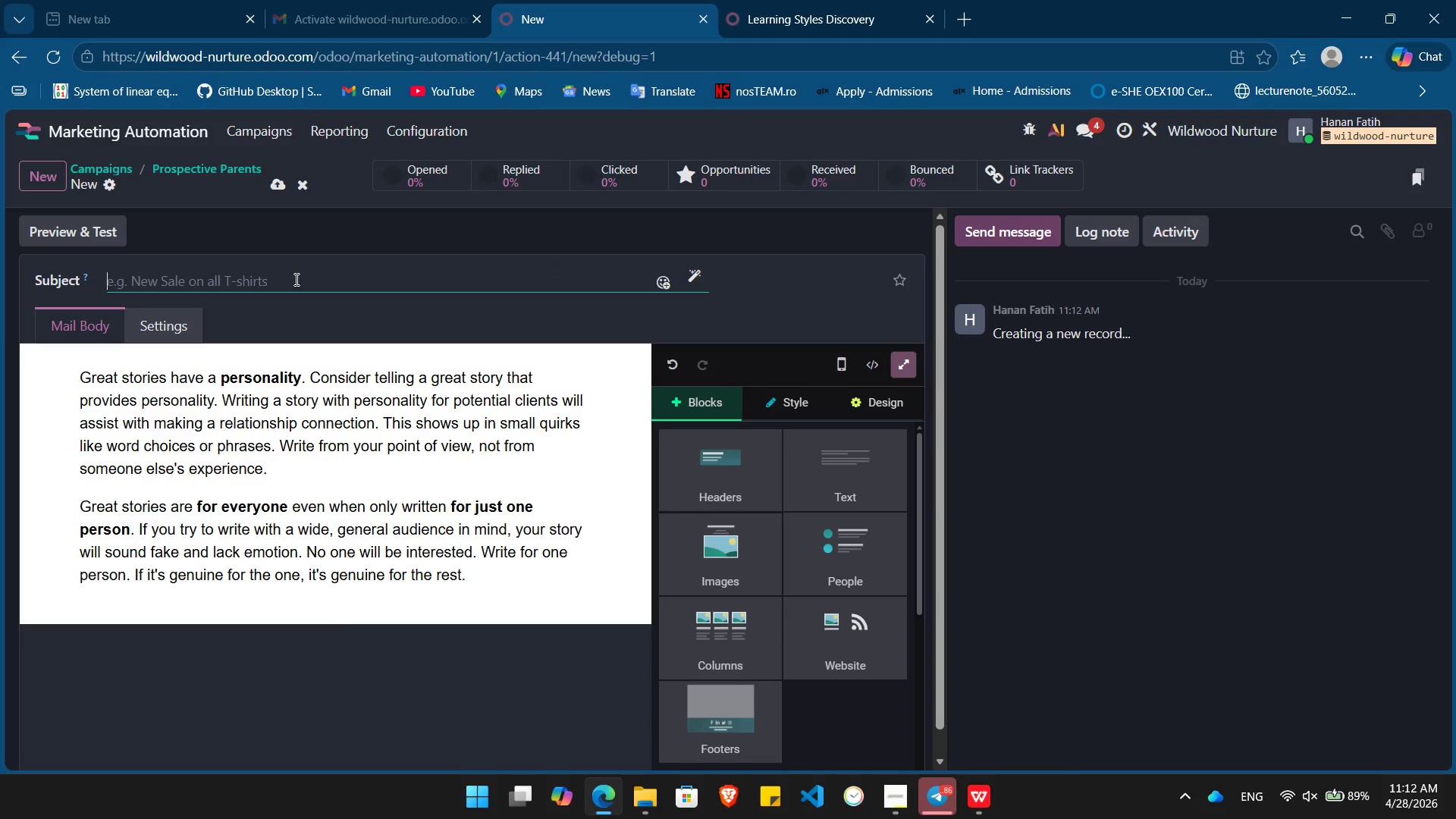 
type(h)
key(Backspace)
type(Join us for a Morning at G)
key(Backspace)
type(Fr)
key(Backspace)
type(ern & Feather)
 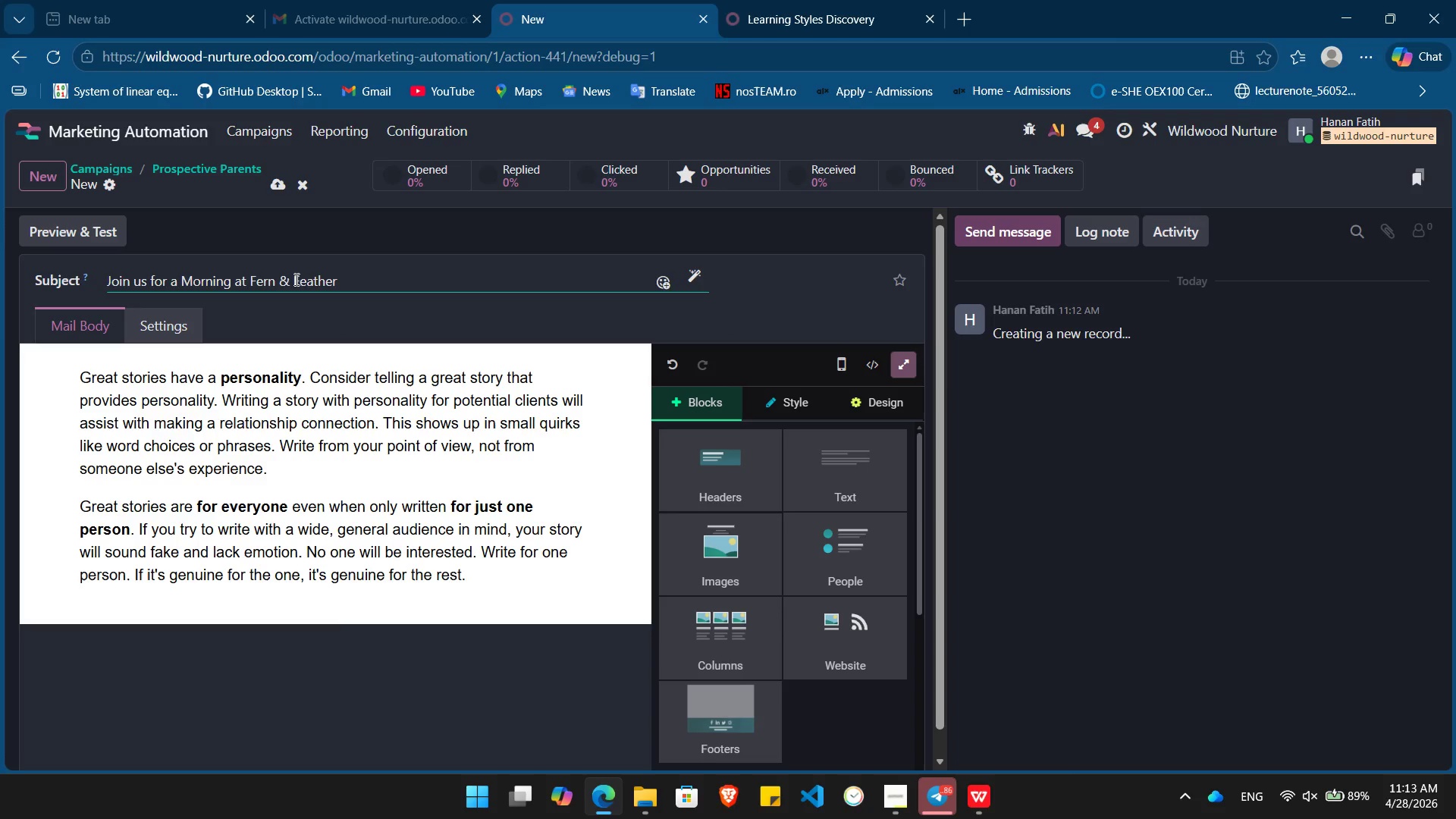 
left_click([437, 514])
 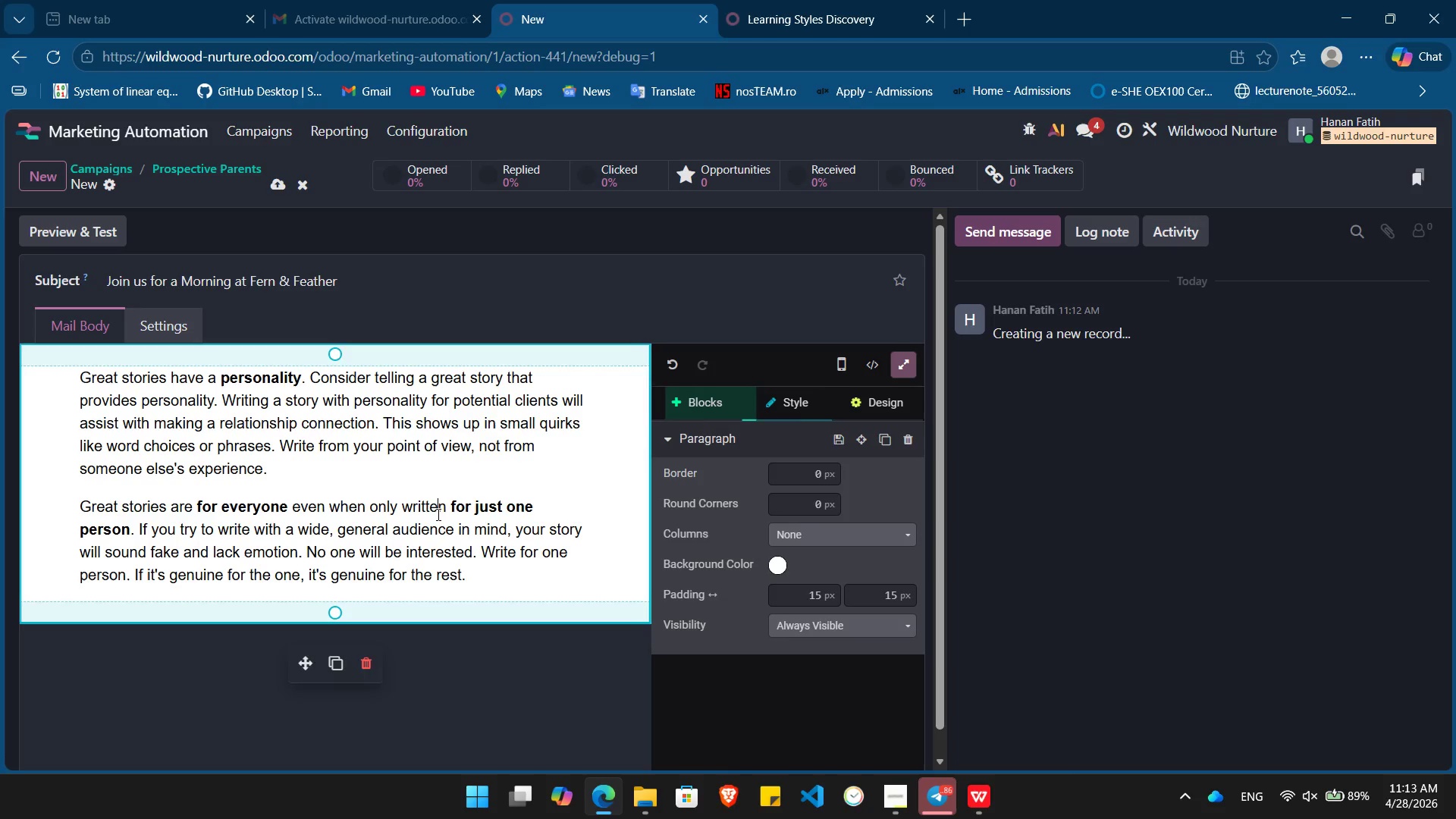 
key(Control+A)
 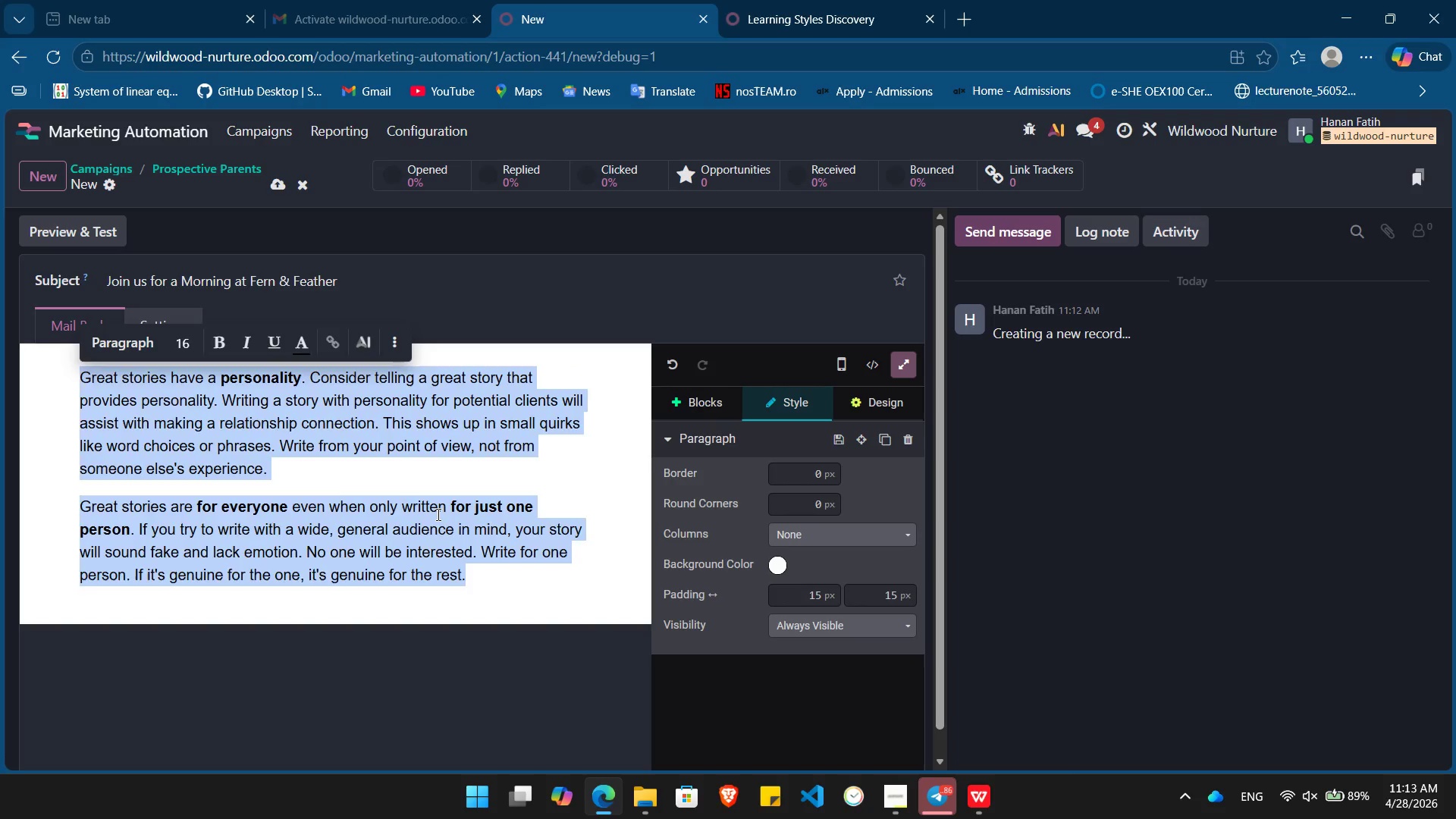 
key(Control+Backspace)
 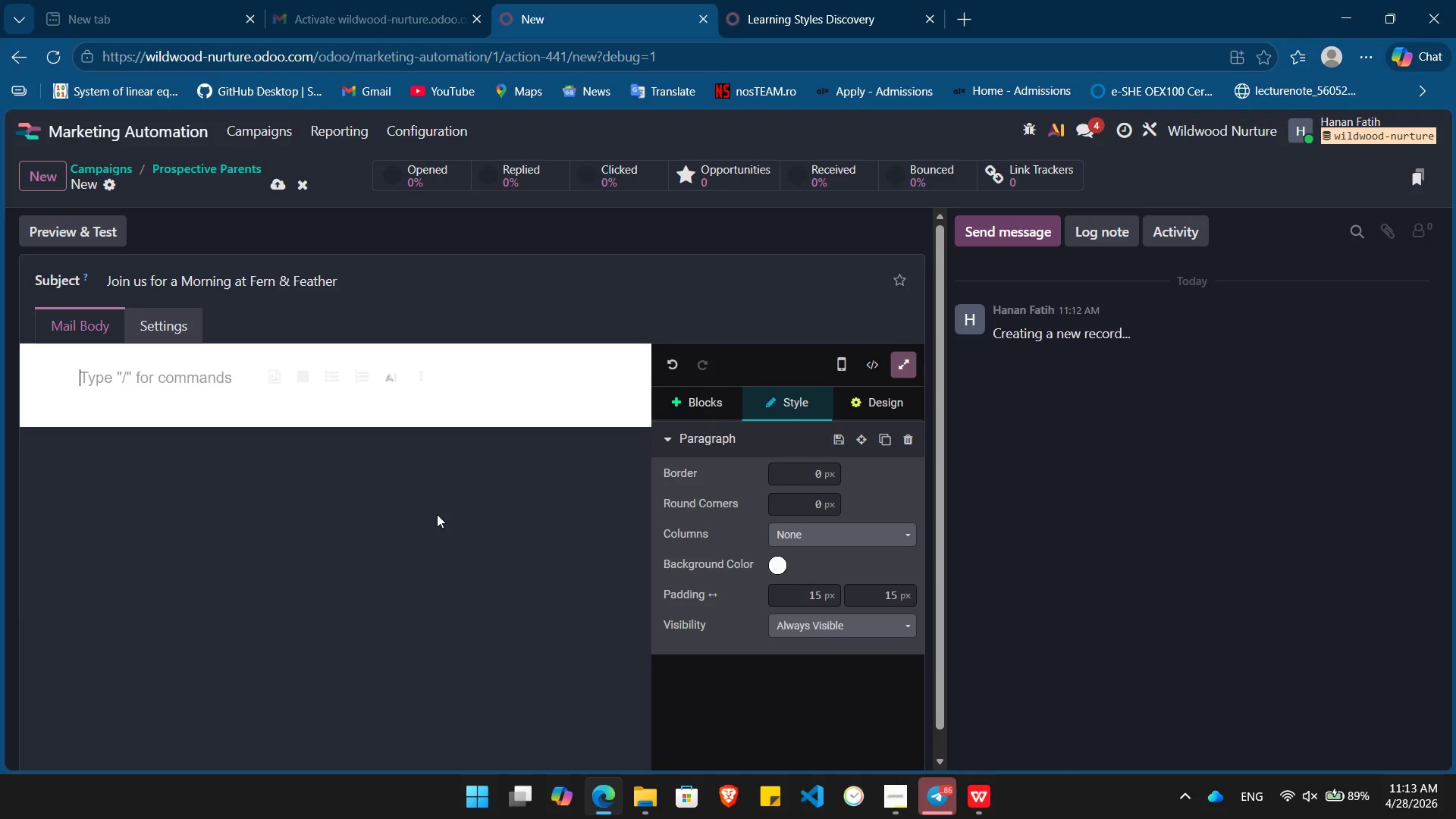 
type(You've sen the philosophy; now wei)
key(Backspace)
type( invite you to see it in action. We would love to host you and your child/)
key(Backspace)
type( /)
 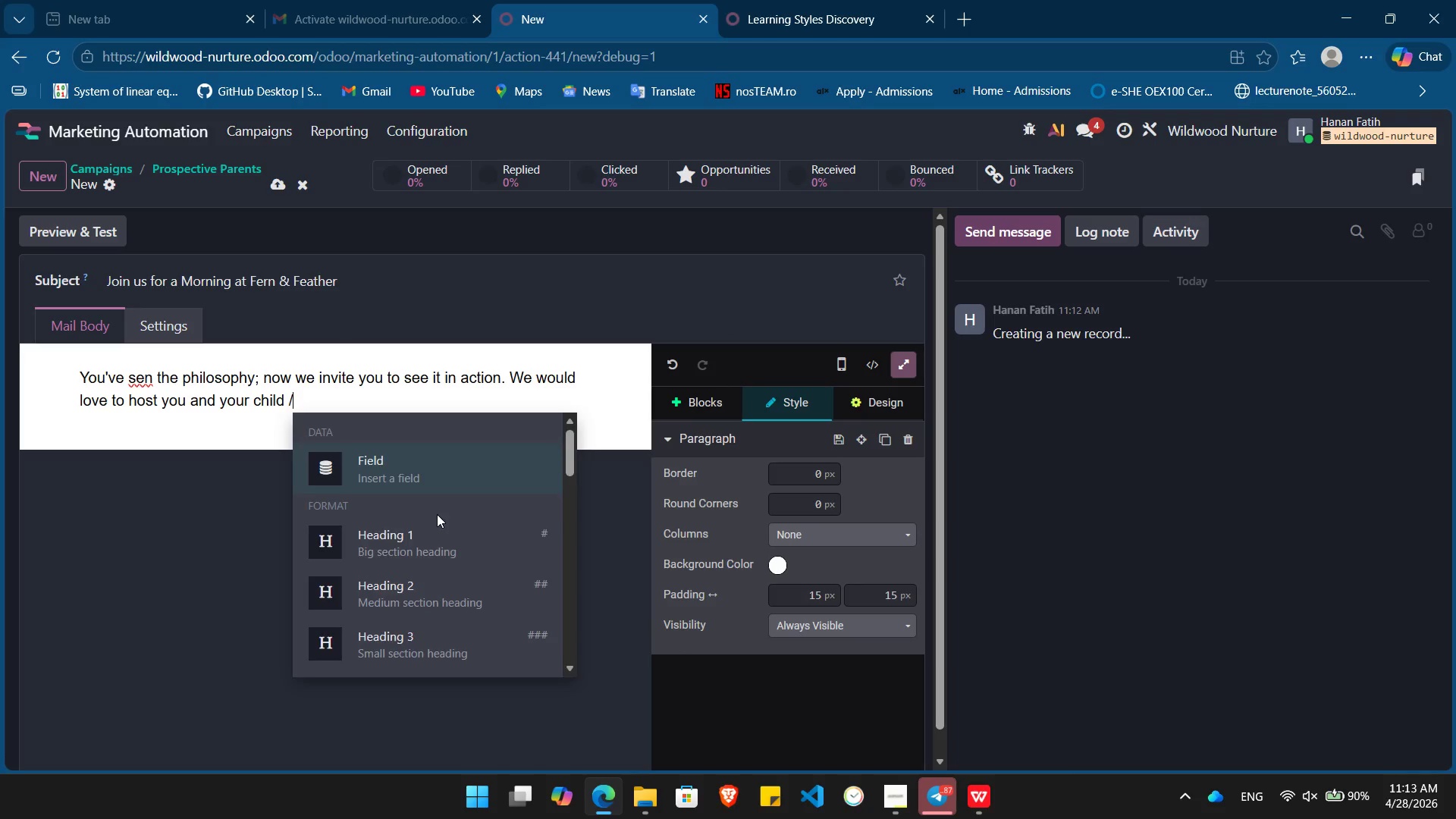 
key(Enter)
 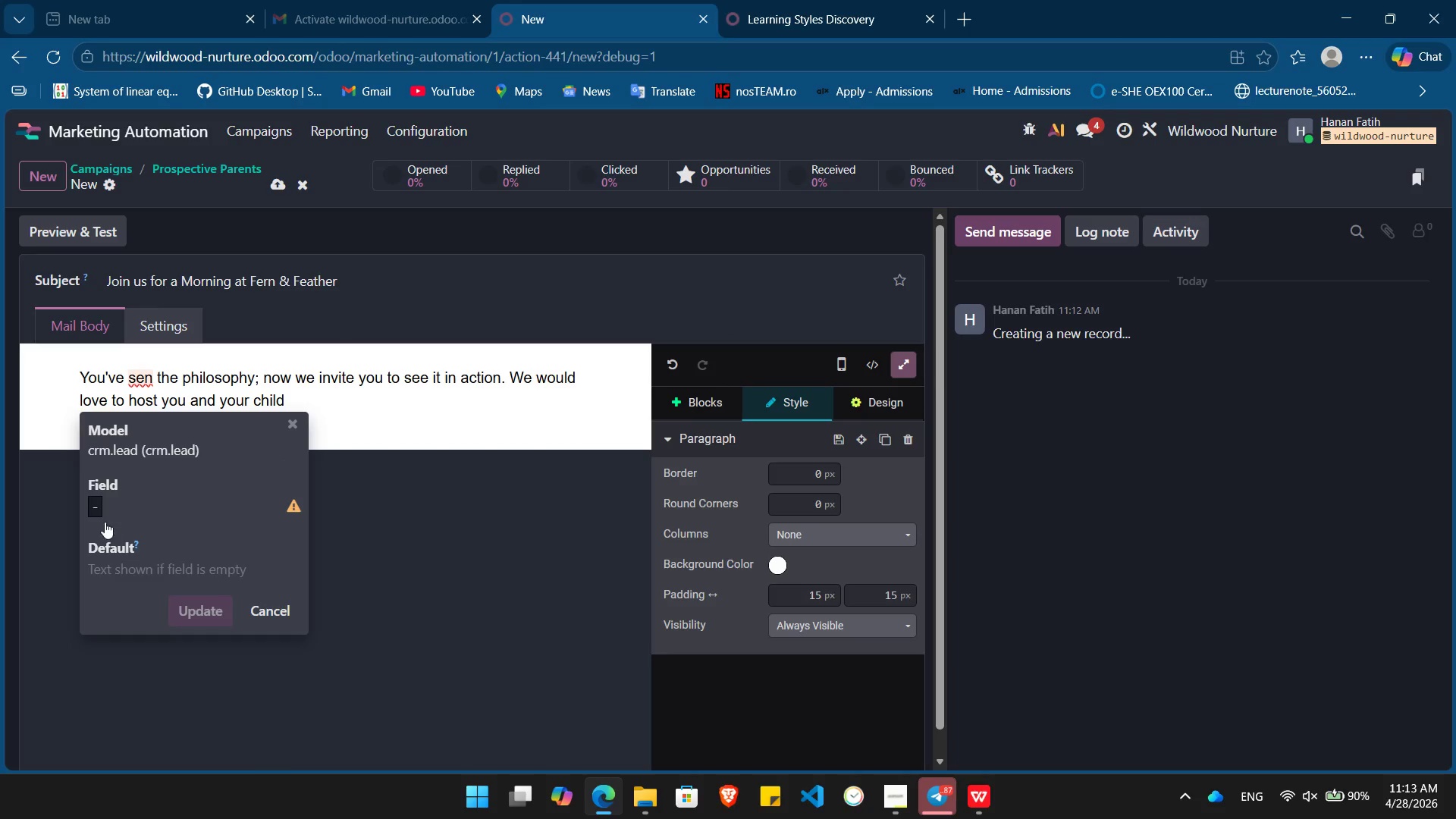 
left_click([99, 513])
 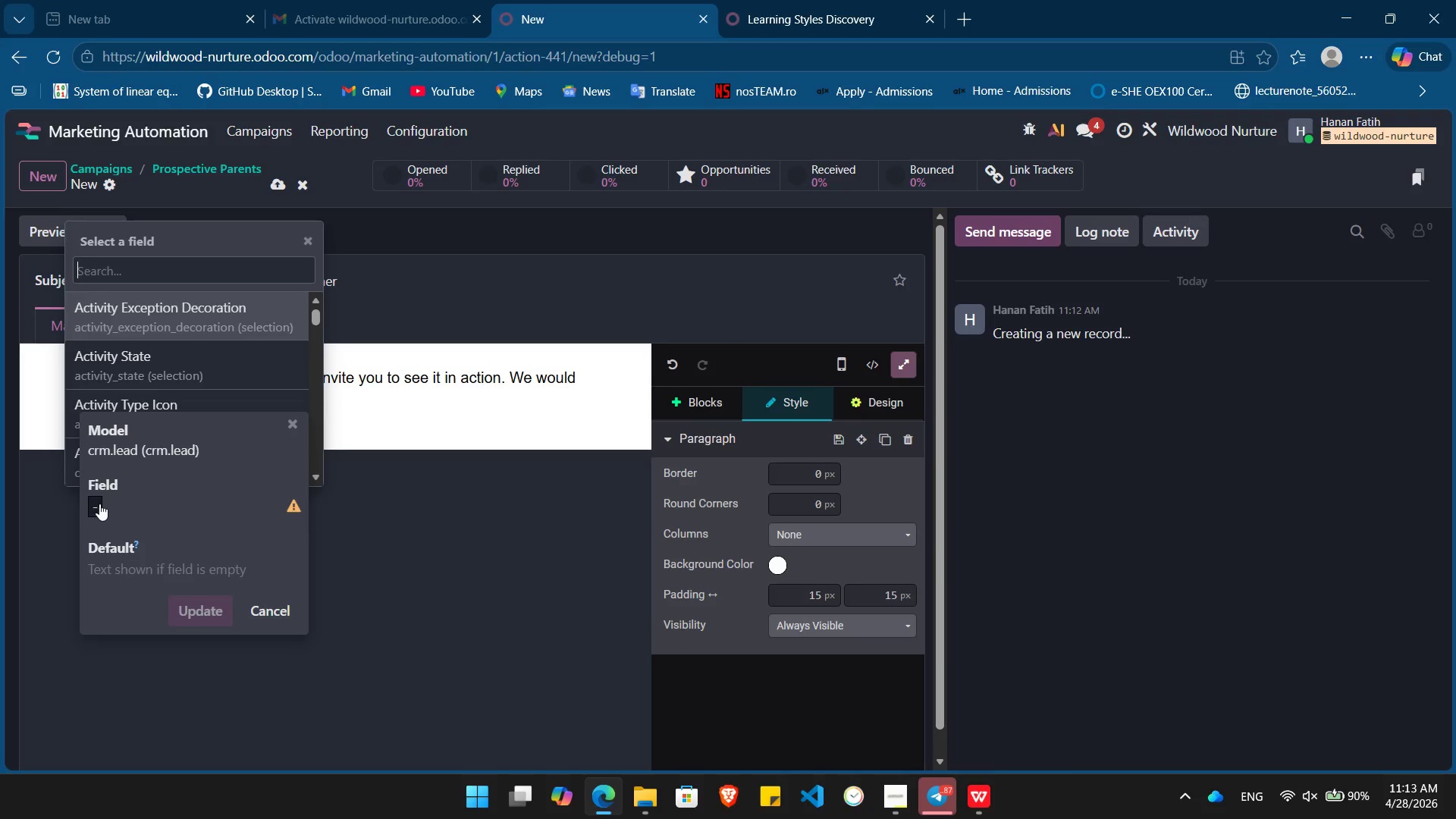 
type(child)
 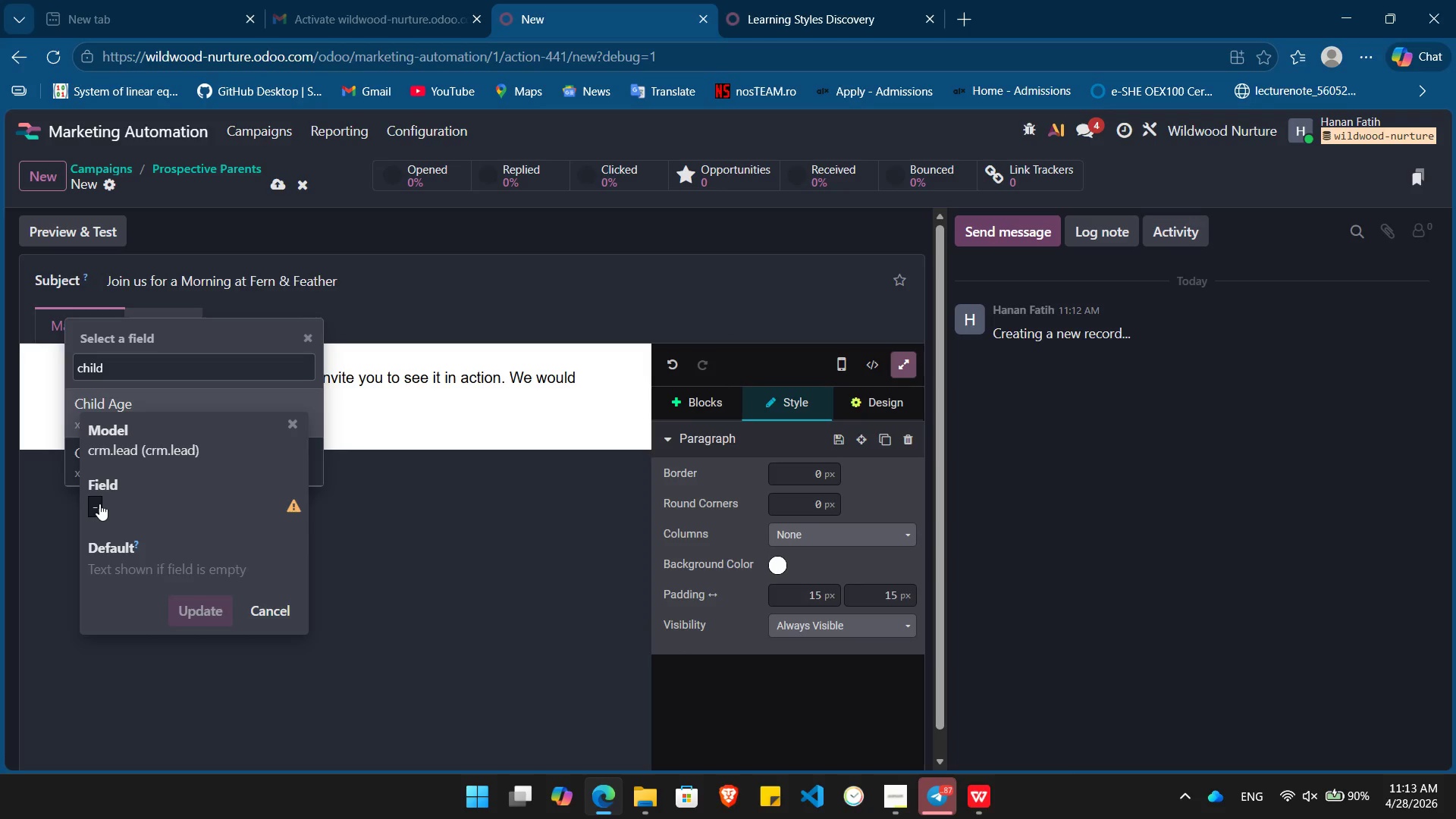 
key(ArrowDown)
 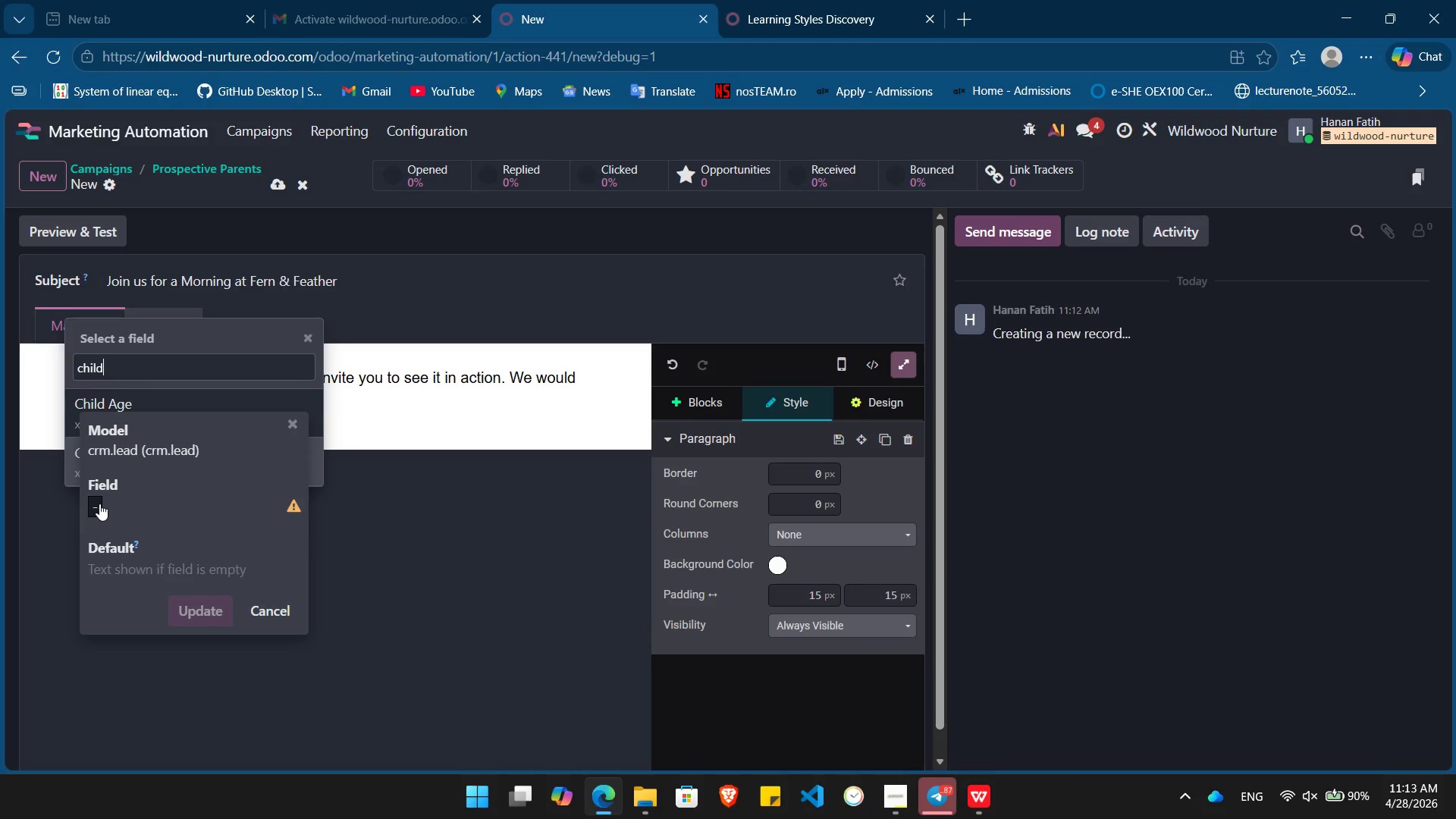 
key(Enter)
 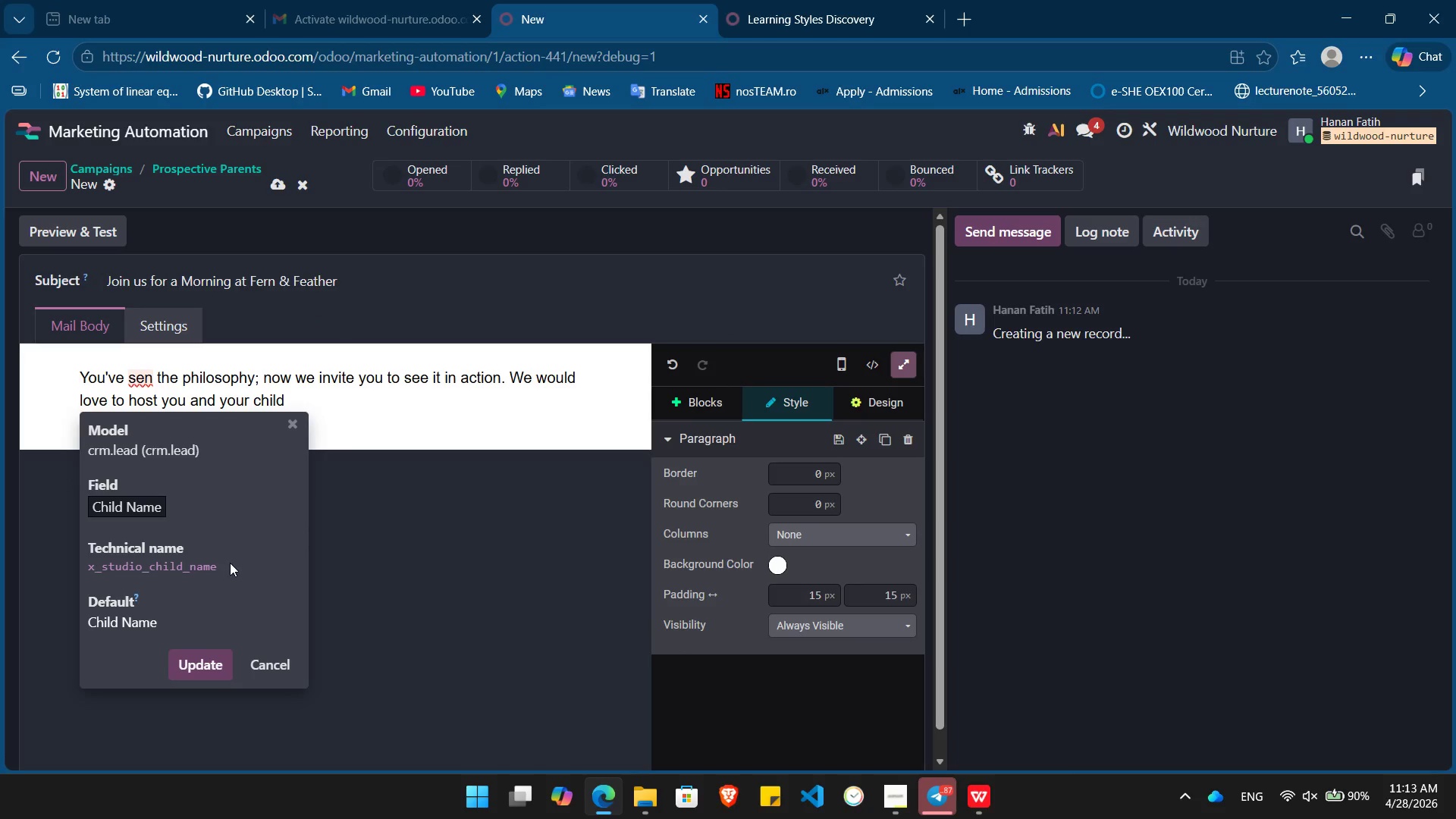 
left_click_drag(start_coordinate=[227, 563], to_coordinate=[86, 562])
 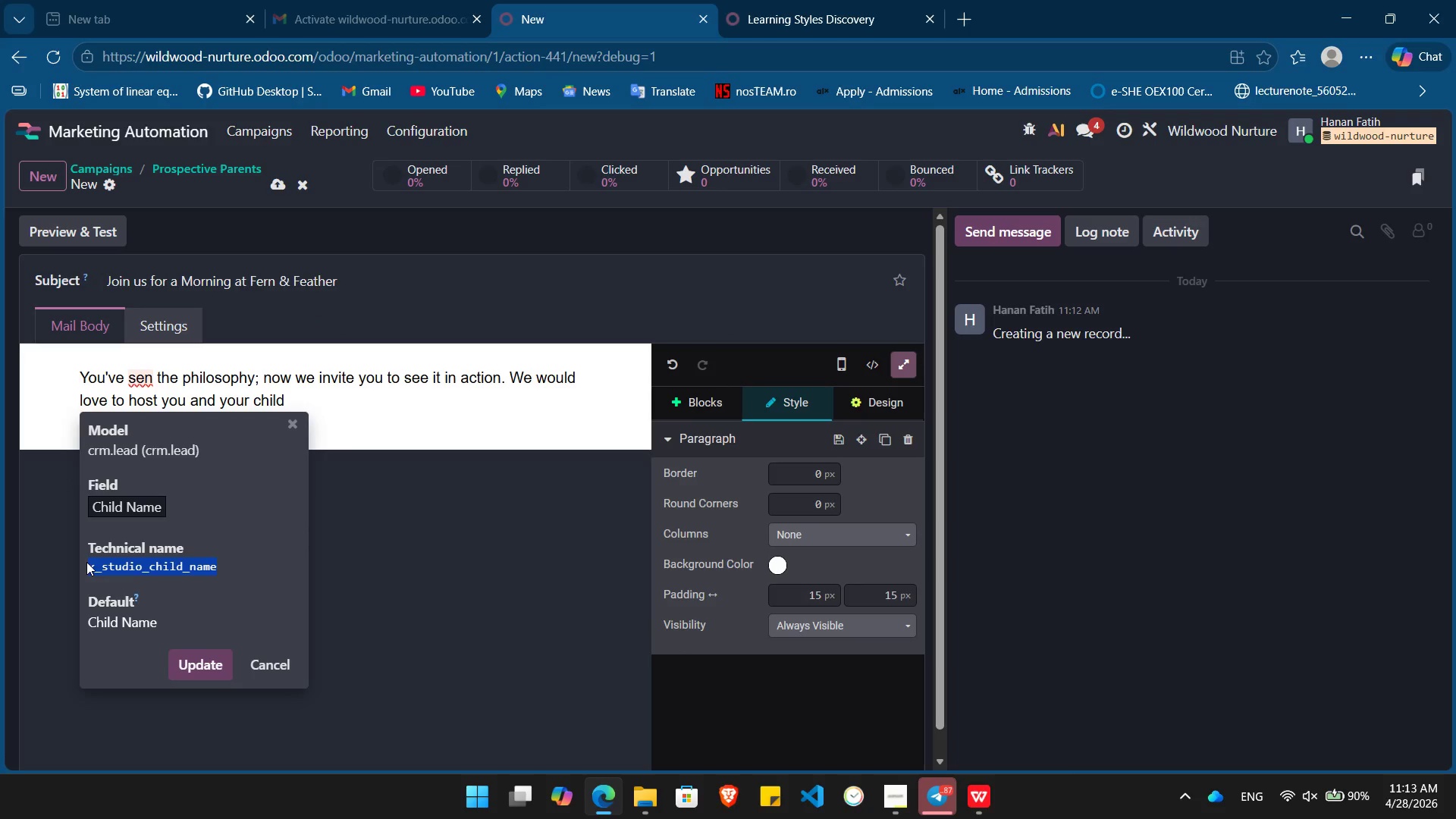 
key(Control+C)
 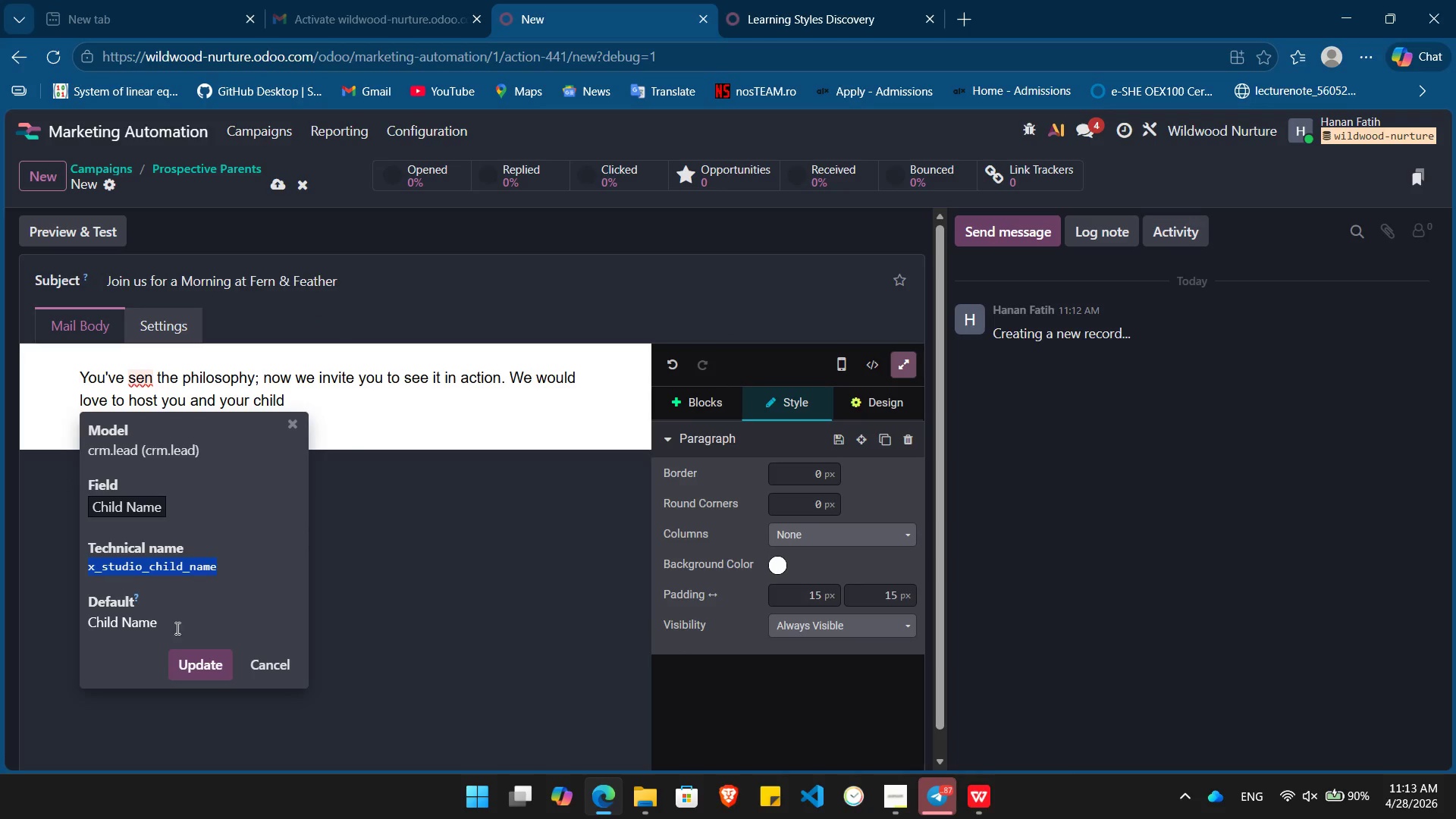 
left_click_drag(start_coordinate=[177, 627], to_coordinate=[86, 629])
 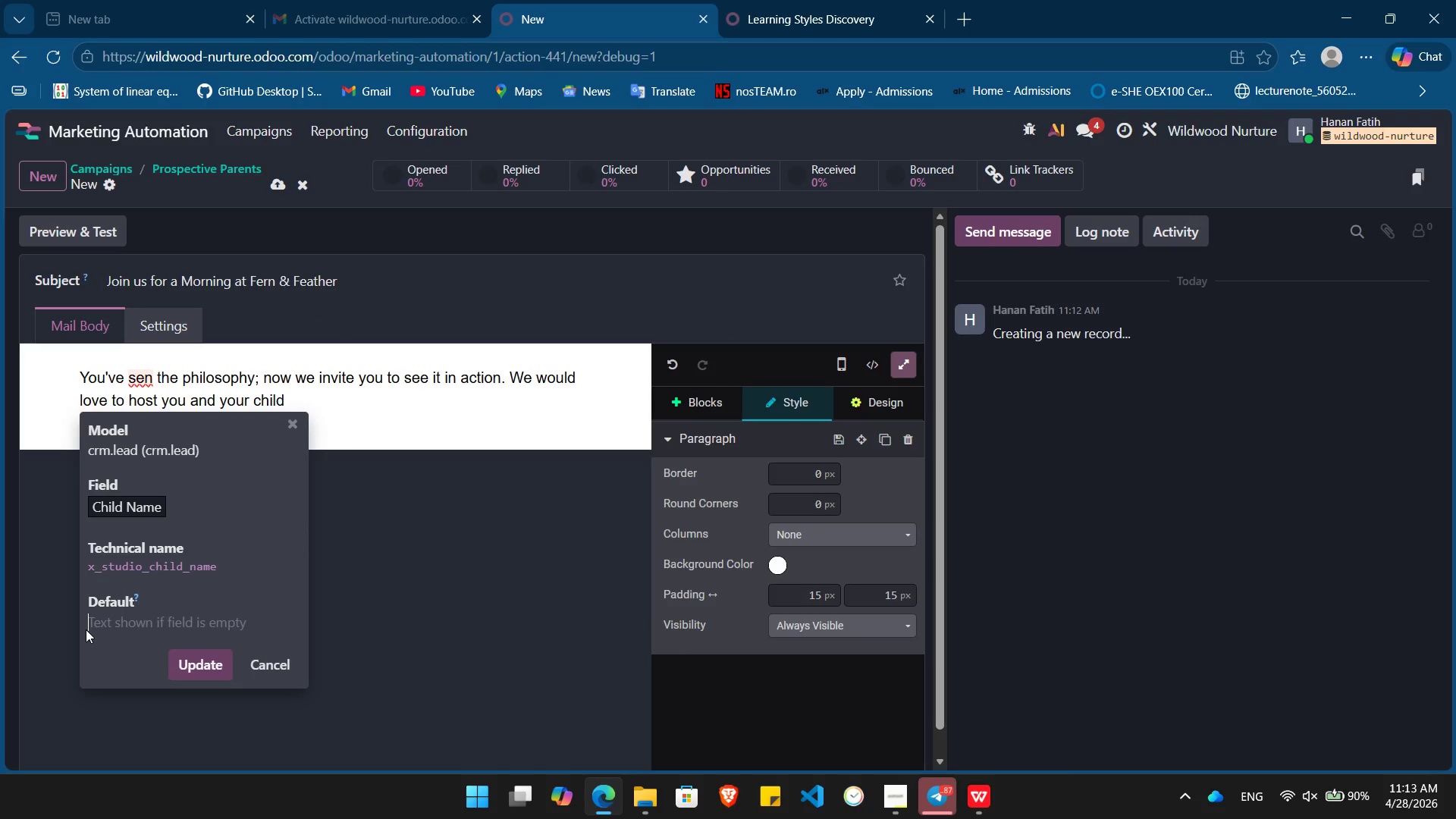 
key(Backspace)
 